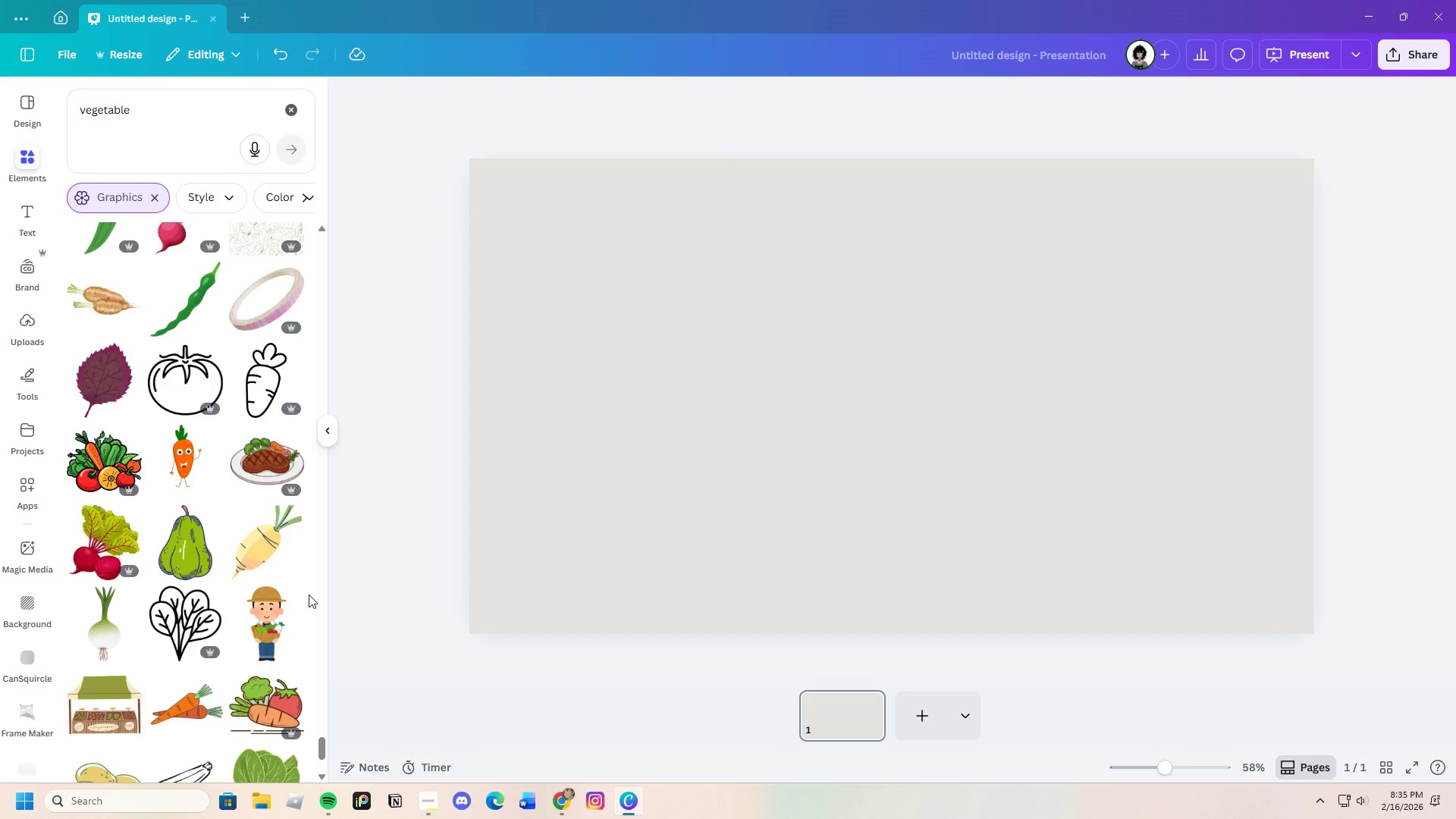 
scroll: coordinate [205, 599], scroll_direction: down, amount: 20.0
 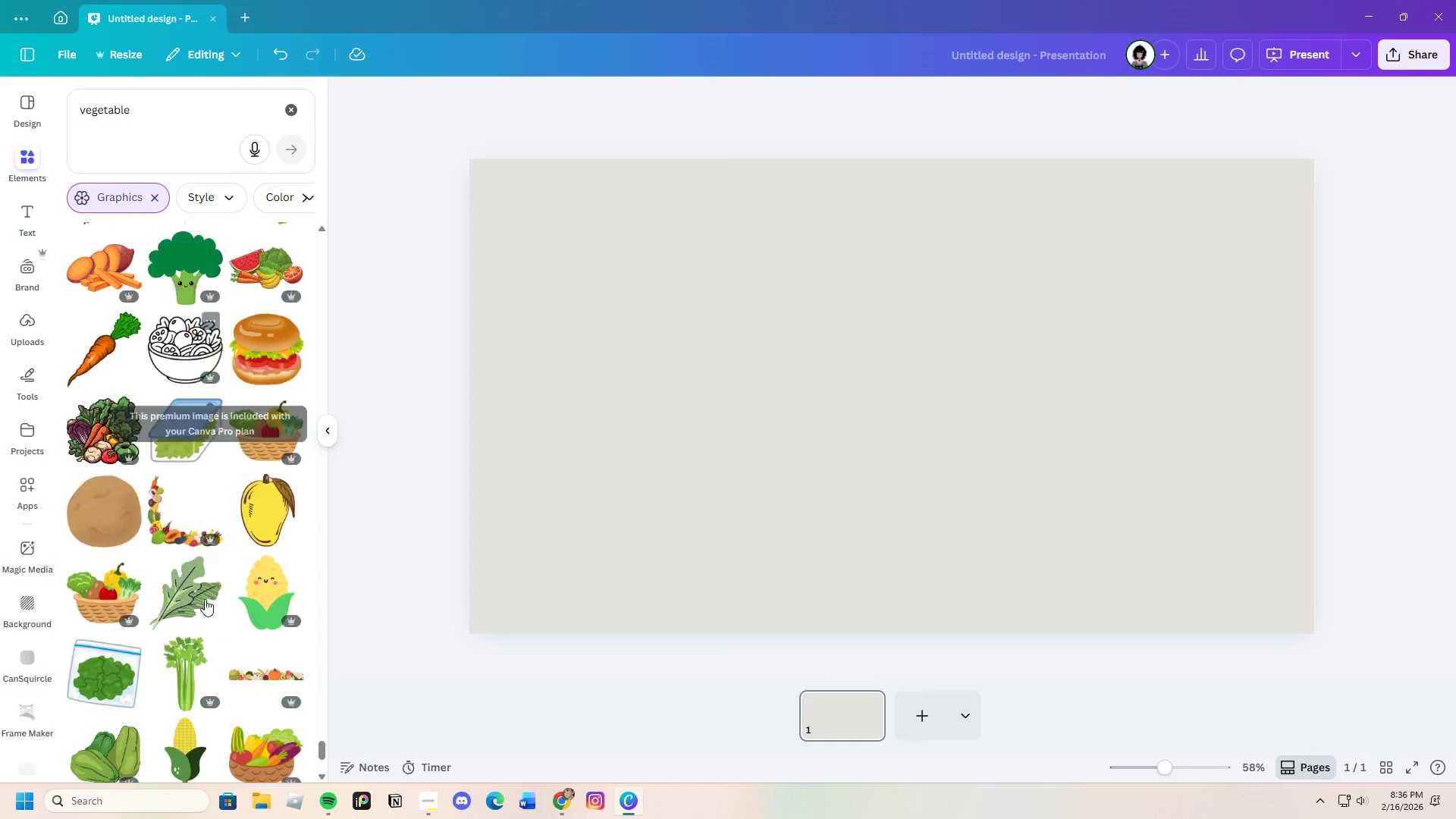 
scroll: coordinate [206, 598], scroll_direction: down, amount: 15.0
 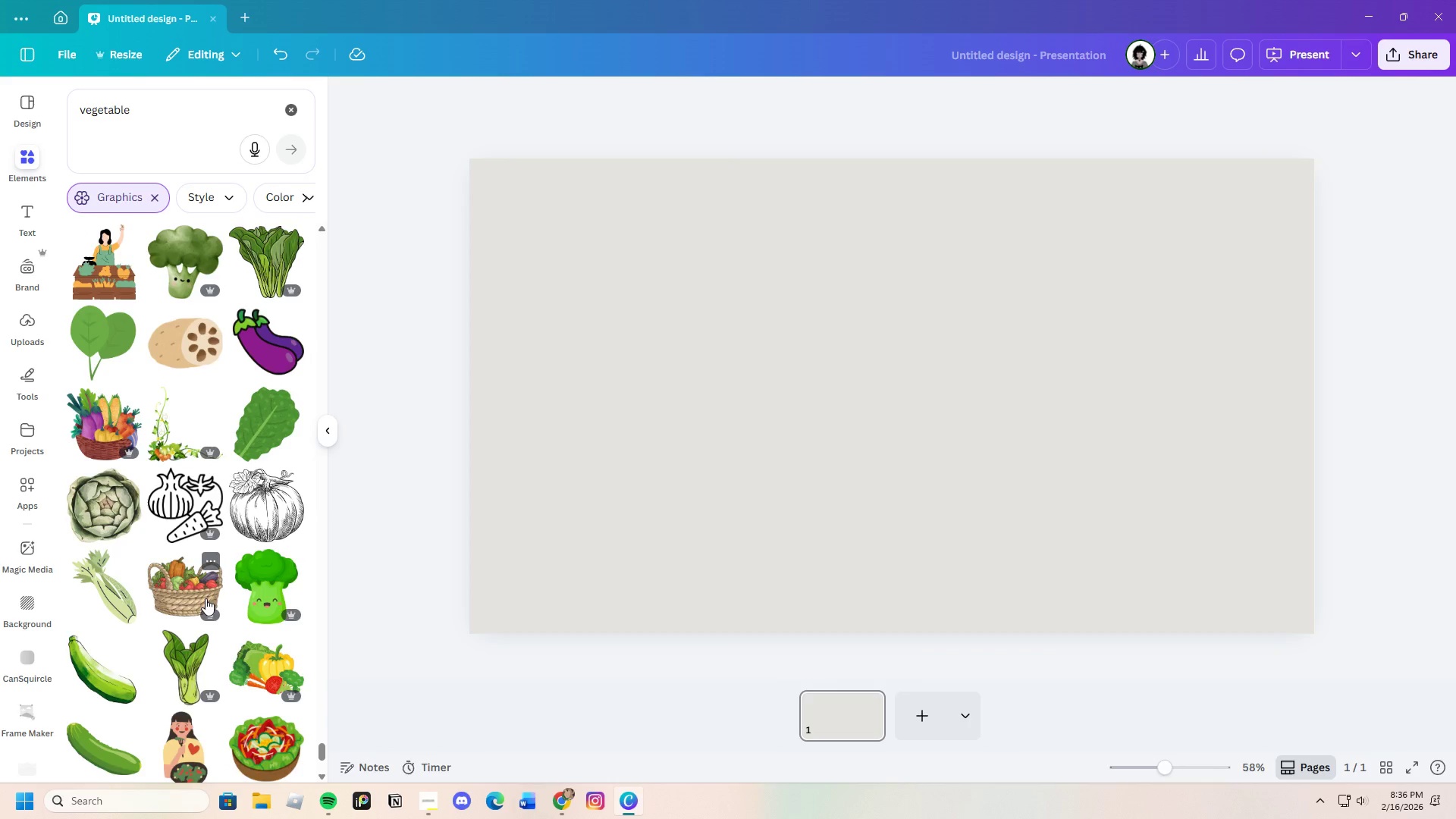 
scroll: coordinate [206, 598], scroll_direction: up, amount: 3.0
 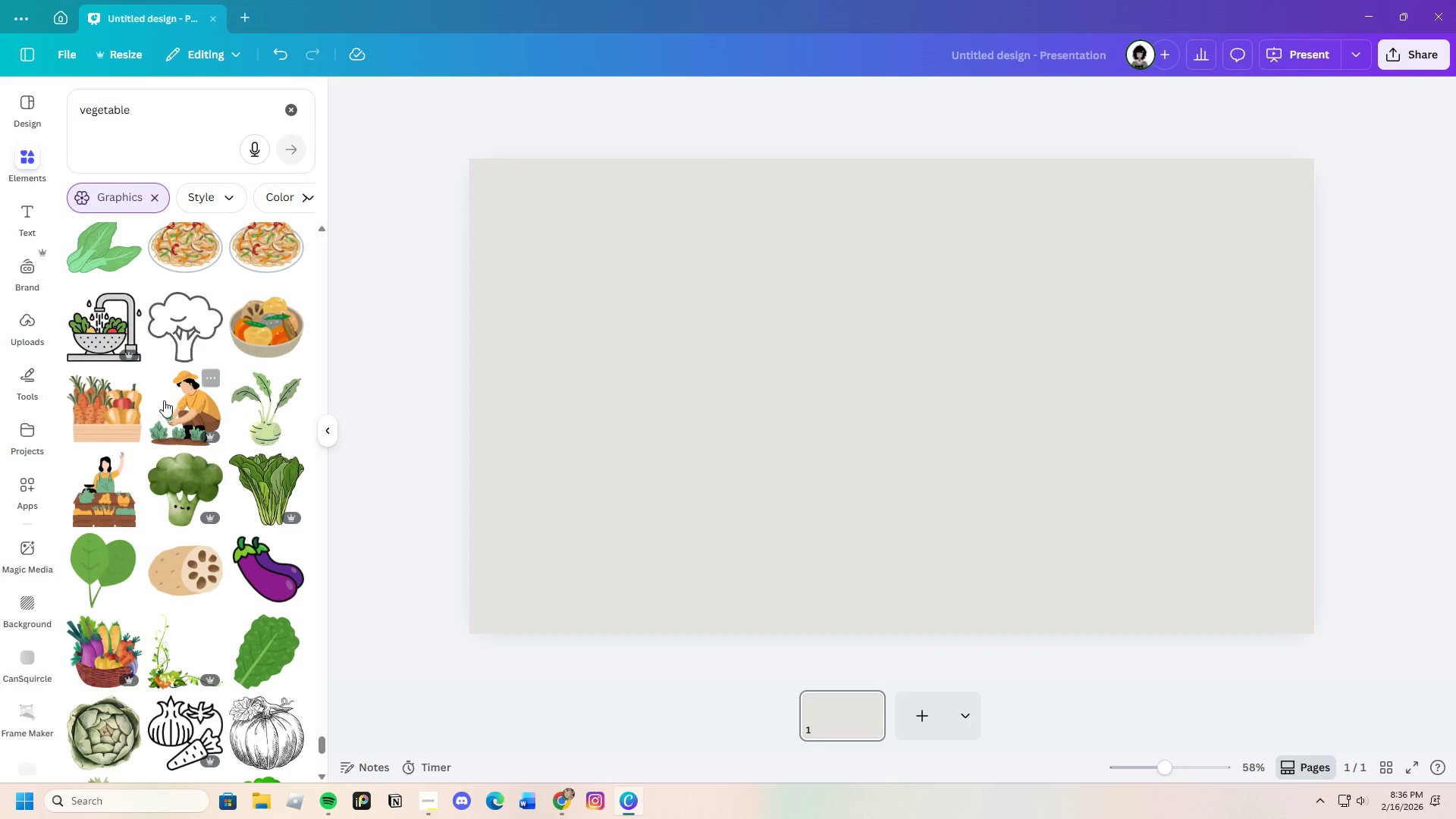 
left_click([163, 394])
 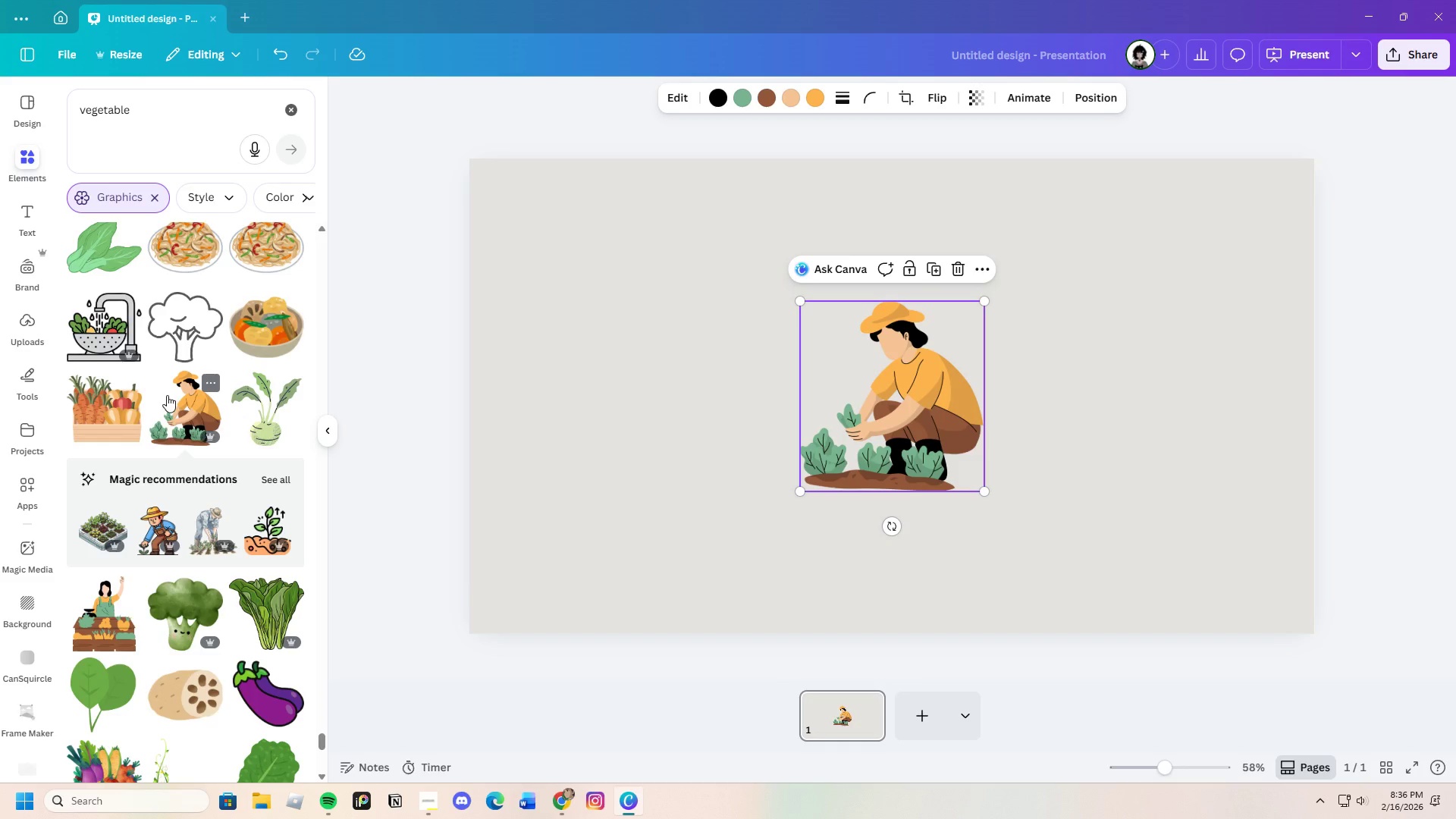 
left_click([292, 489])
 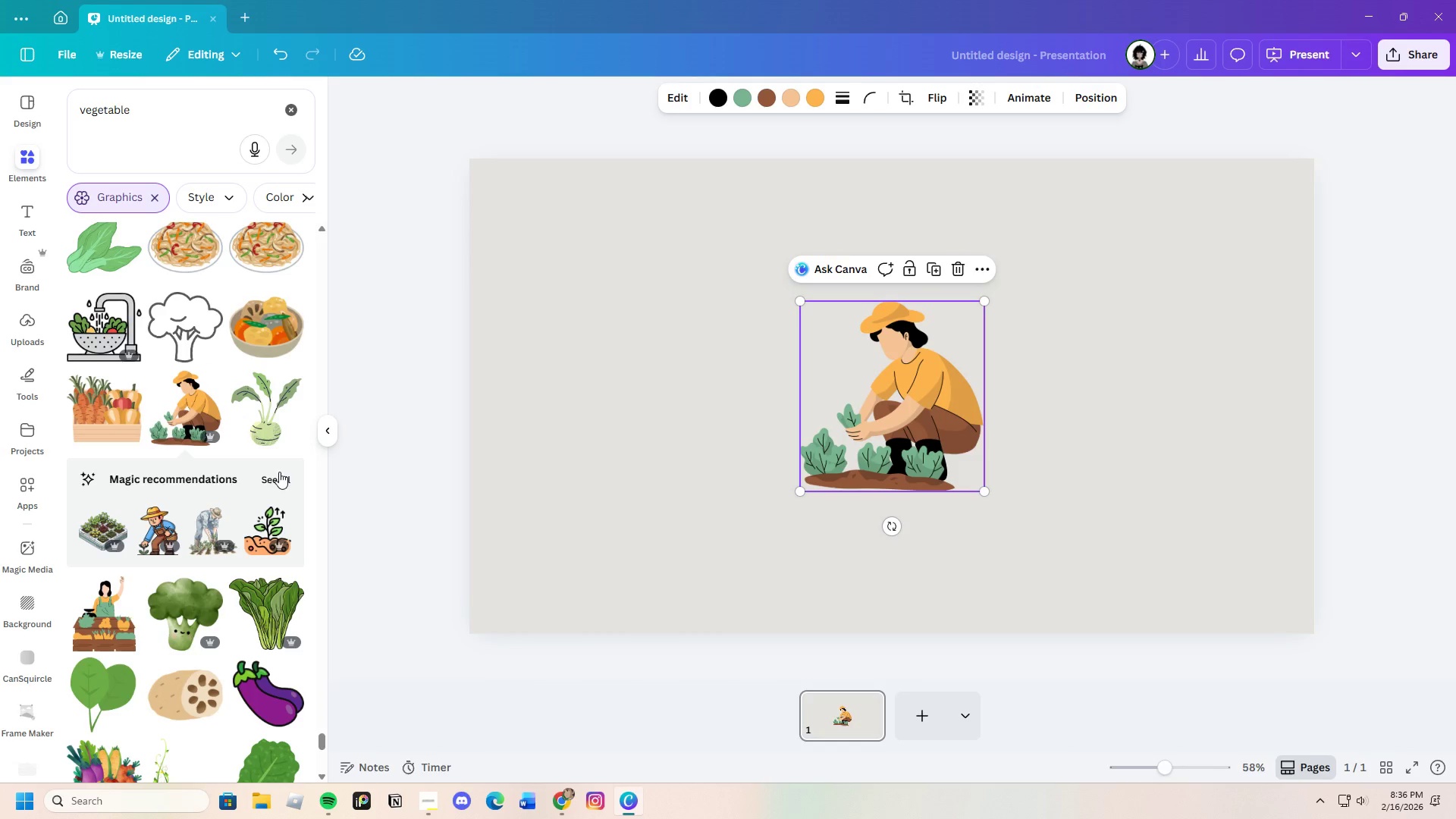 
left_click([279, 472])
 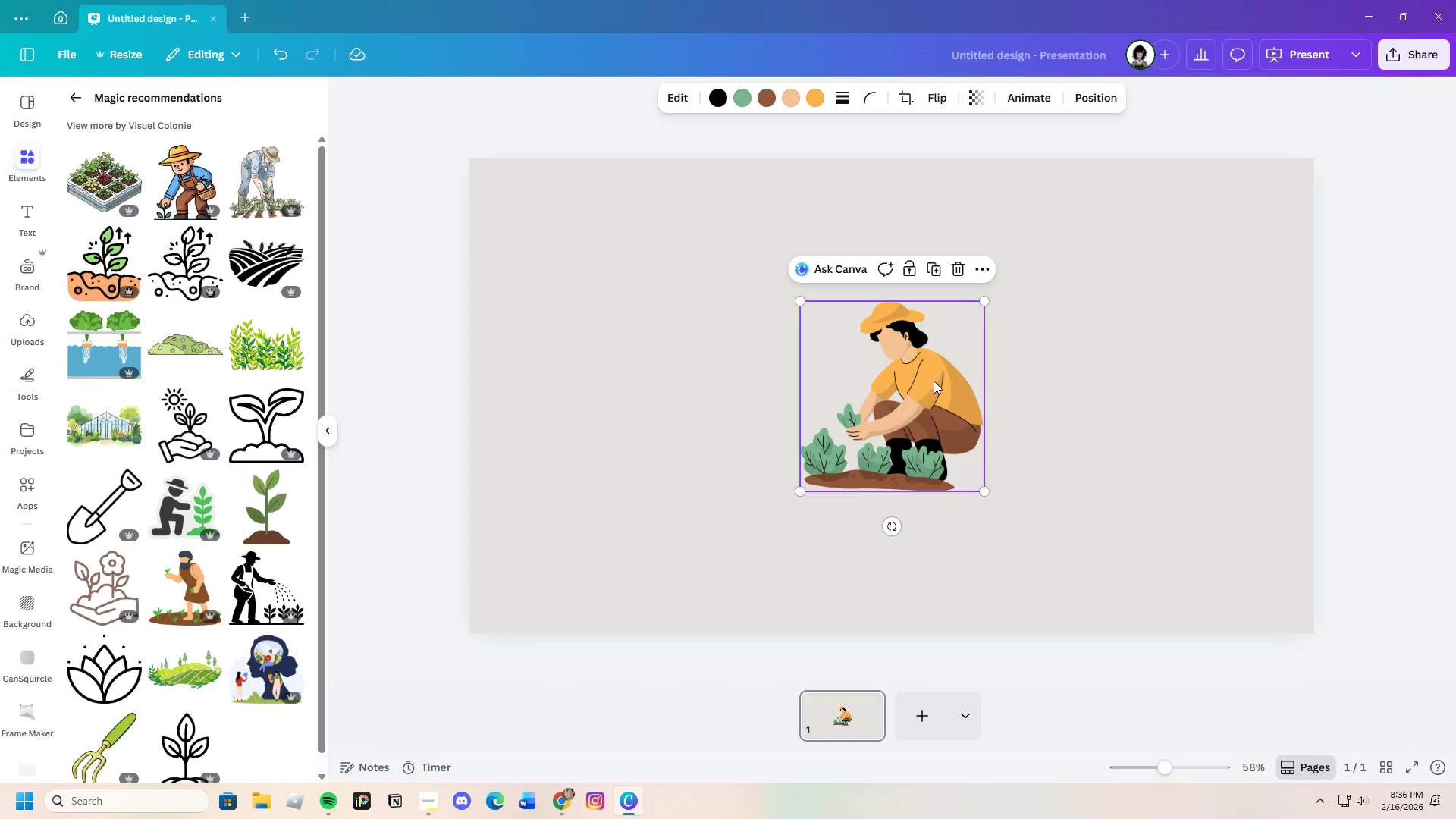 
left_click([954, 276])
 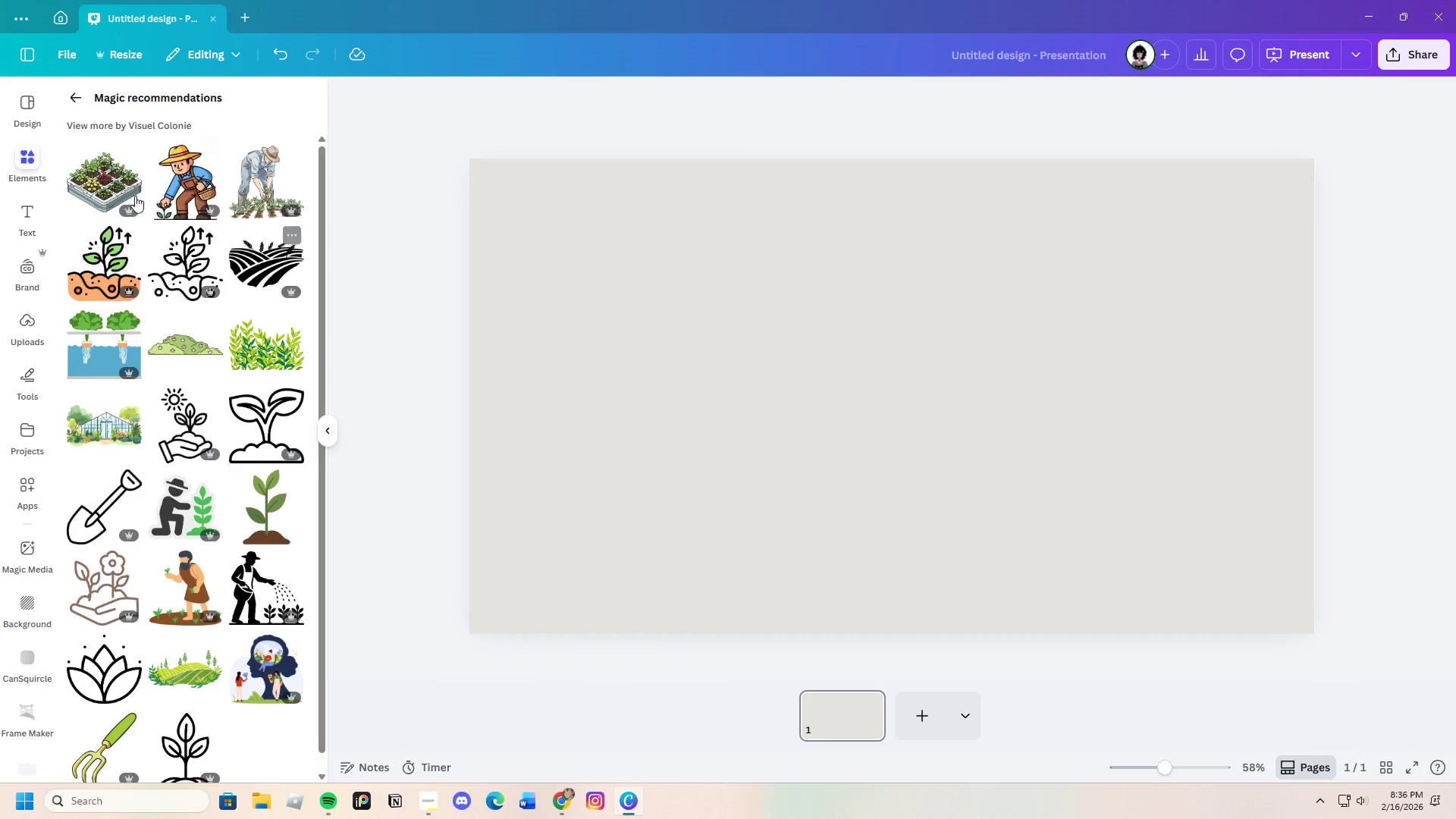 
left_click([111, 186])
 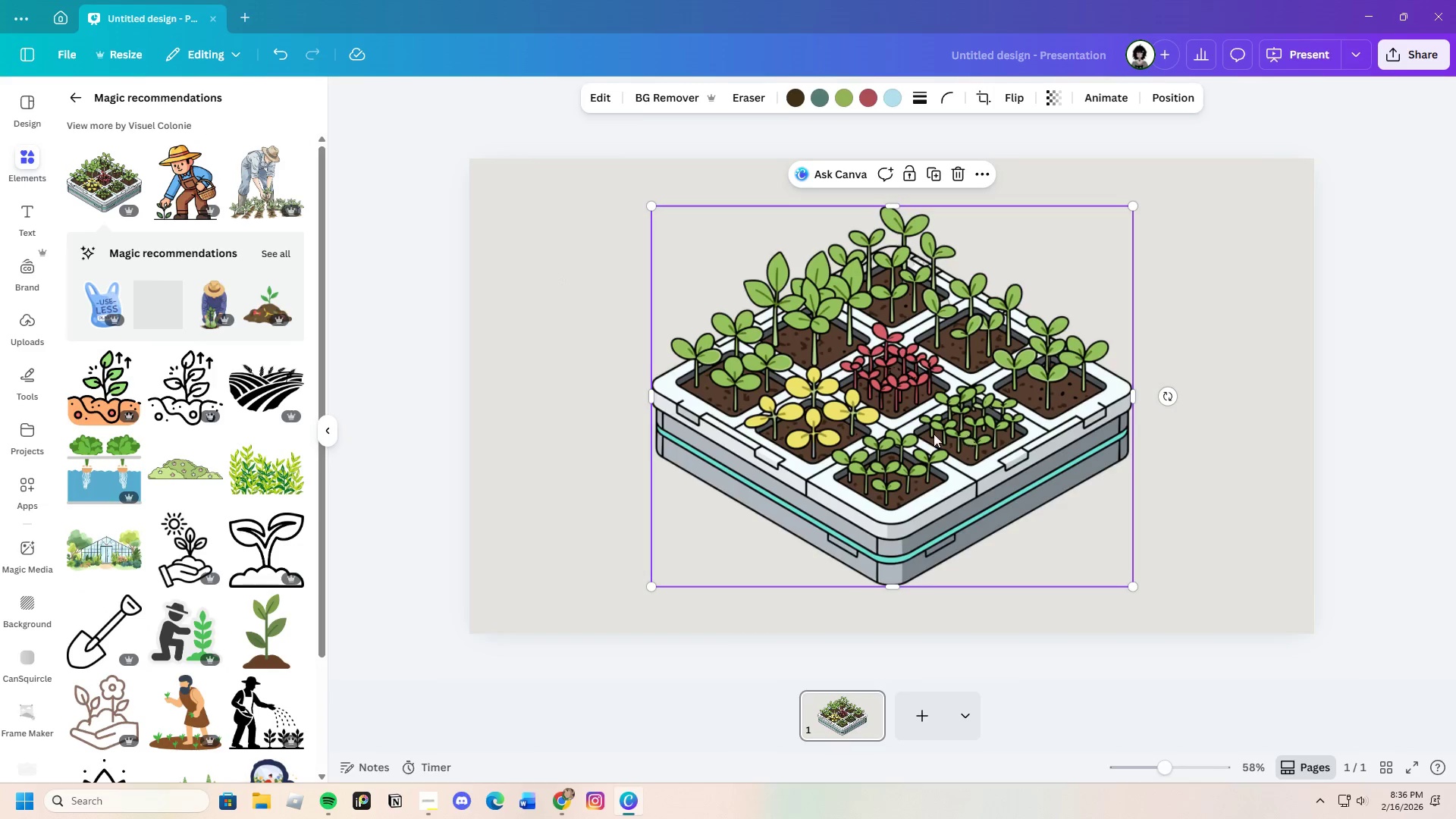 
left_click_drag(start_coordinate=[924, 438], to_coordinate=[1103, 466])
 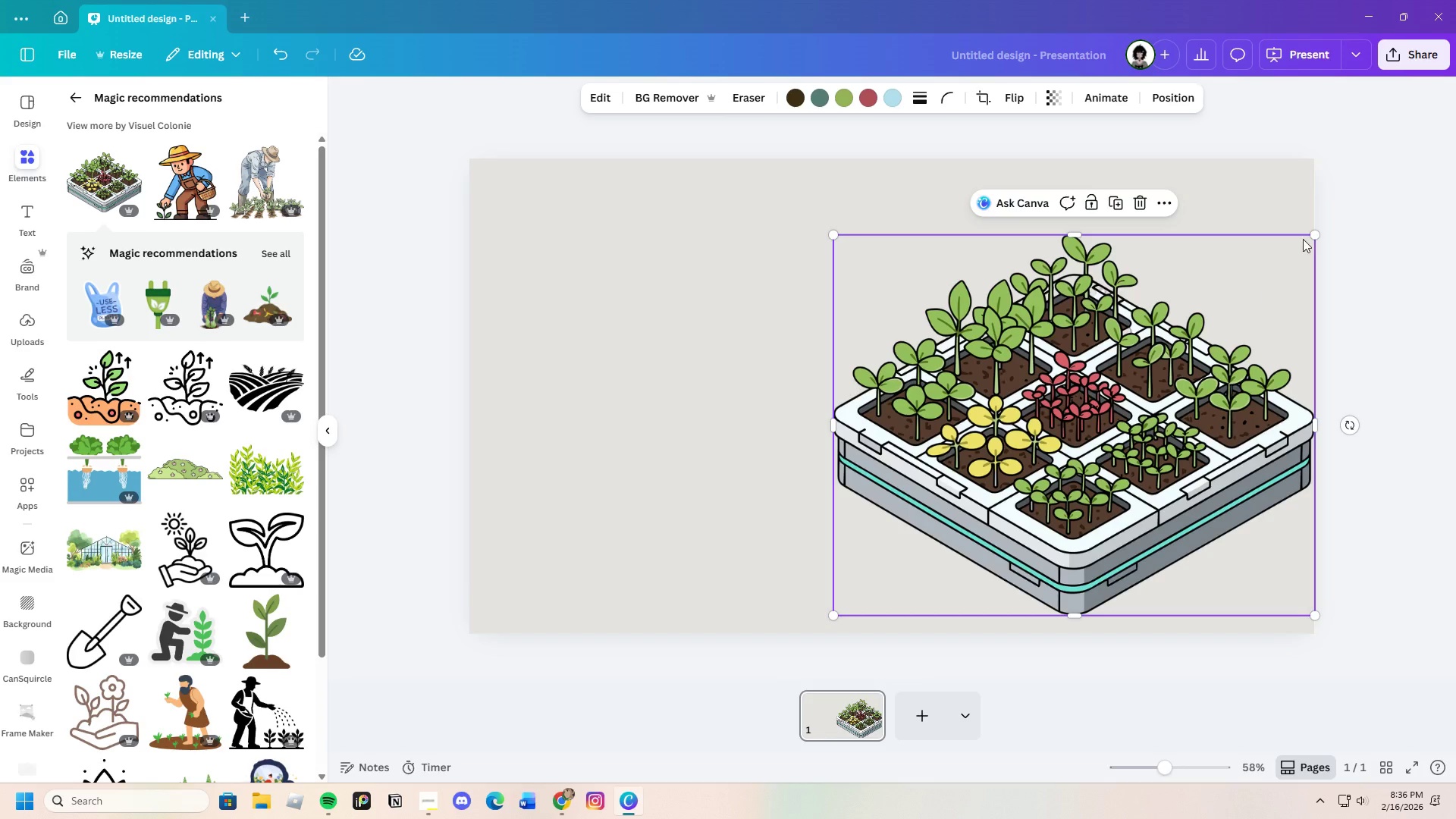 
left_click_drag(start_coordinate=[1314, 234], to_coordinate=[1280, 259])
 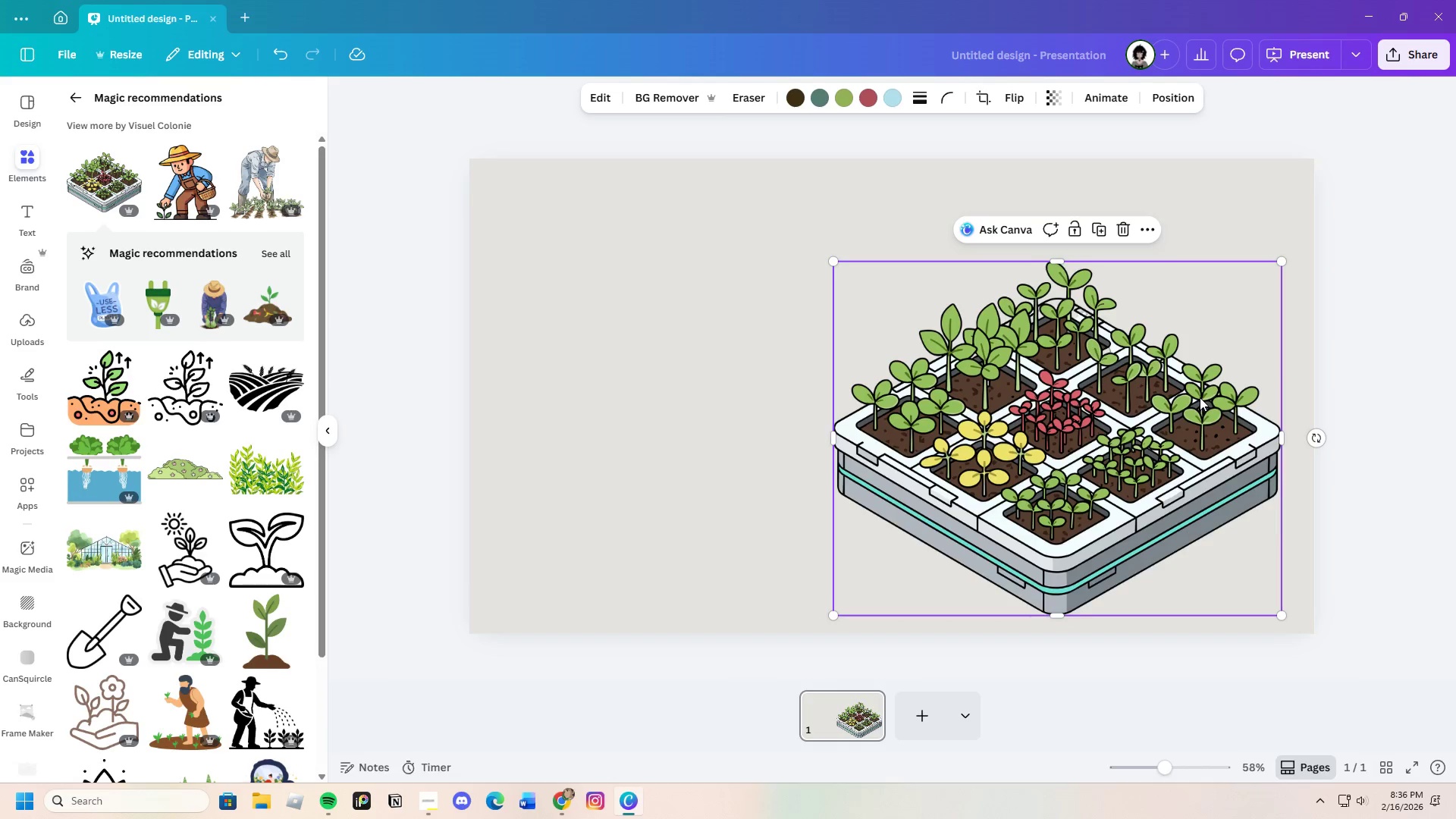 
left_click_drag(start_coordinate=[1200, 397], to_coordinate=[1220, 383])
 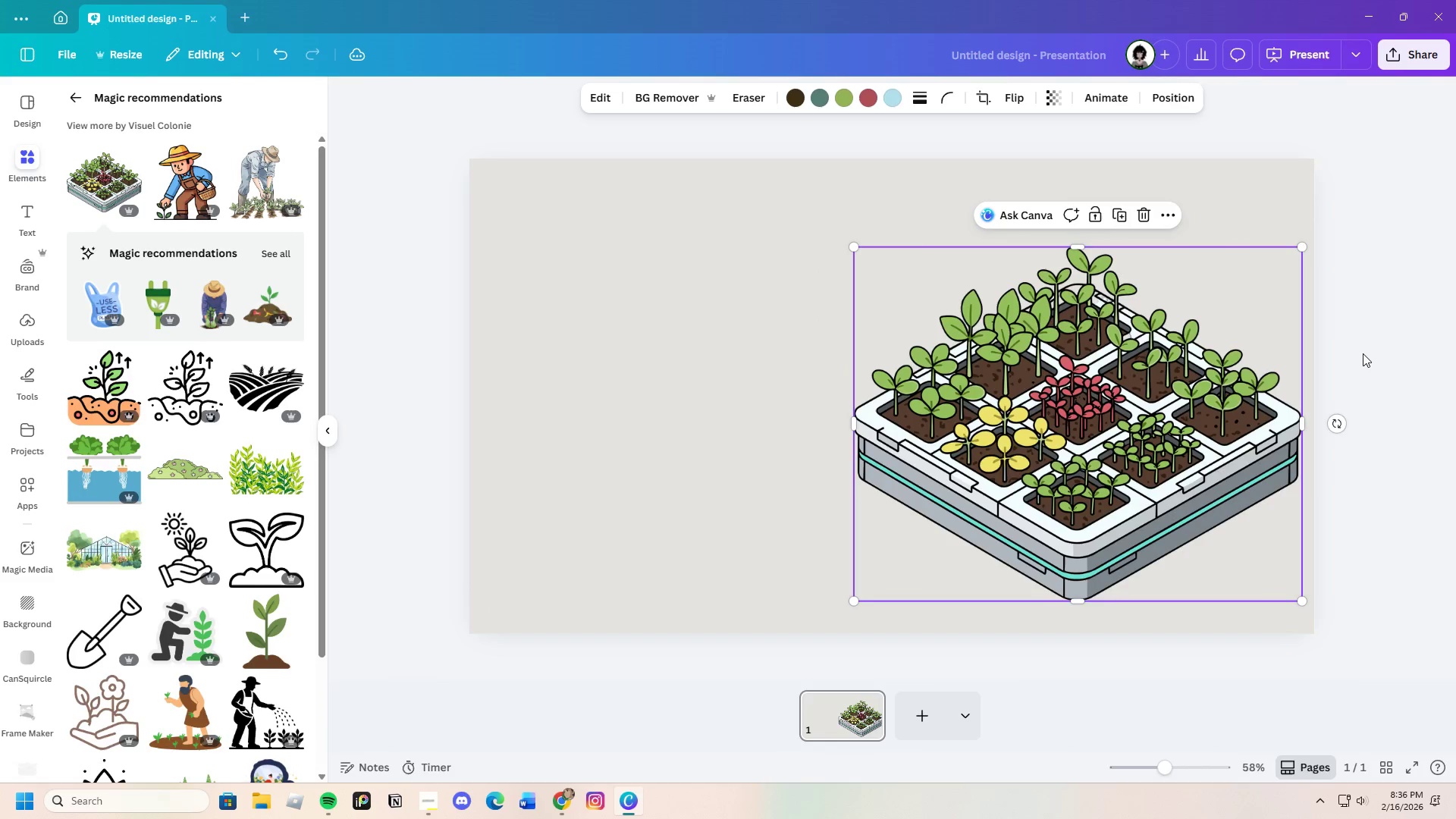 
left_click([1363, 353])
 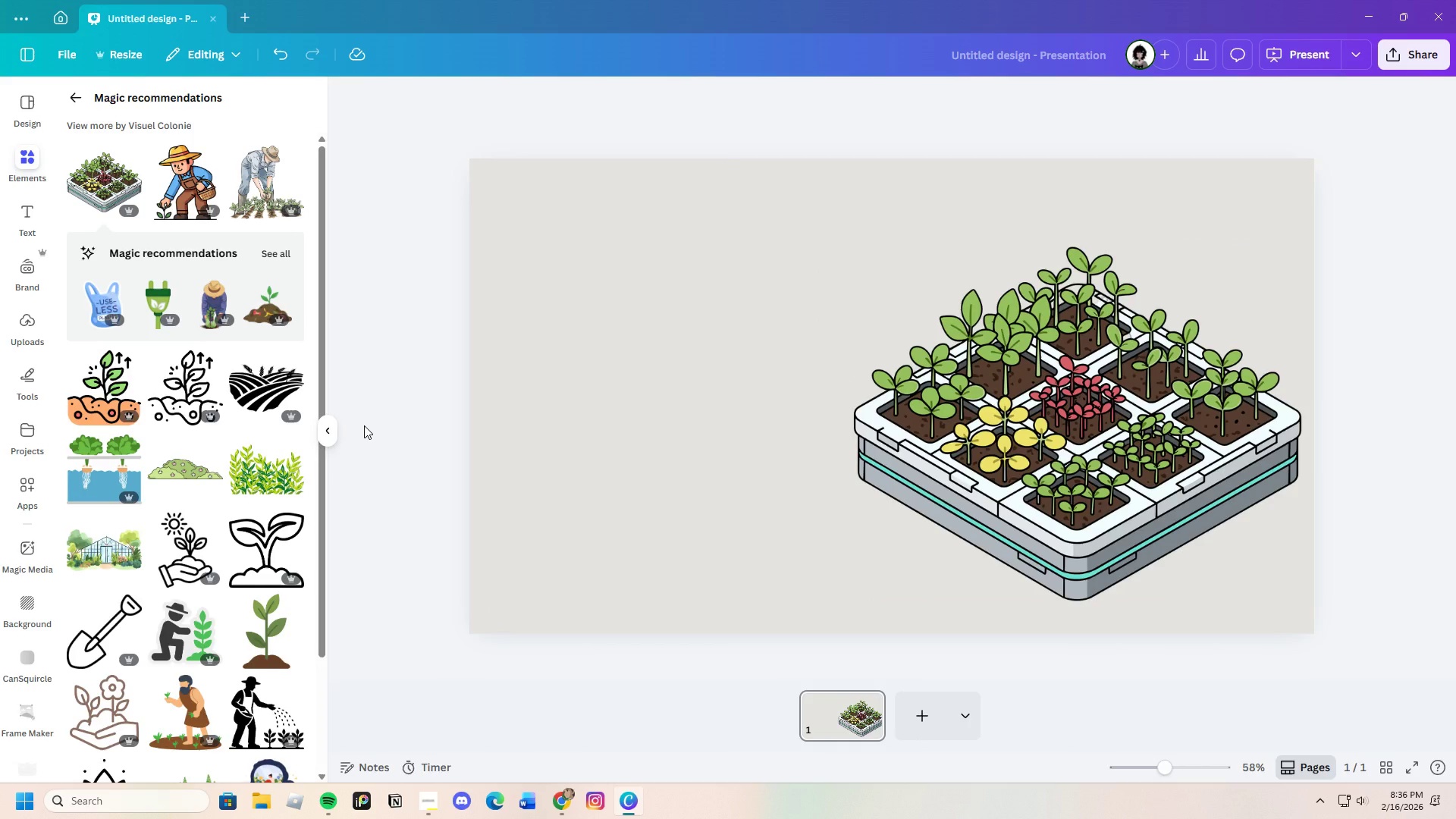 
wait(6.78)
 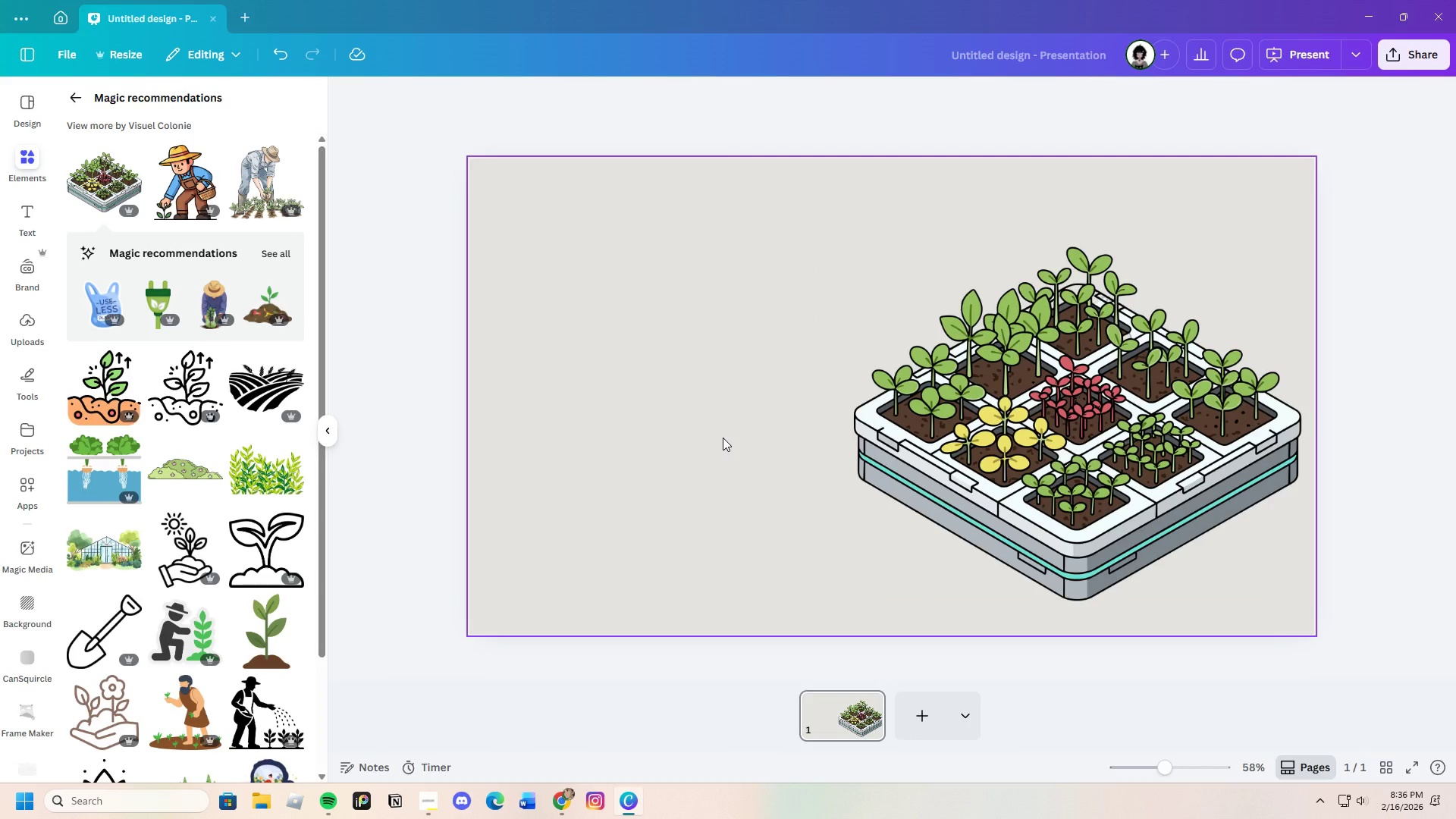 
scroll: coordinate [258, 516], scroll_direction: down, amount: 7.0
 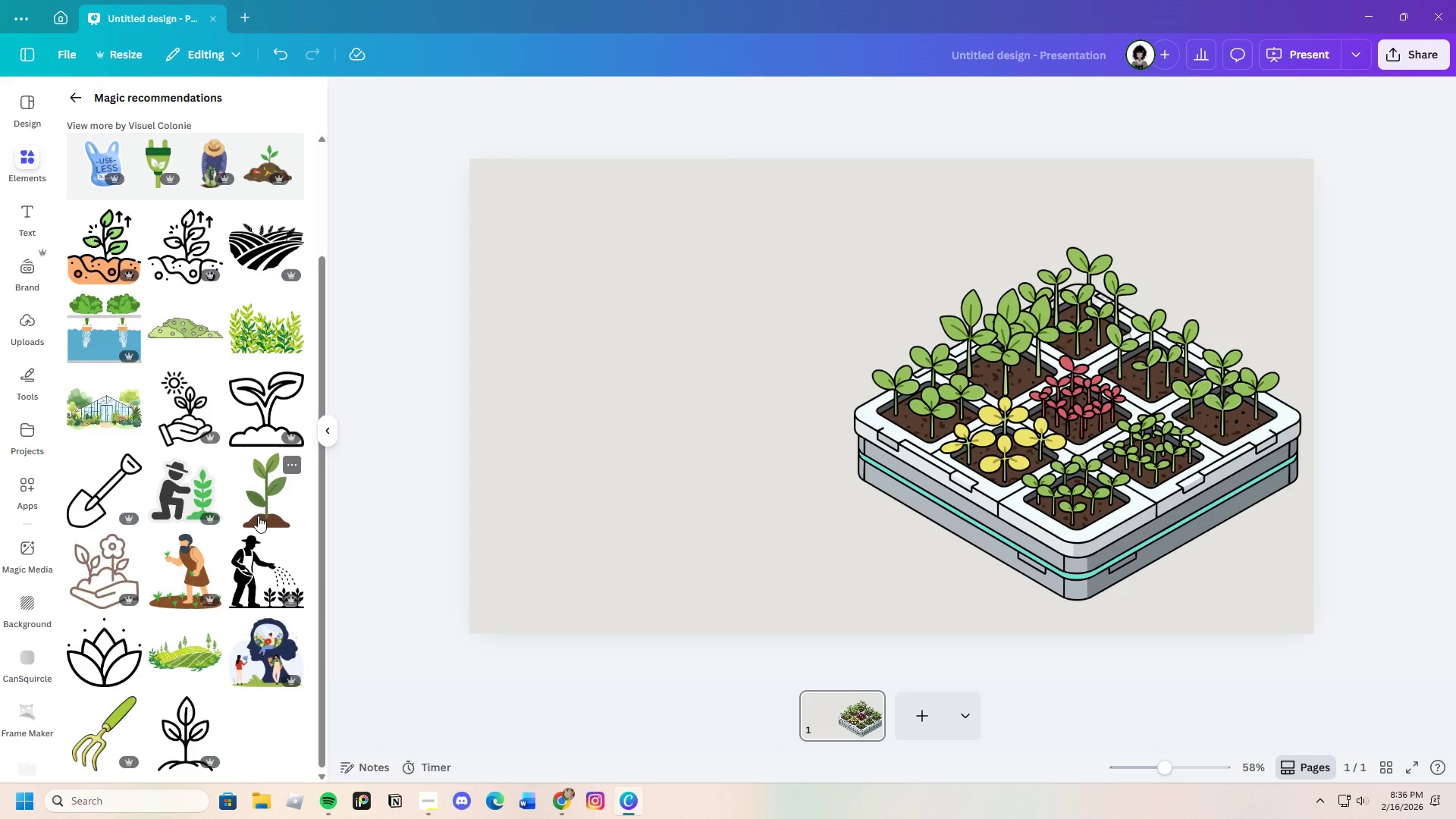 
scroll: coordinate [258, 516], scroll_direction: none, amount: 0.0
 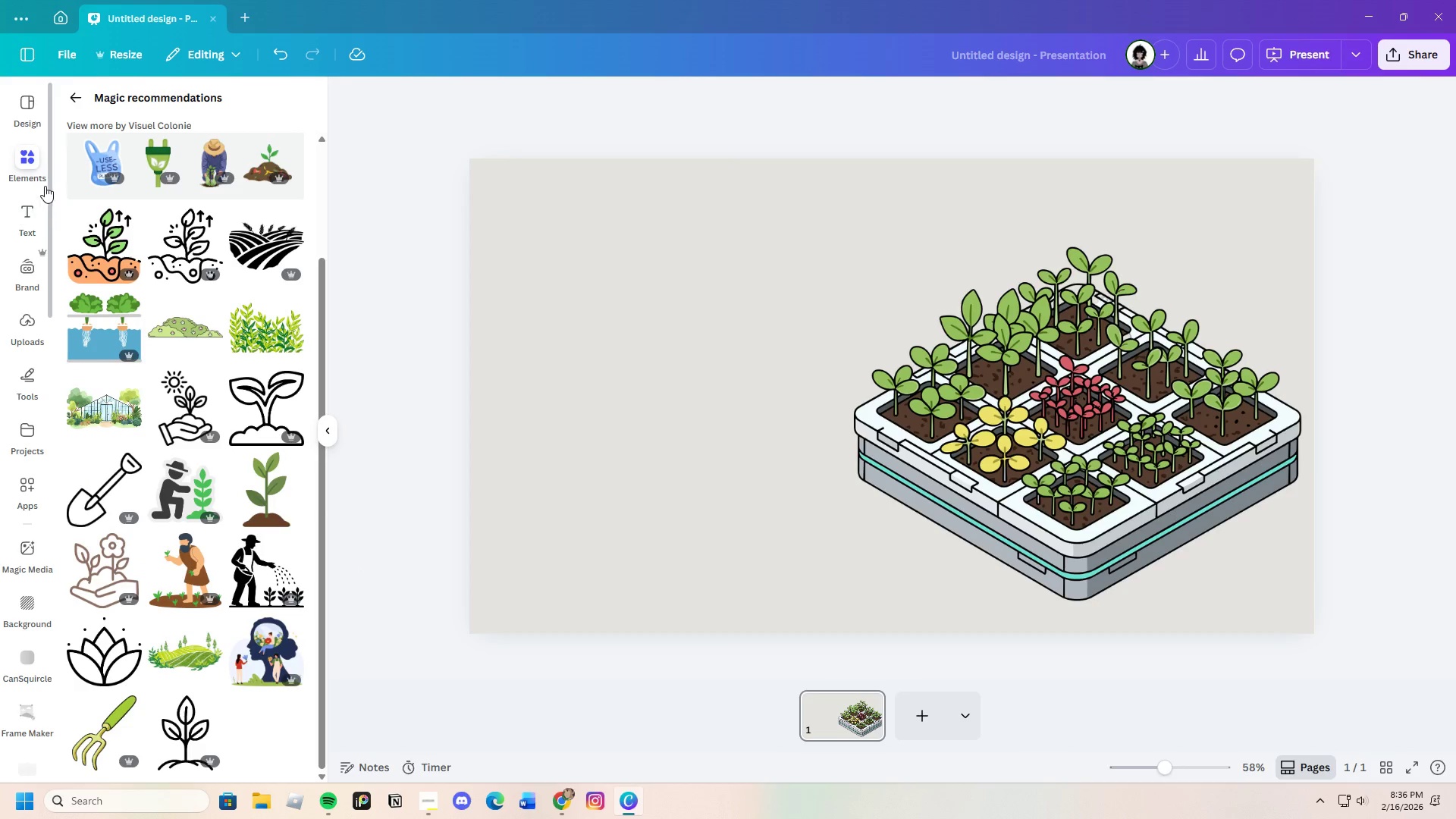 
left_click([77, 86])
 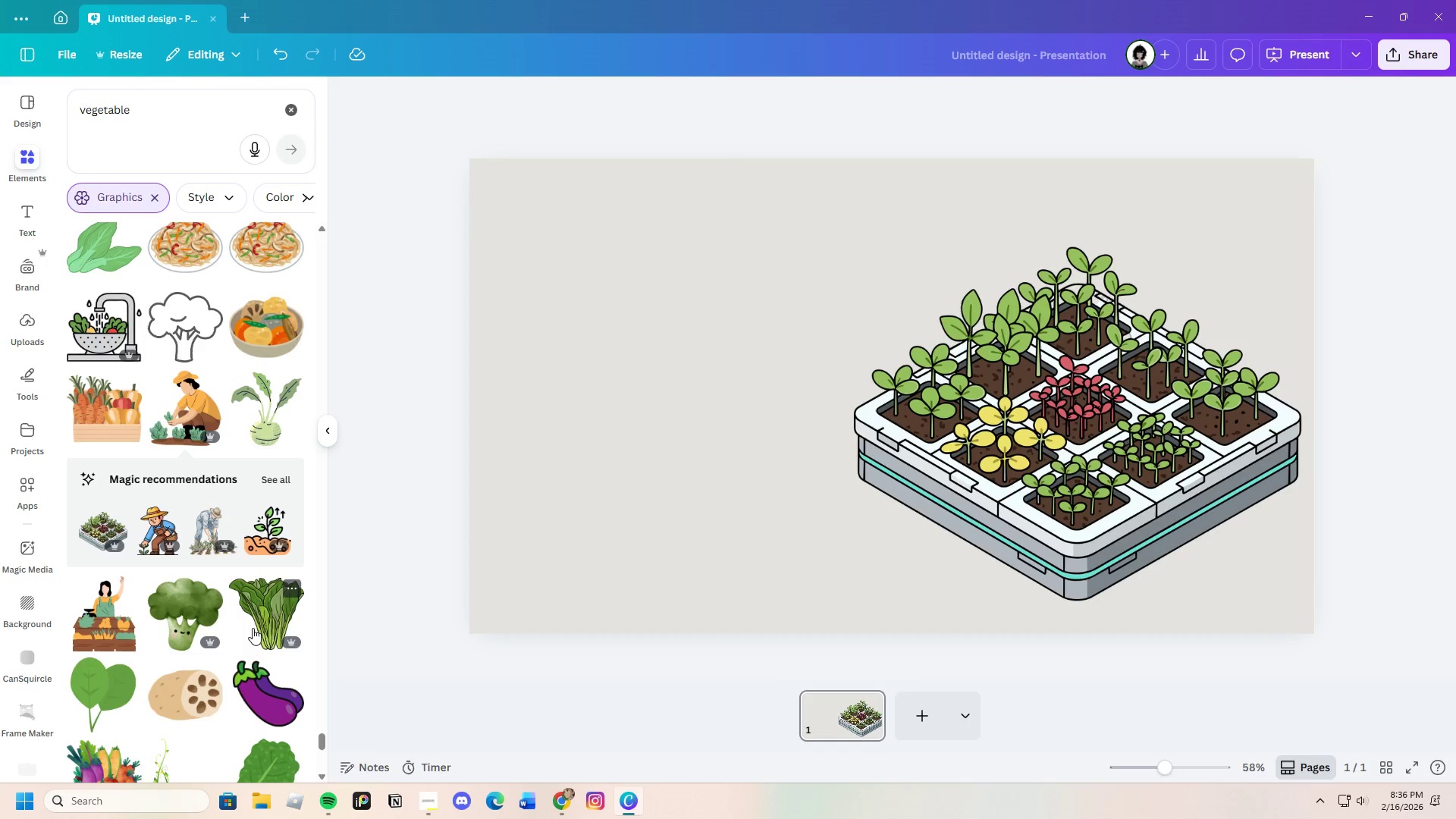 
scroll: coordinate [258, 607], scroll_direction: down, amount: 15.0
 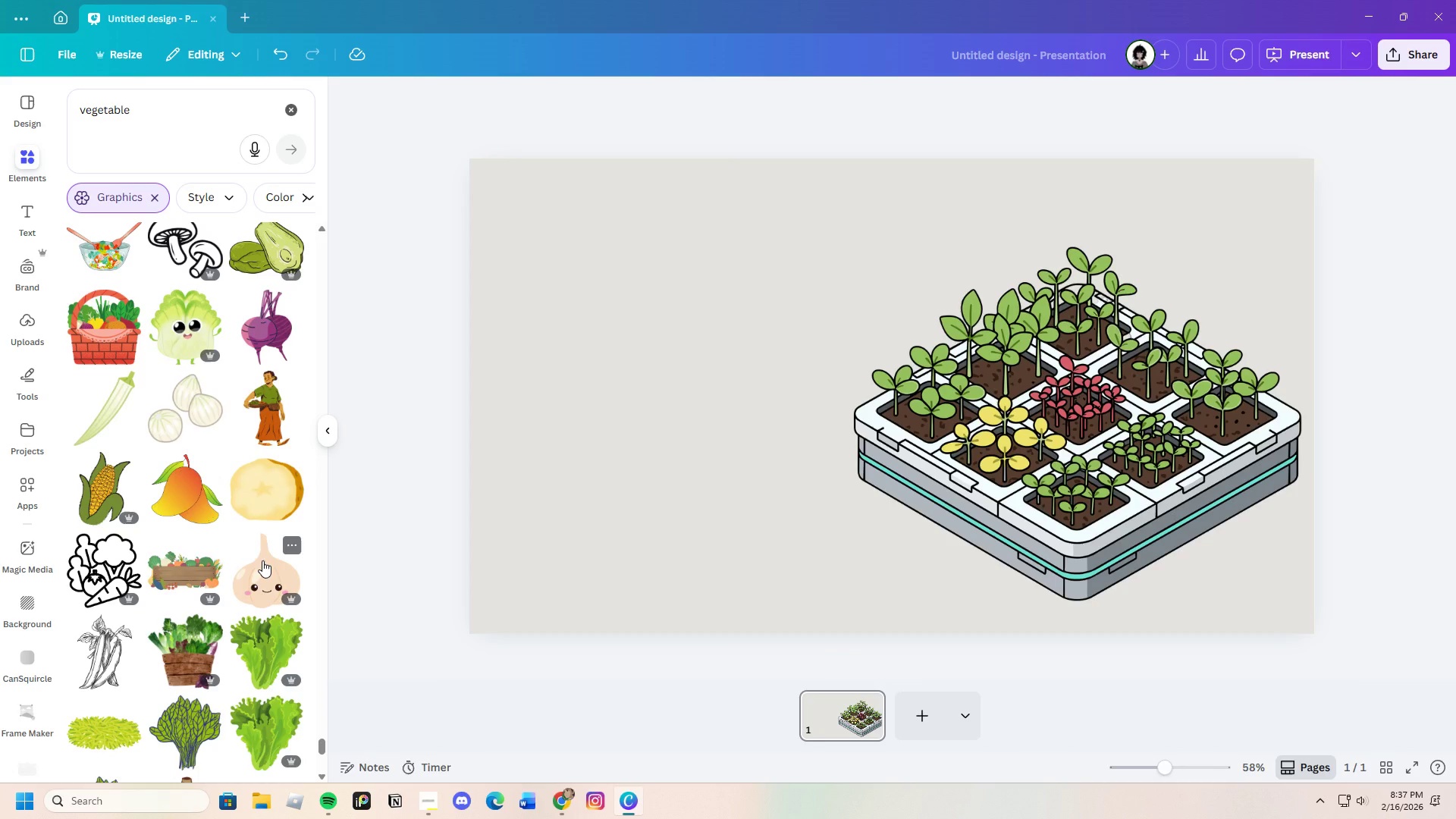 
wait(18.24)
 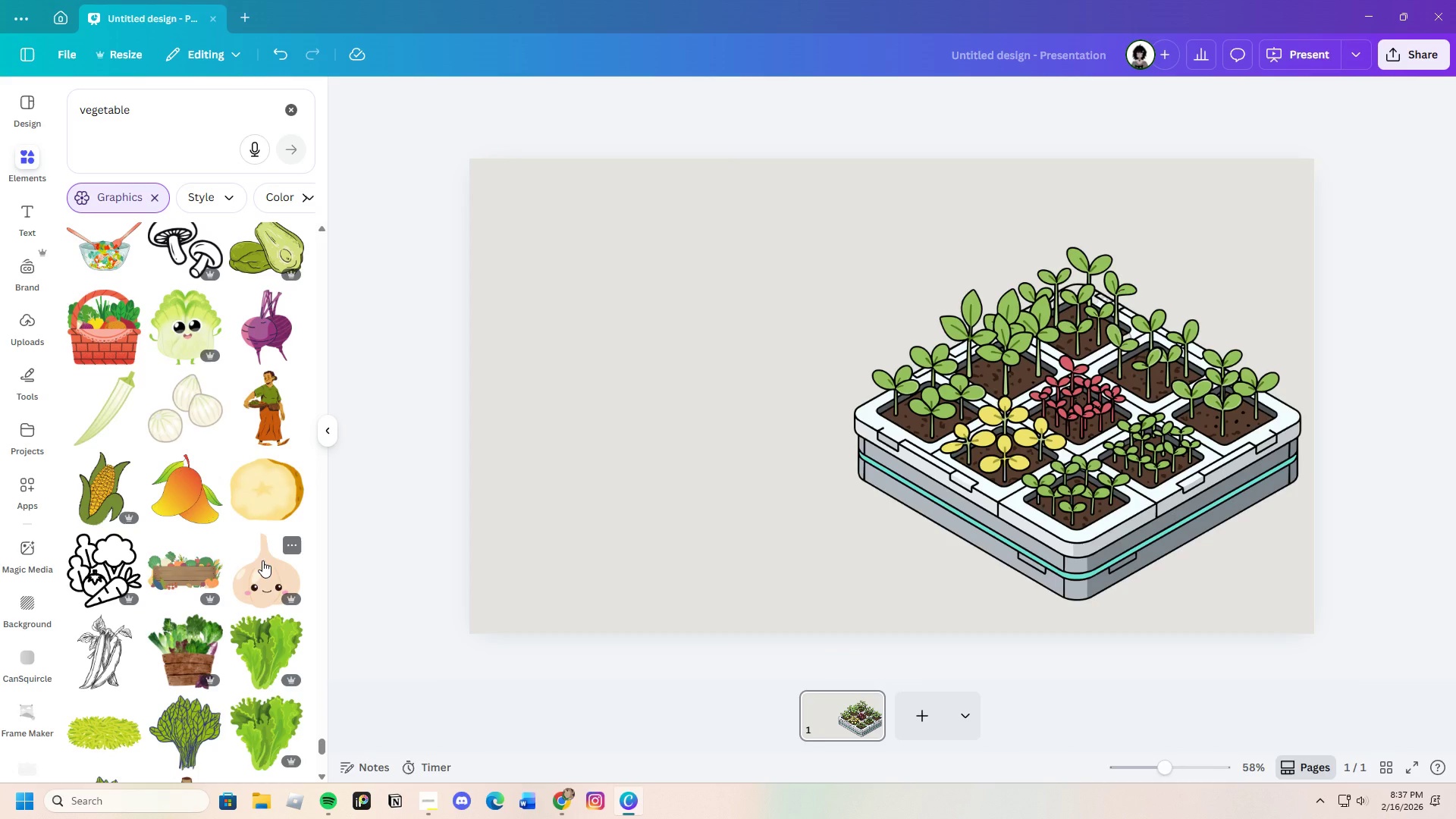 
scroll: coordinate [226, 604], scroll_direction: down, amount: 30.0
 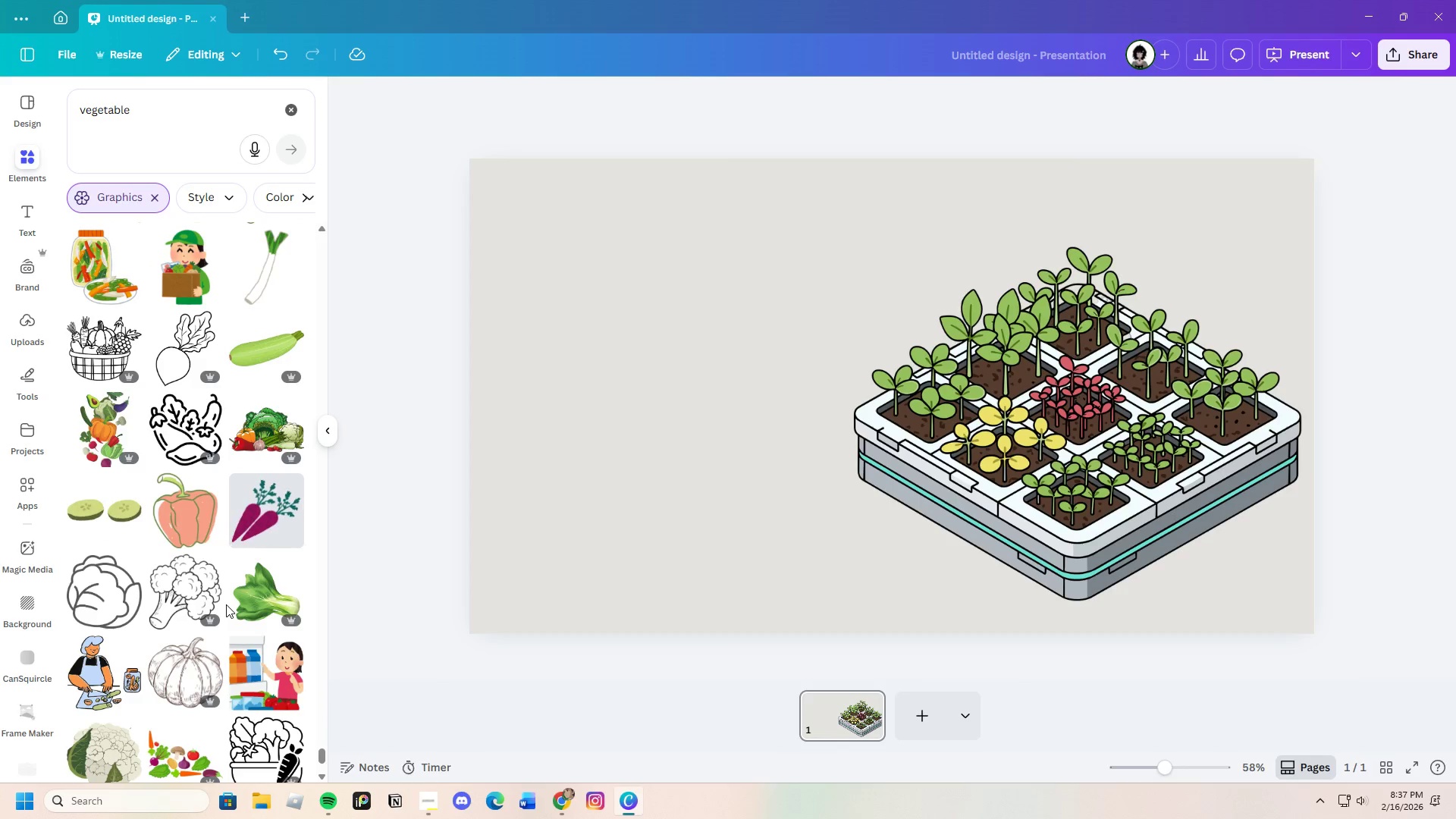 
scroll: coordinate [227, 604], scroll_direction: down, amount: 21.0
 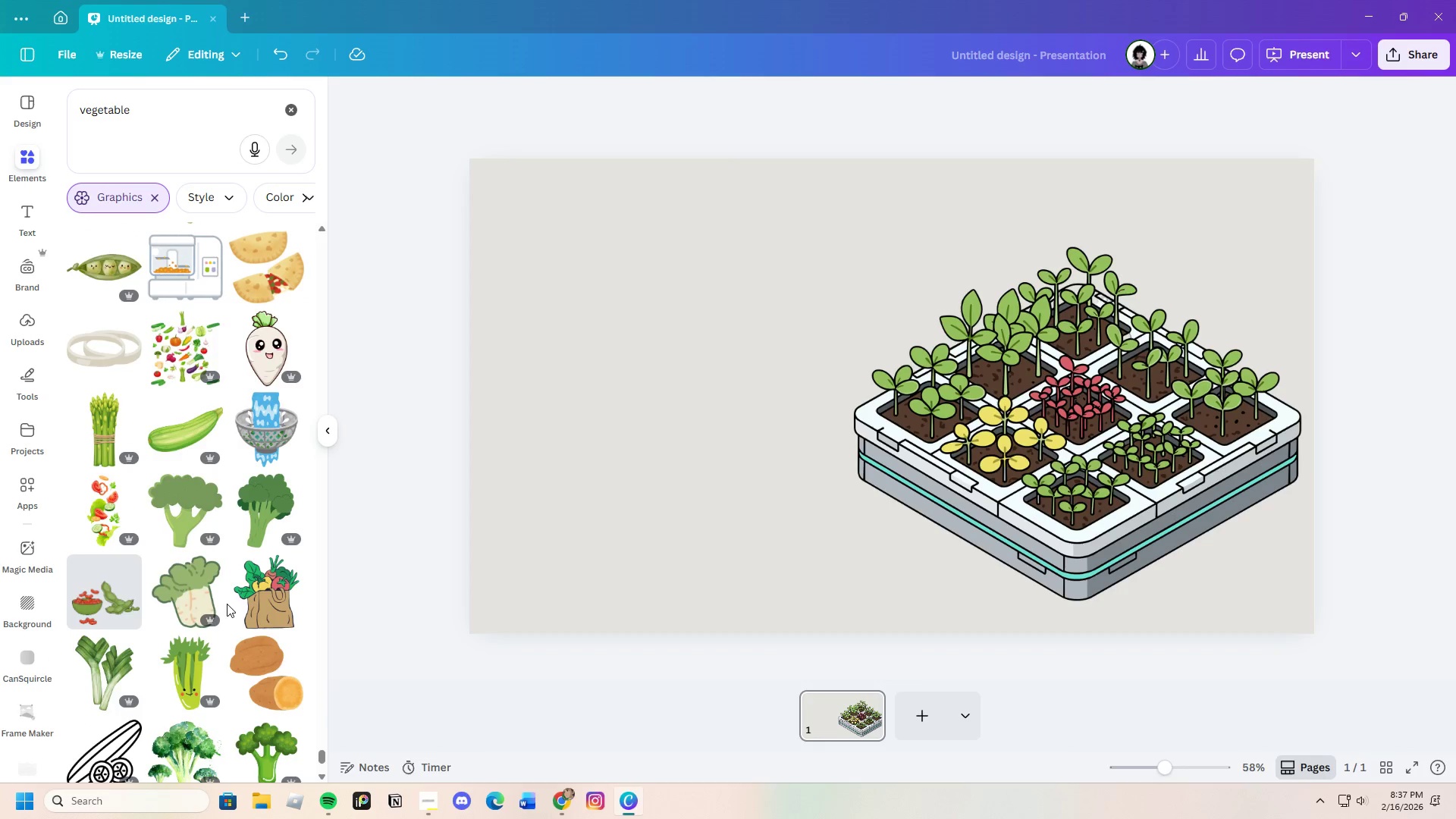 
scroll: coordinate [218, 599], scroll_direction: down, amount: 15.0
 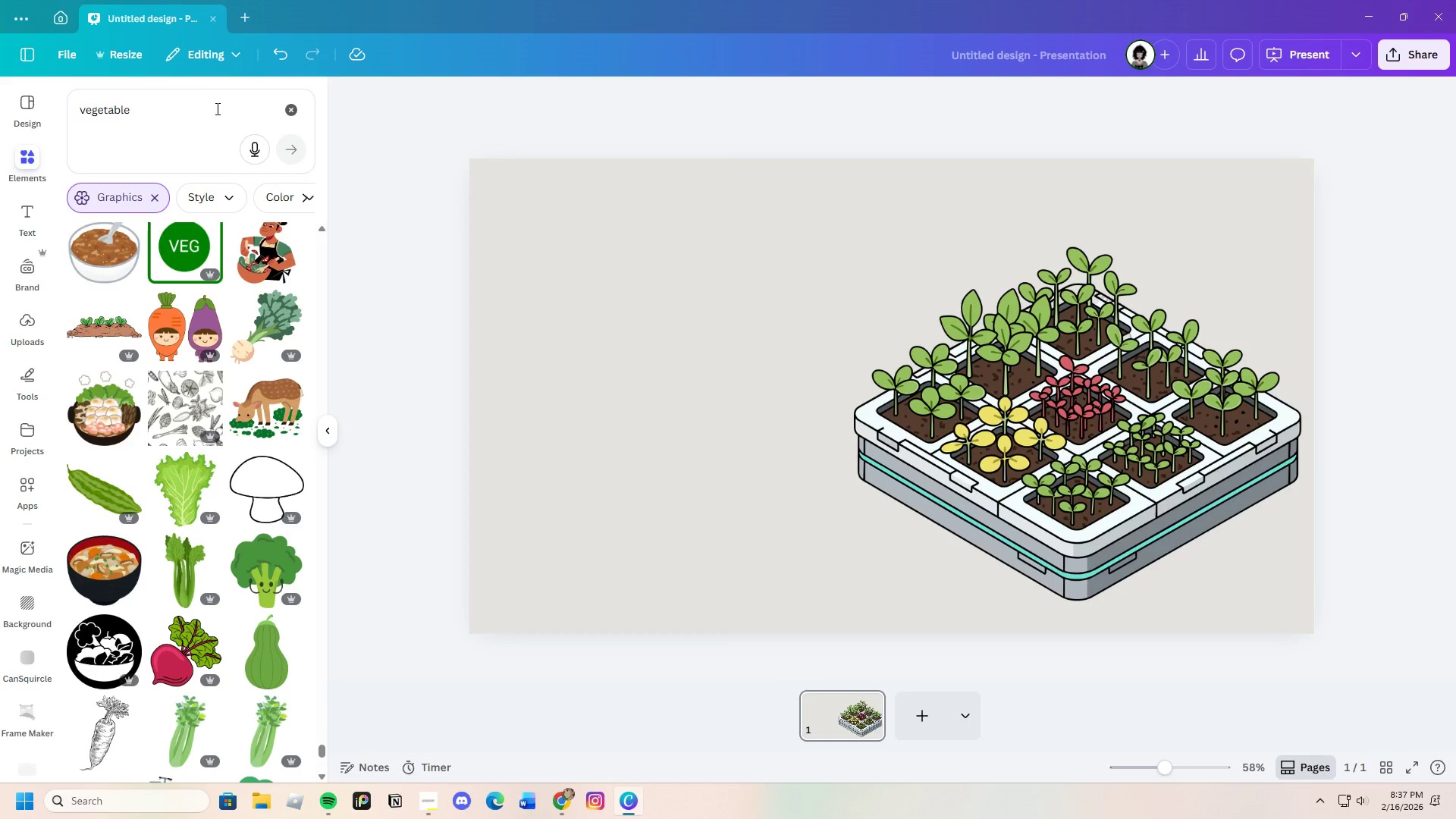 
left_click([219, 109])
 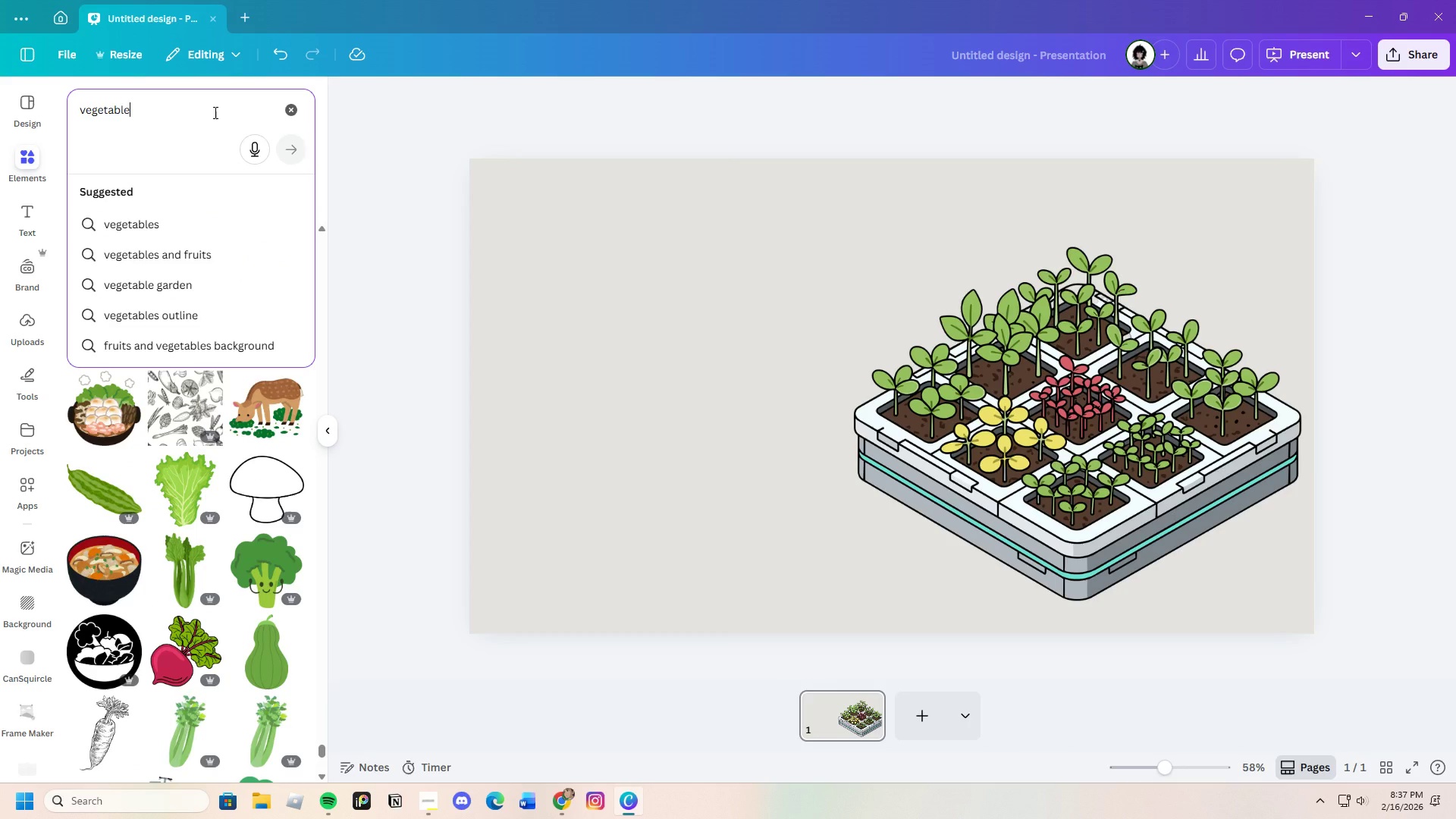 
hold_key(key=Backspace, duration=1.31)
 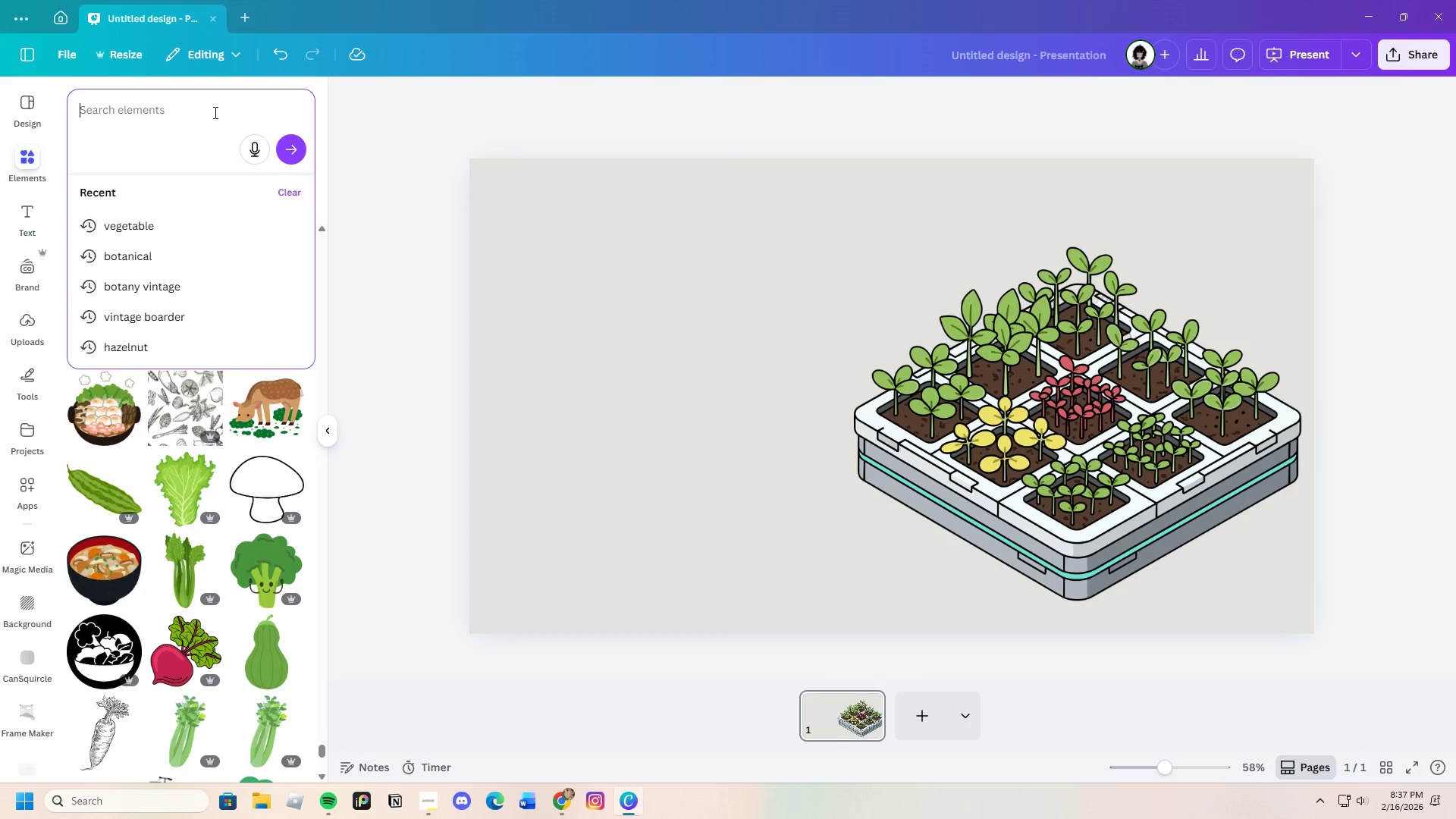 
key(Backspace)
key(Backspace)
key(Backspace)
type(greeen graf)
key(Backspace)
key(Backspace)
key(Backspace)
key(Backspace)
key(Backspace)
key(Backspace)
key(Backspace)
type(n f)
key(Backspace)
type(gradient background)
 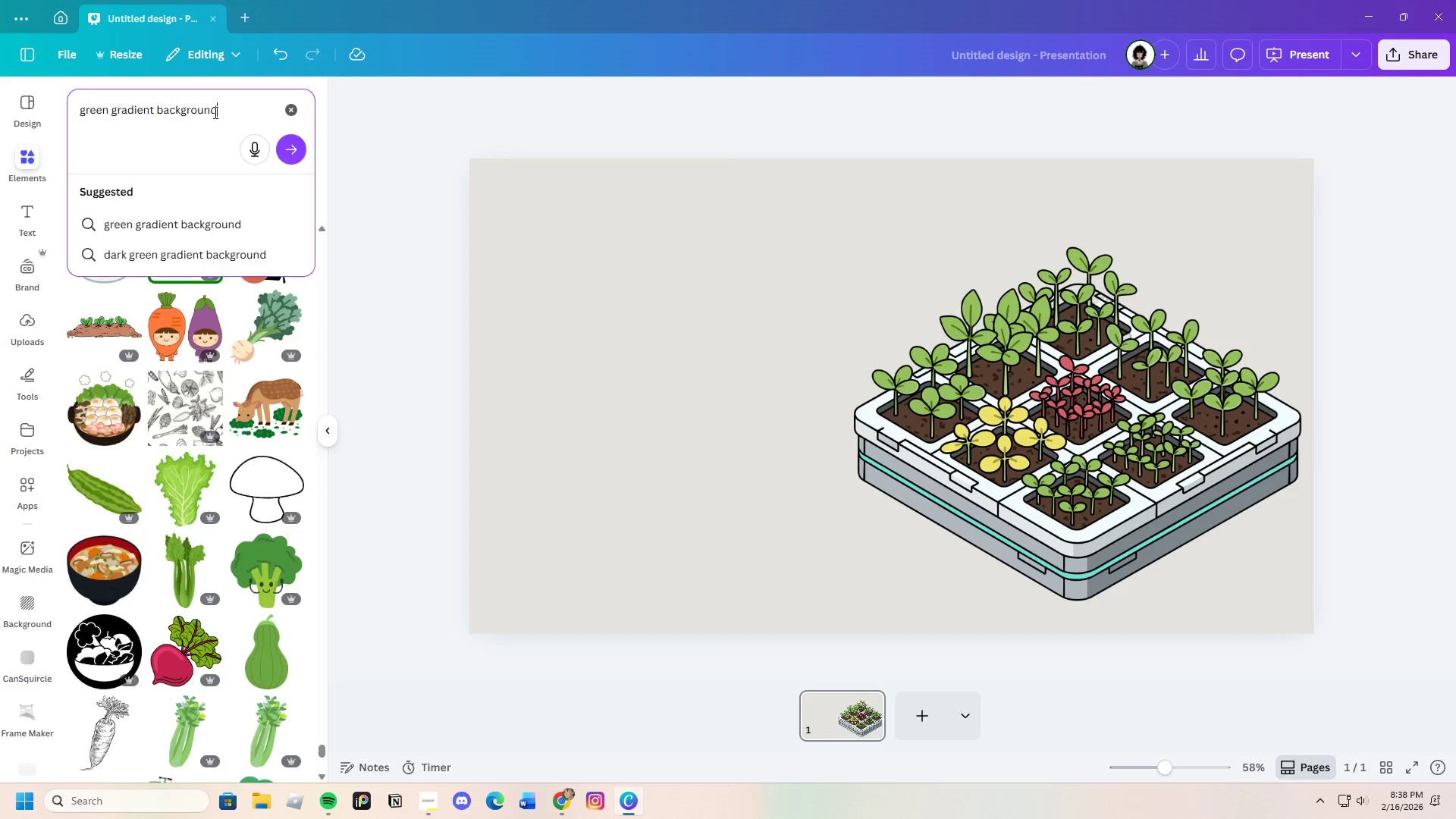 
key(Enter)
 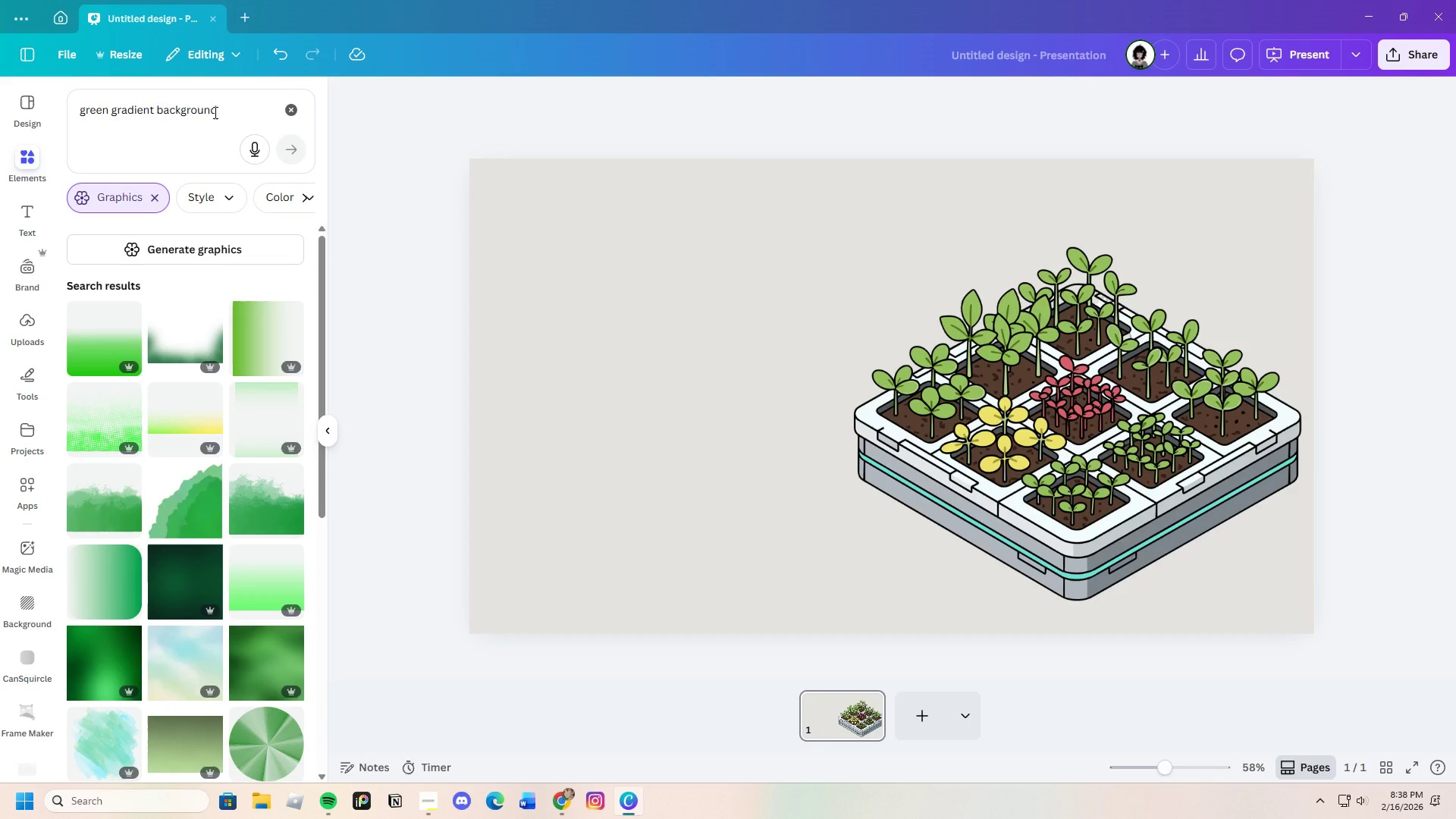 
wait(9.19)
 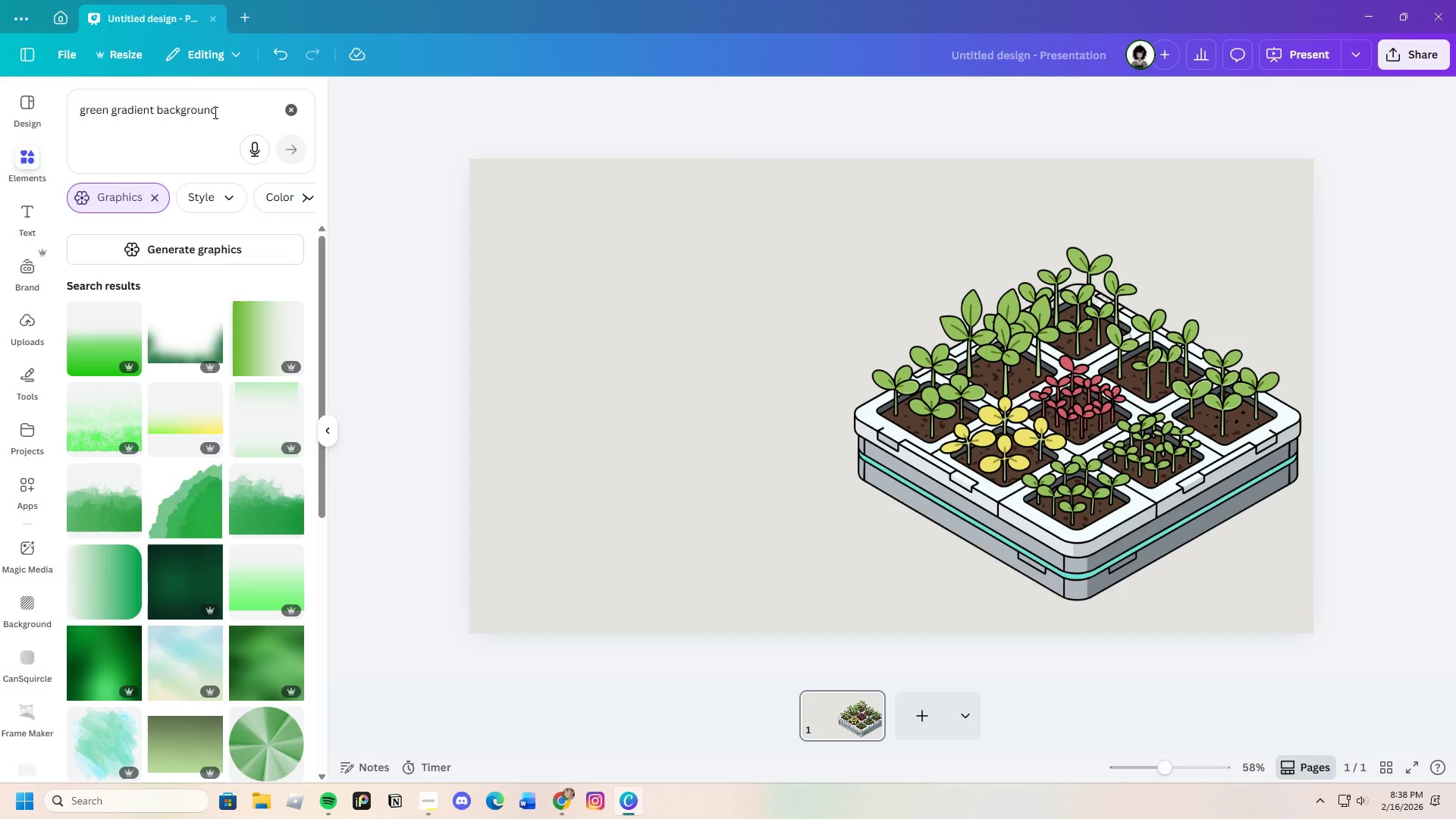 
scroll: coordinate [215, 562], scroll_direction: down, amount: 17.0
 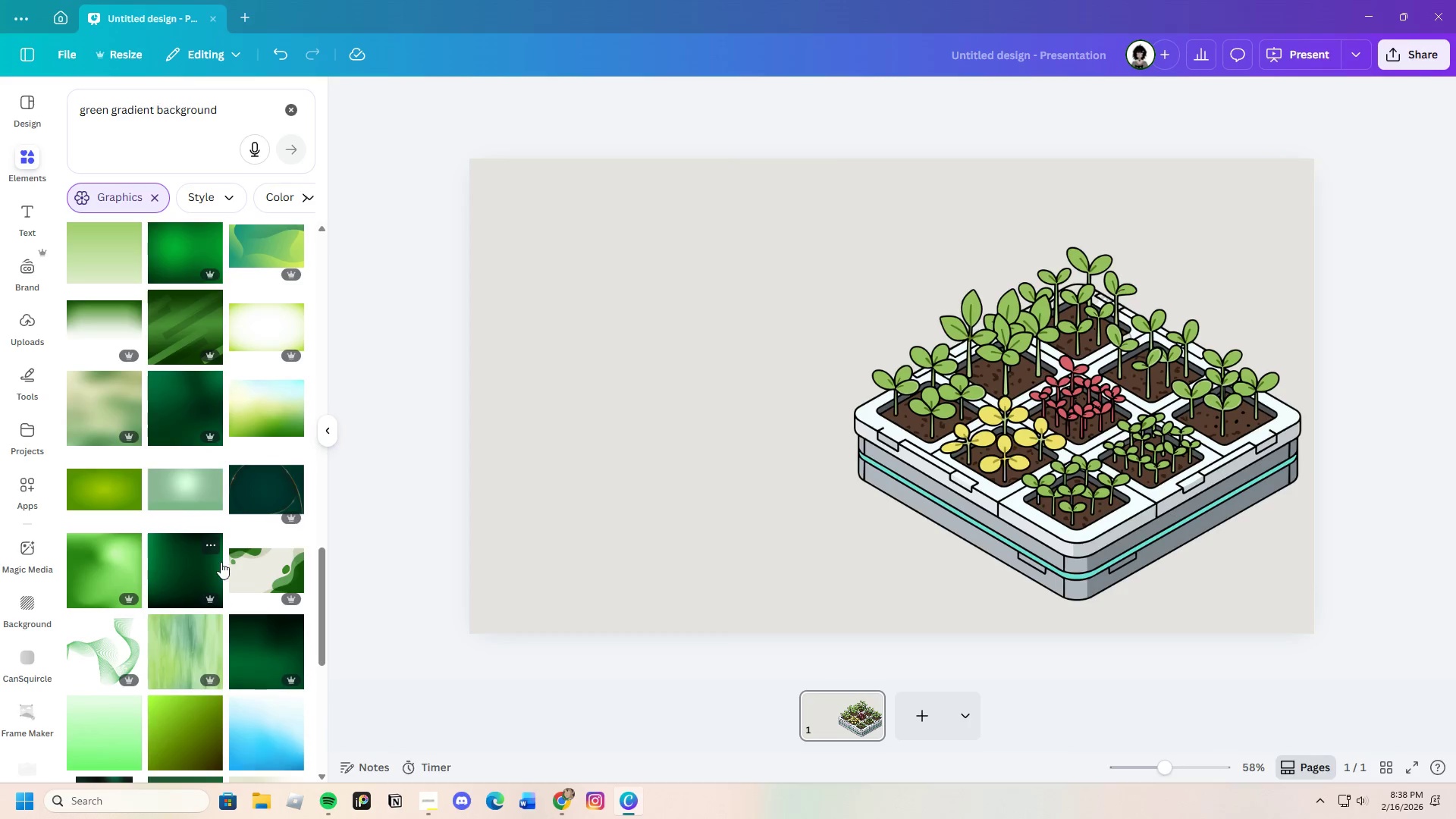 
left_click([273, 572])
 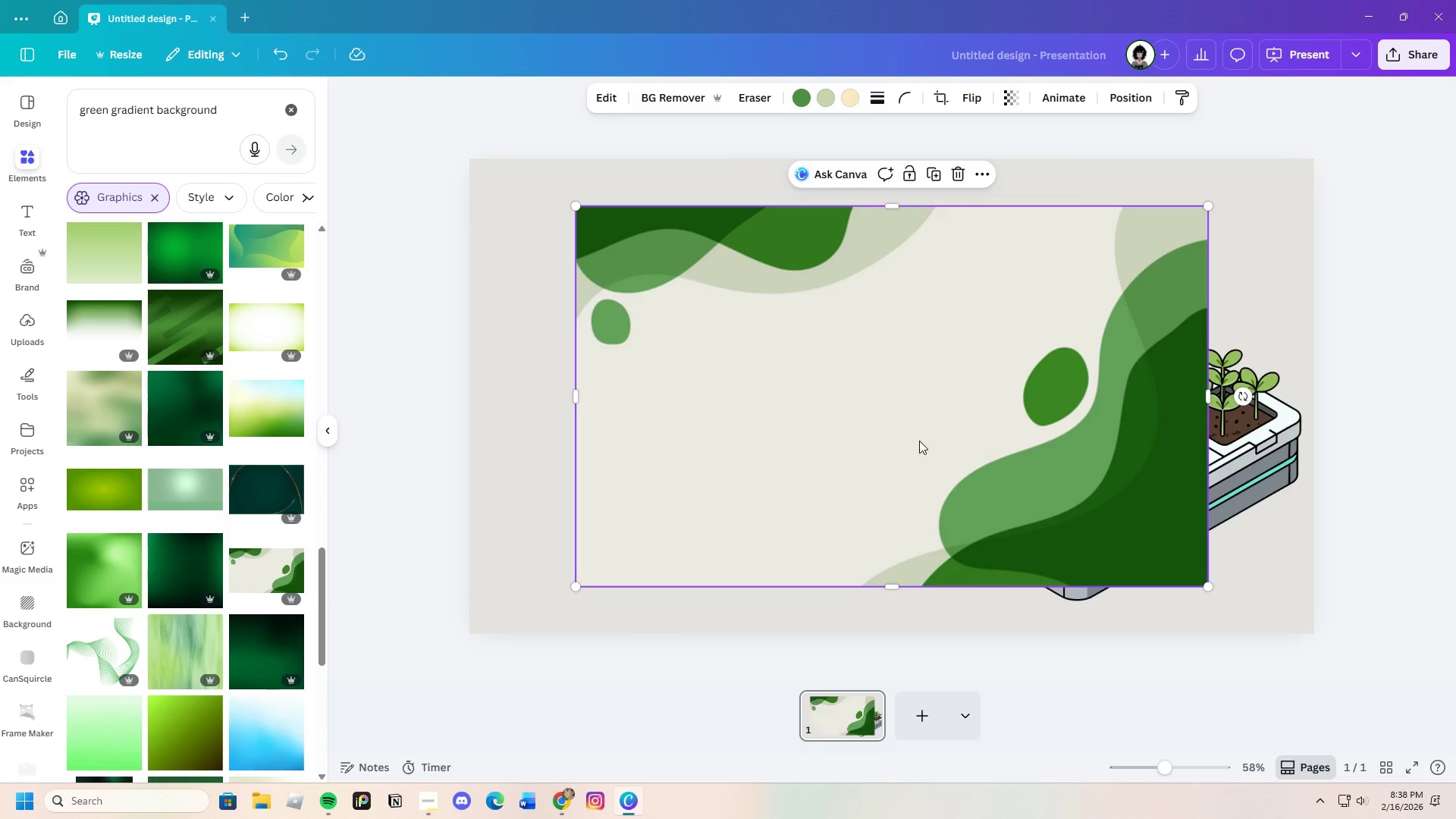 
left_click_drag(start_coordinate=[931, 436], to_coordinate=[775, 441])
 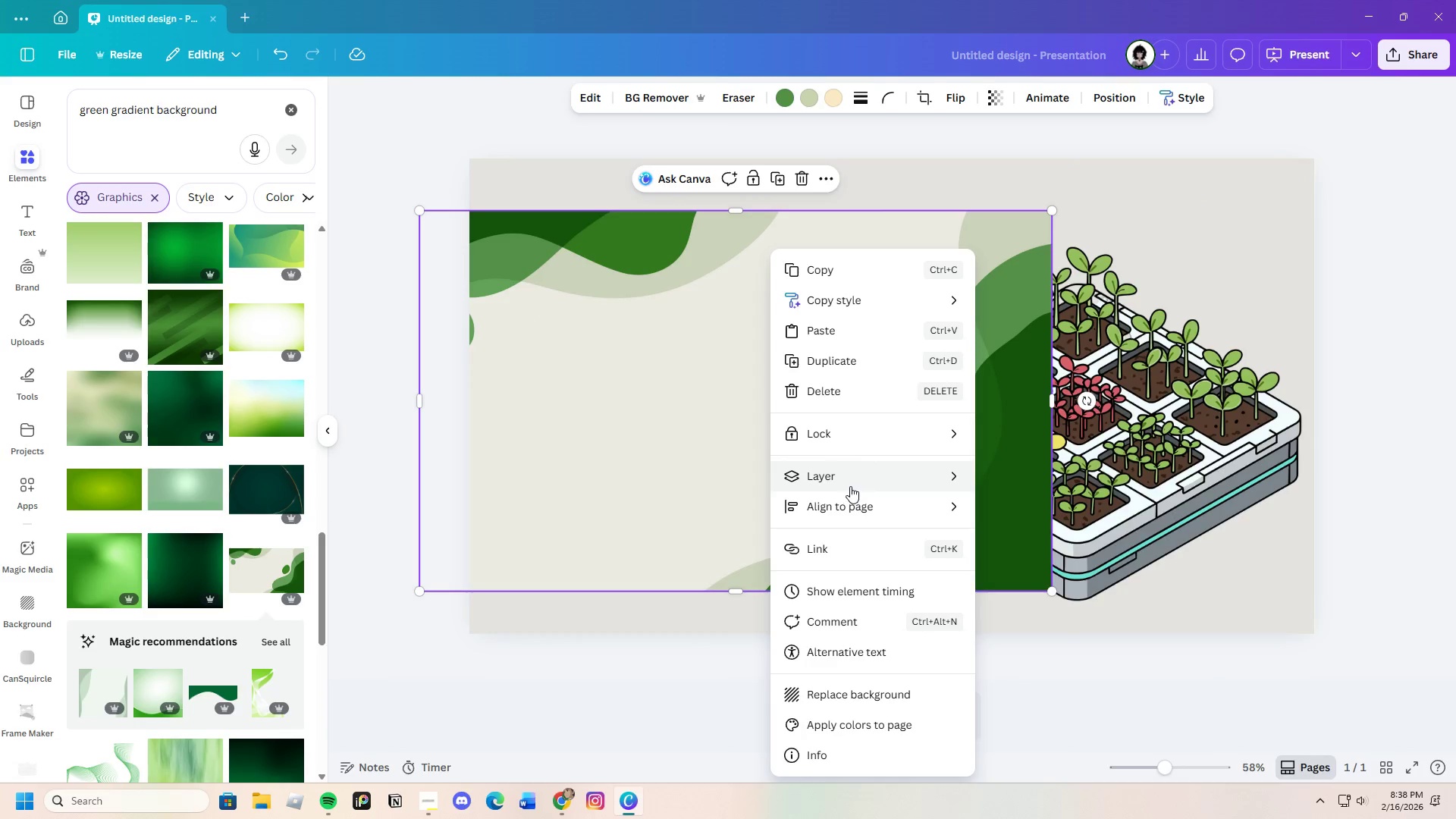 
left_click([1051, 535])
 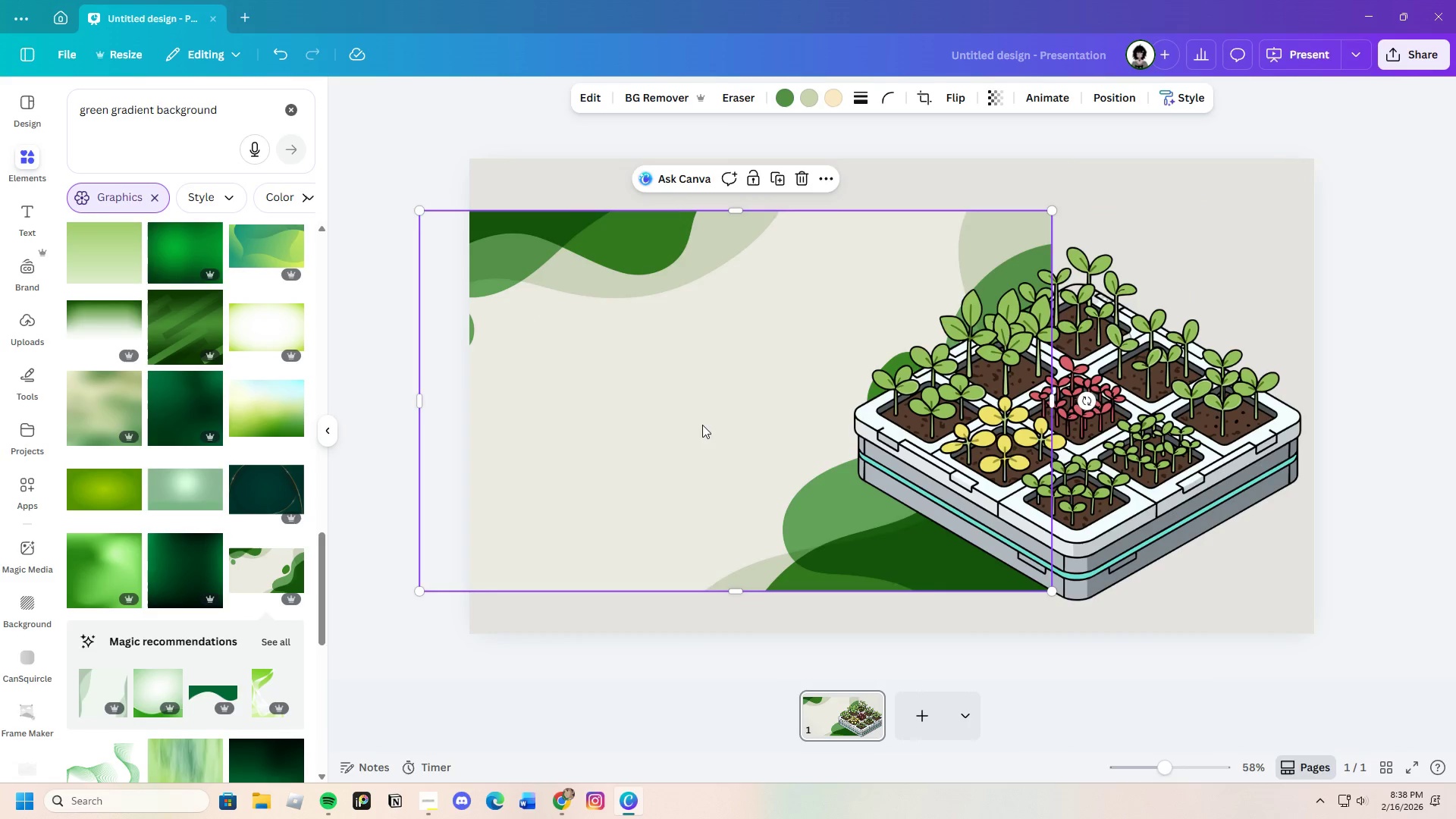 
left_click_drag(start_coordinate=[701, 424], to_coordinate=[803, 428])
 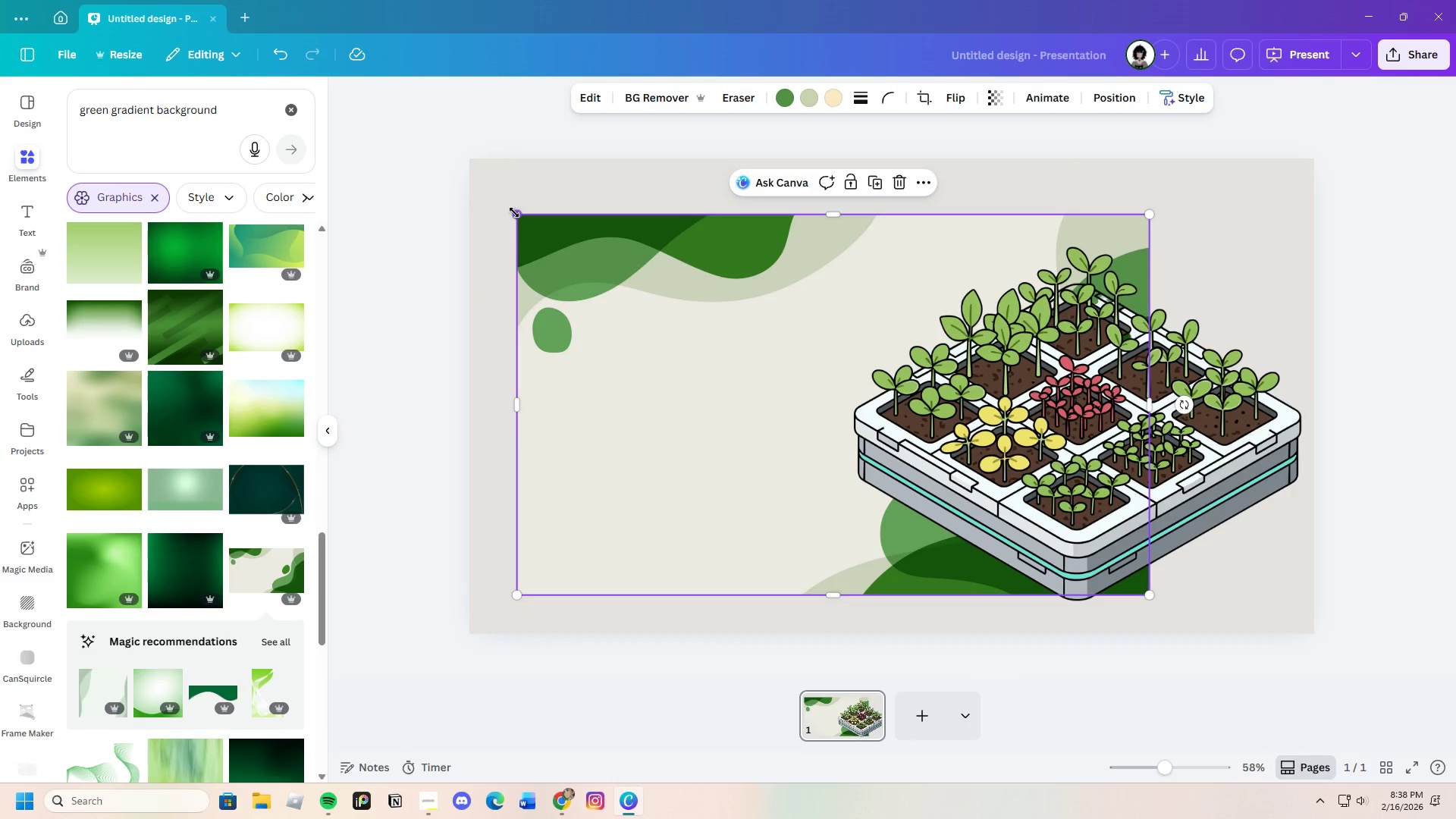 
left_click_drag(start_coordinate=[515, 212], to_coordinate=[457, 108])
 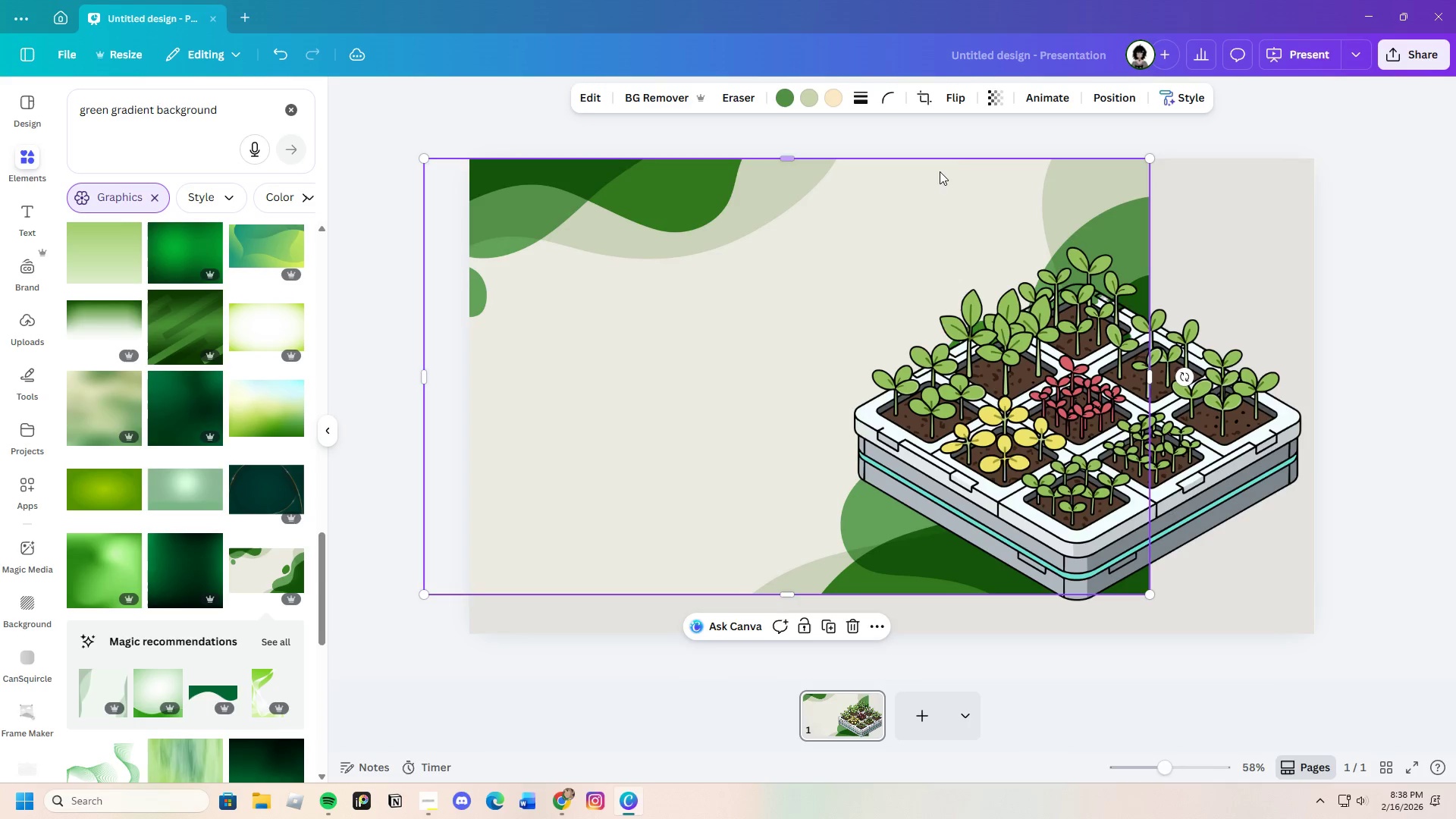 
left_click_drag(start_coordinate=[940, 171], to_coordinate=[954, 168])
 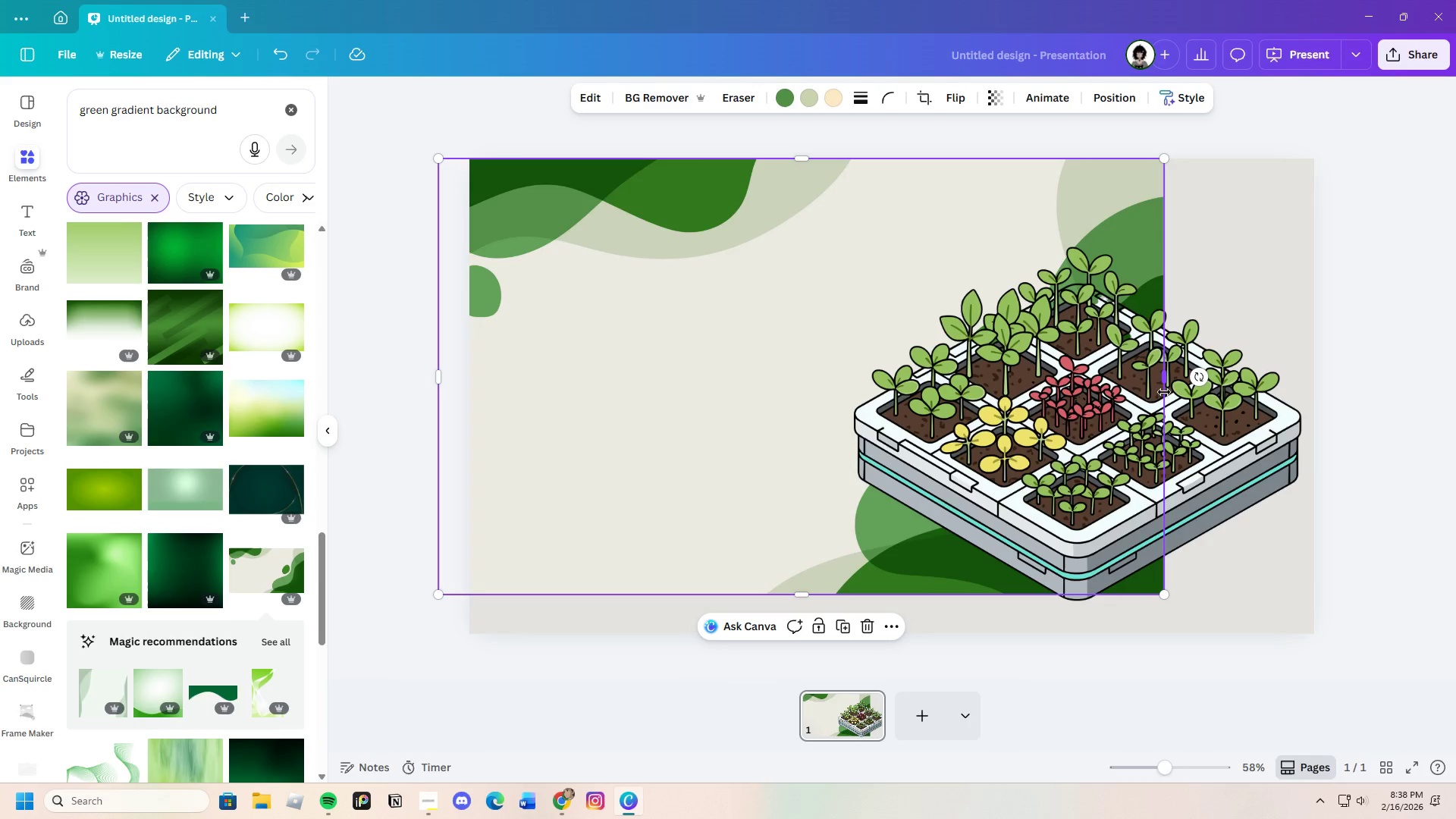 
left_click_drag(start_coordinate=[1168, 380], to_coordinate=[1335, 362])
 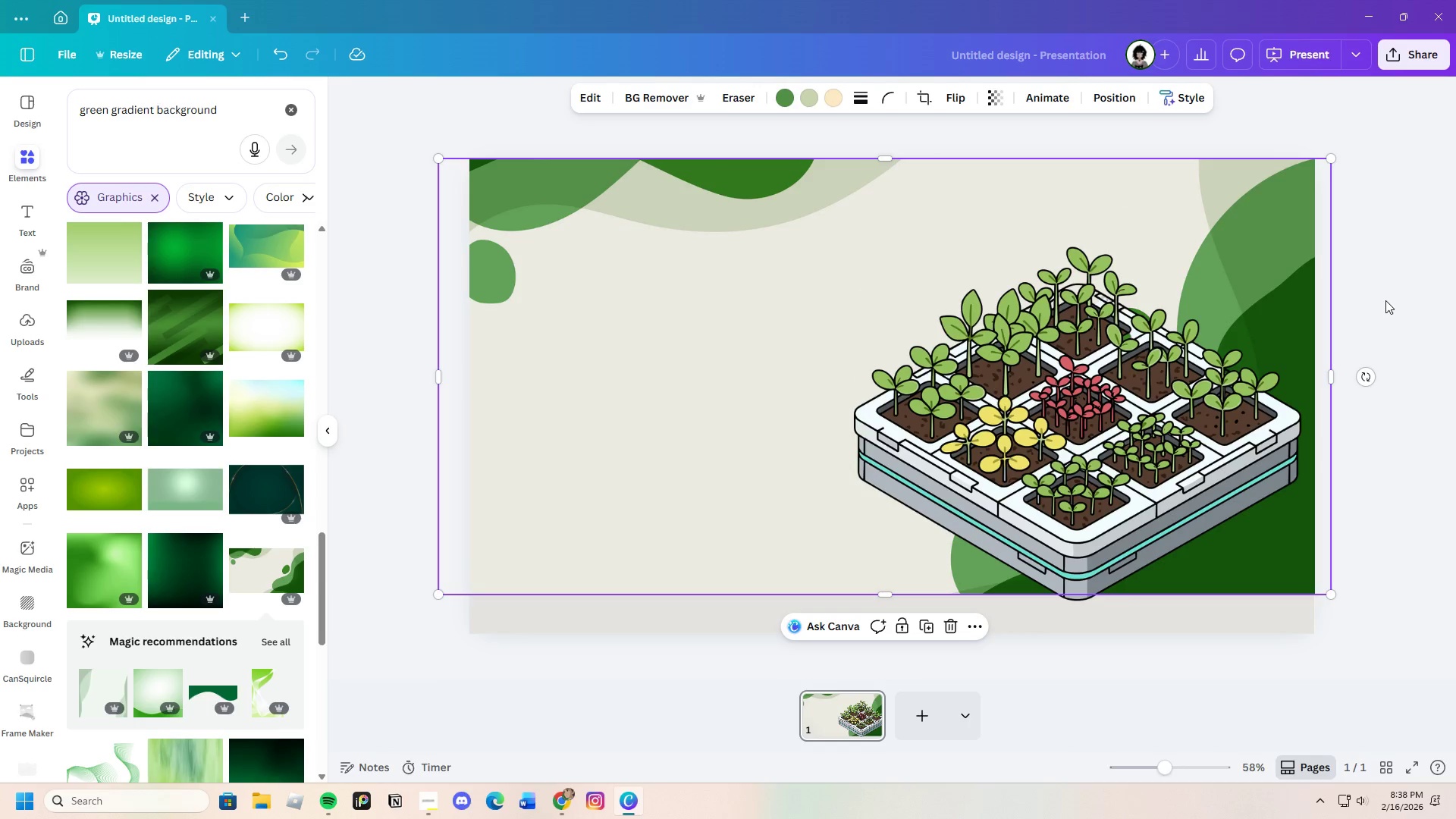 
left_click([1385, 300])
 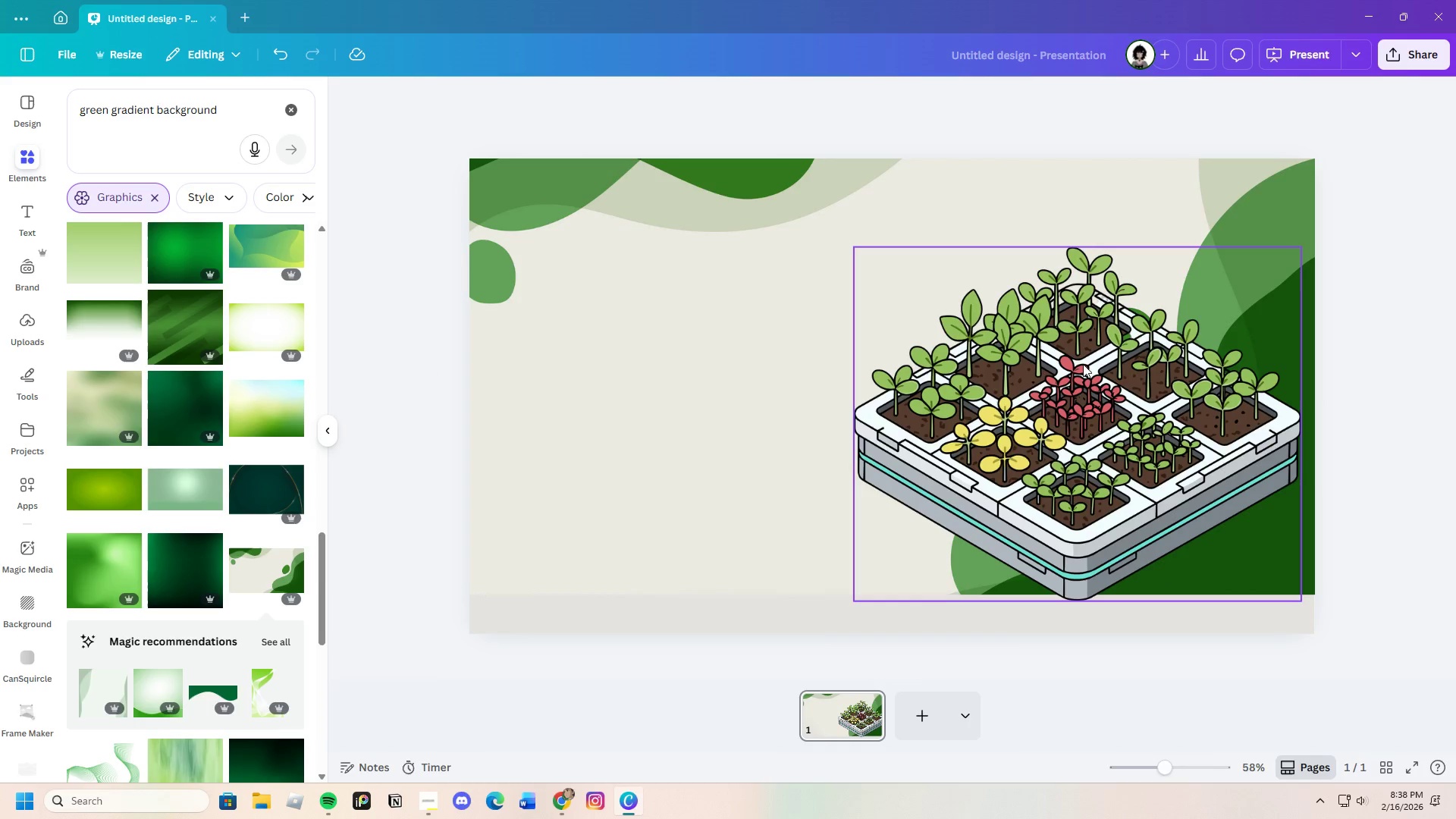 
left_click_drag(start_coordinate=[1060, 397], to_coordinate=[1046, 345])
 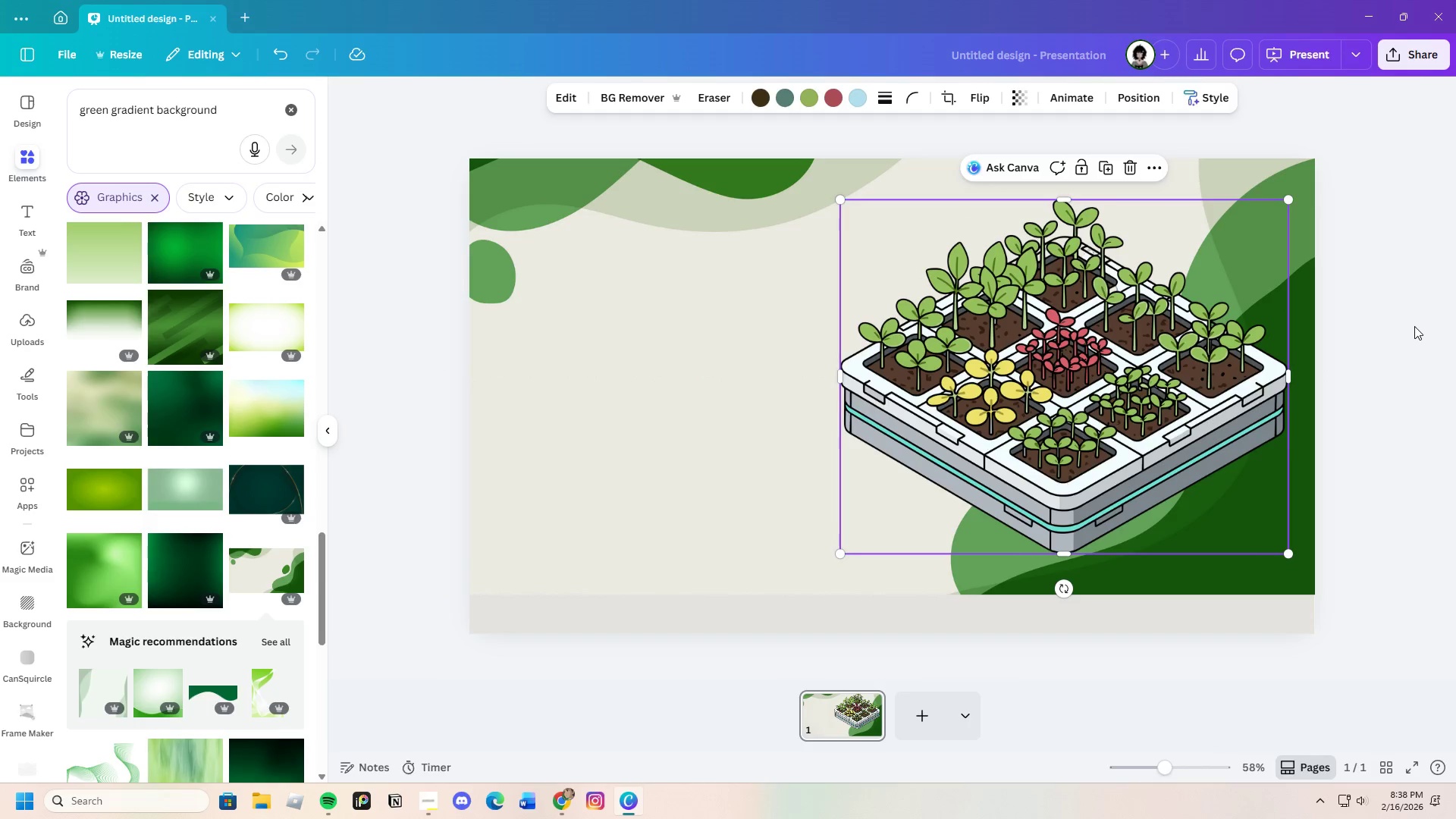 
left_click([1414, 326])
 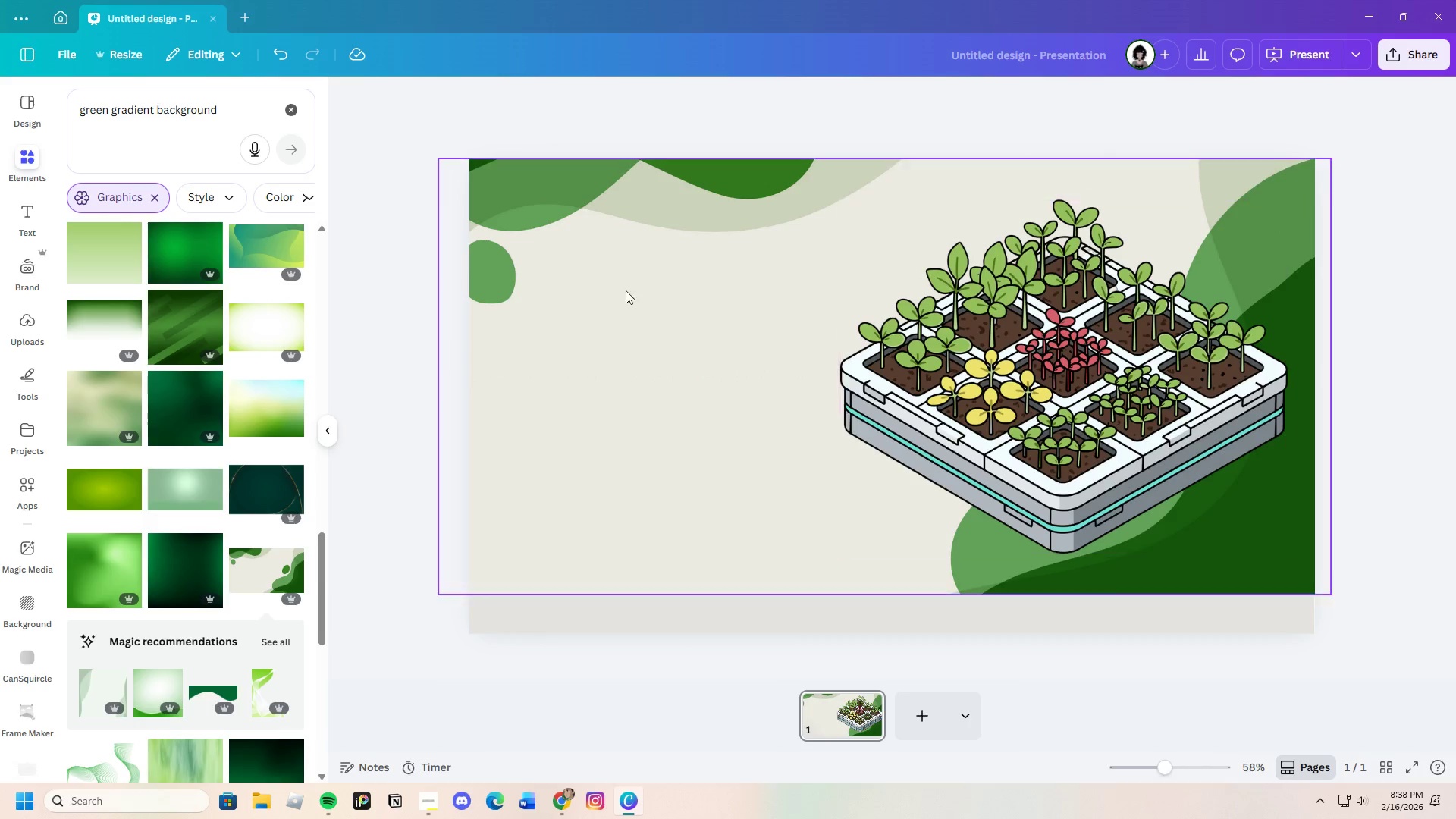 
left_click_drag(start_coordinate=[595, 284], to_coordinate=[604, 284])
 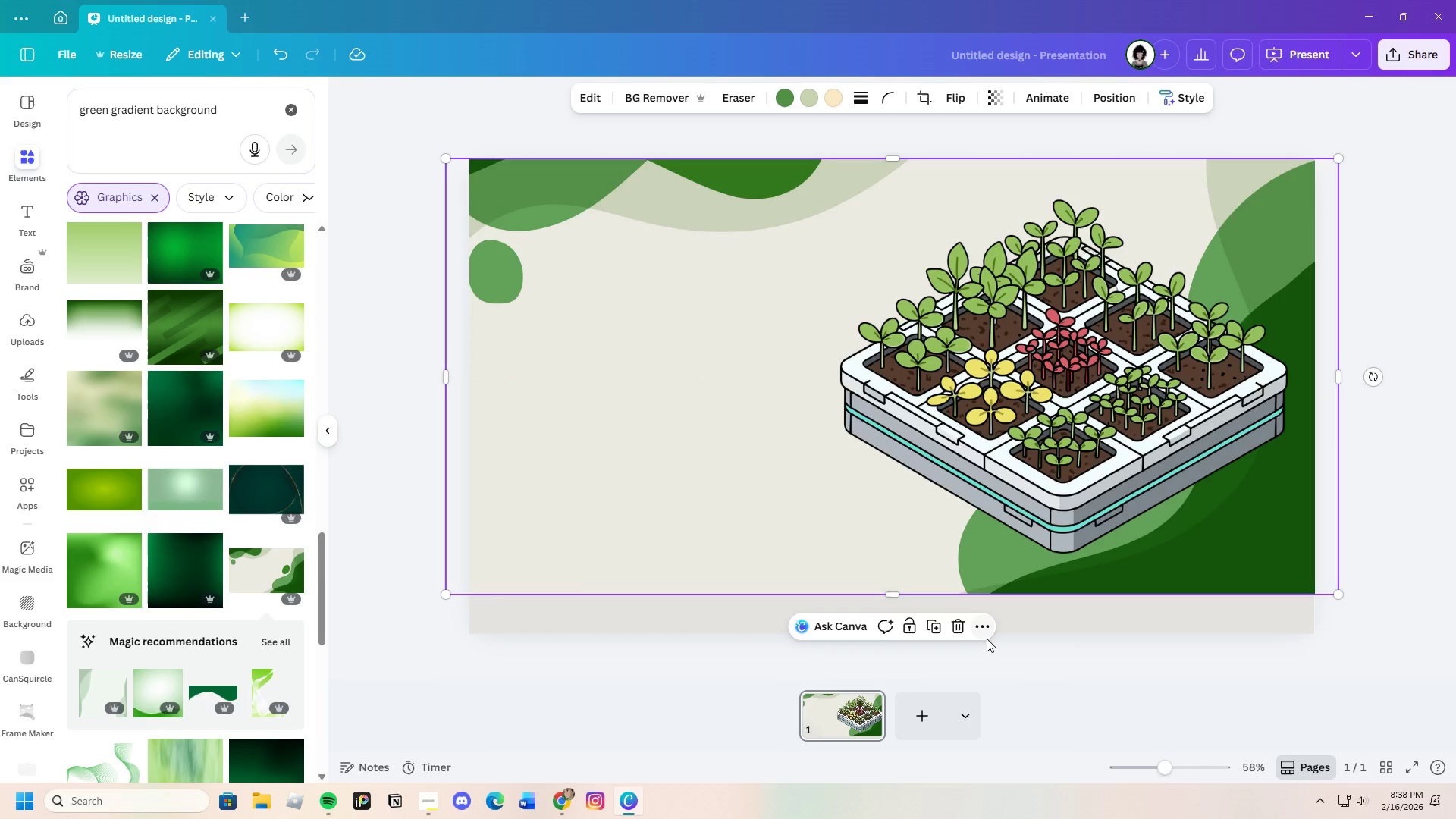 
left_click([959, 626])
 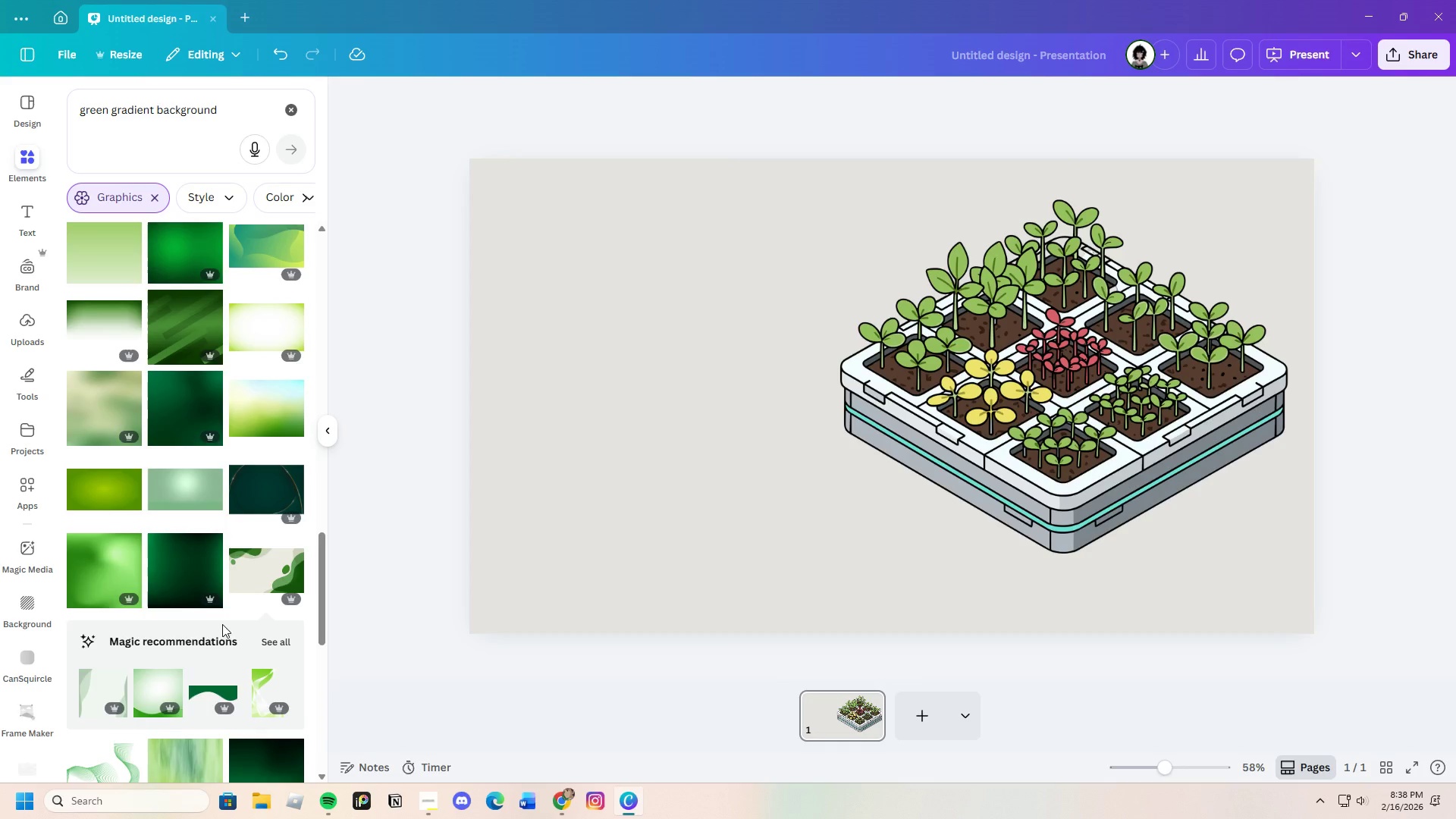 
scroll: coordinate [223, 623], scroll_direction: down, amount: 4.0
 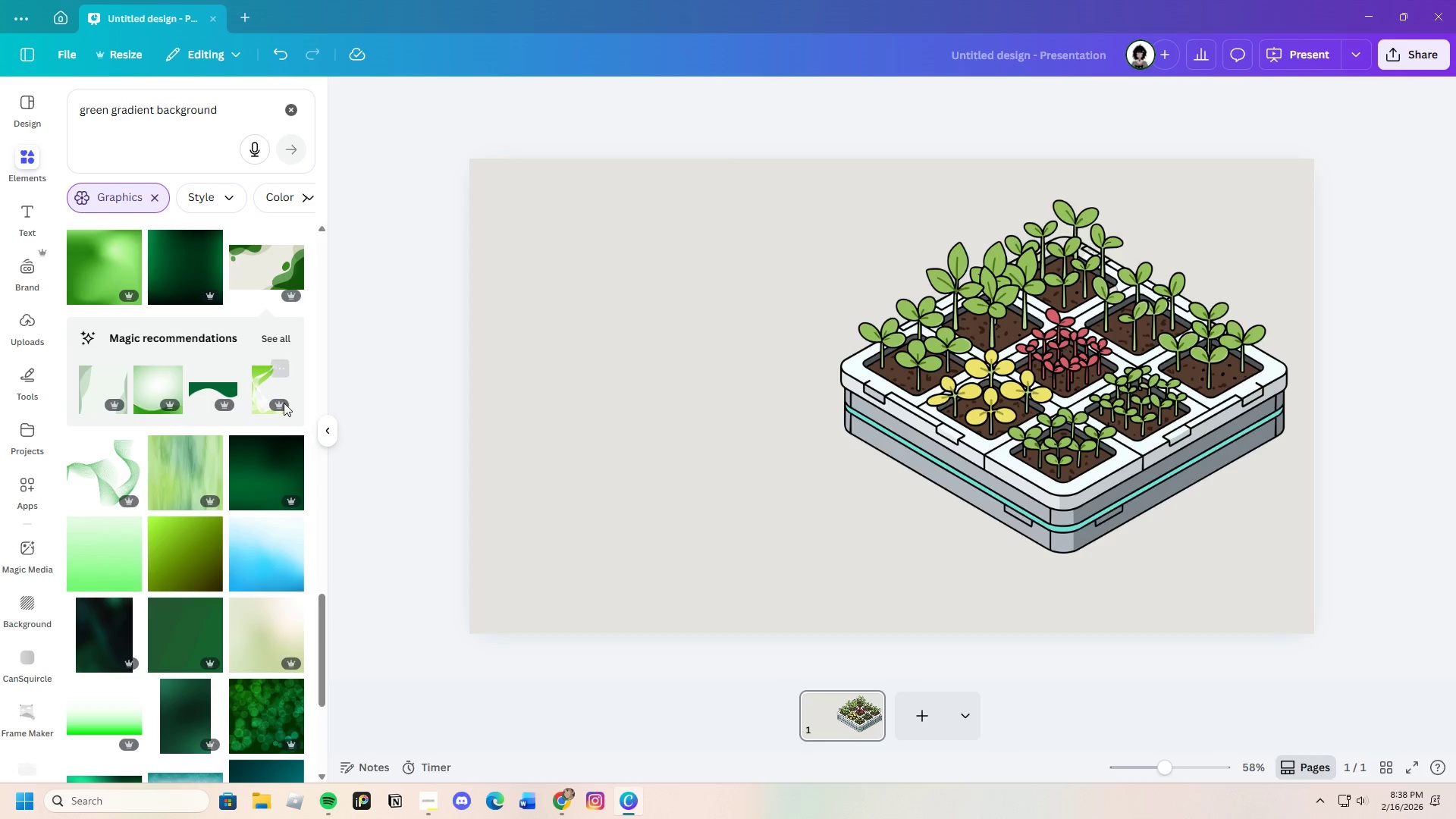 
left_click([263, 338])
 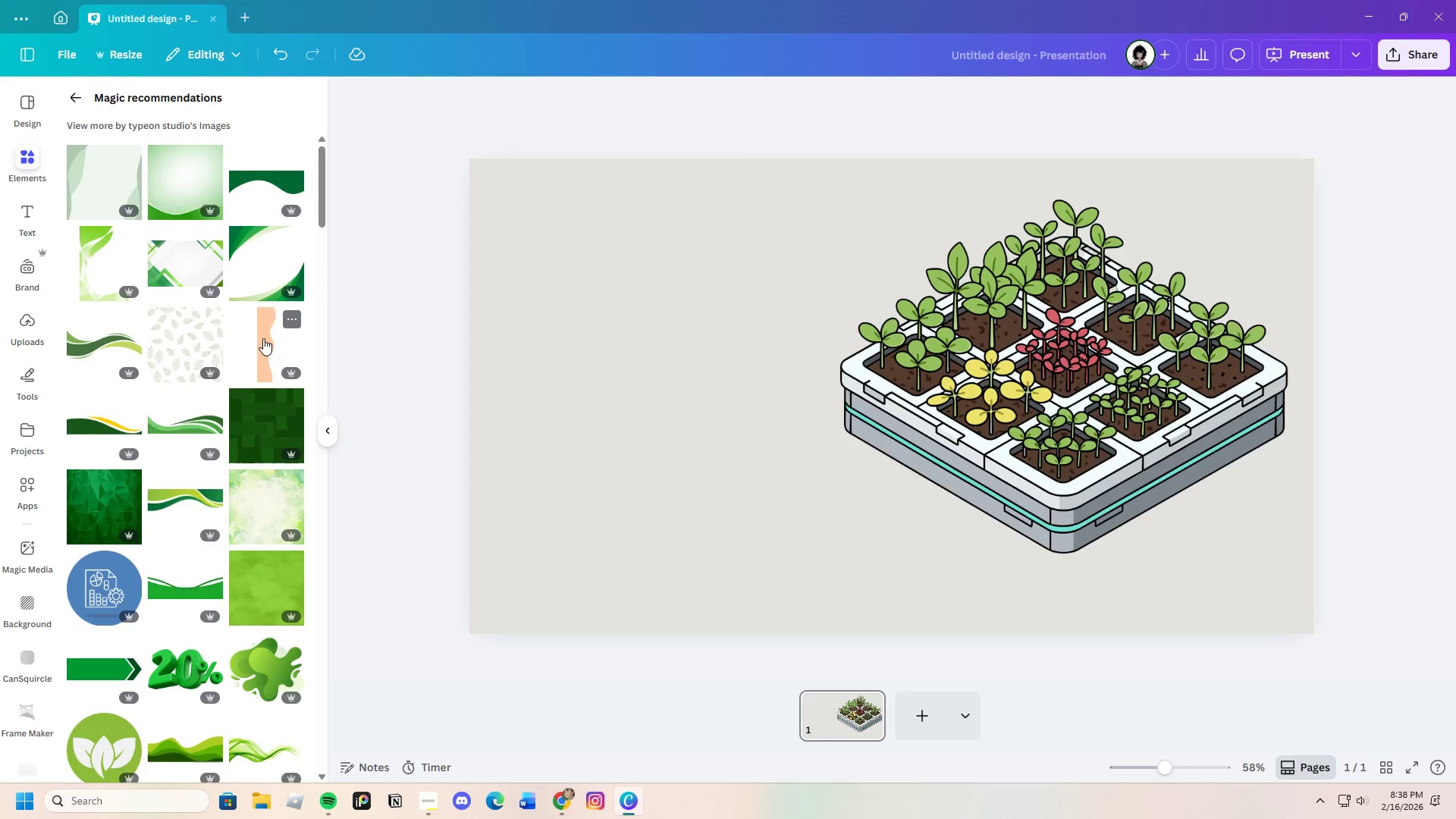 
scroll: coordinate [234, 597], scroll_direction: down, amount: 15.0
 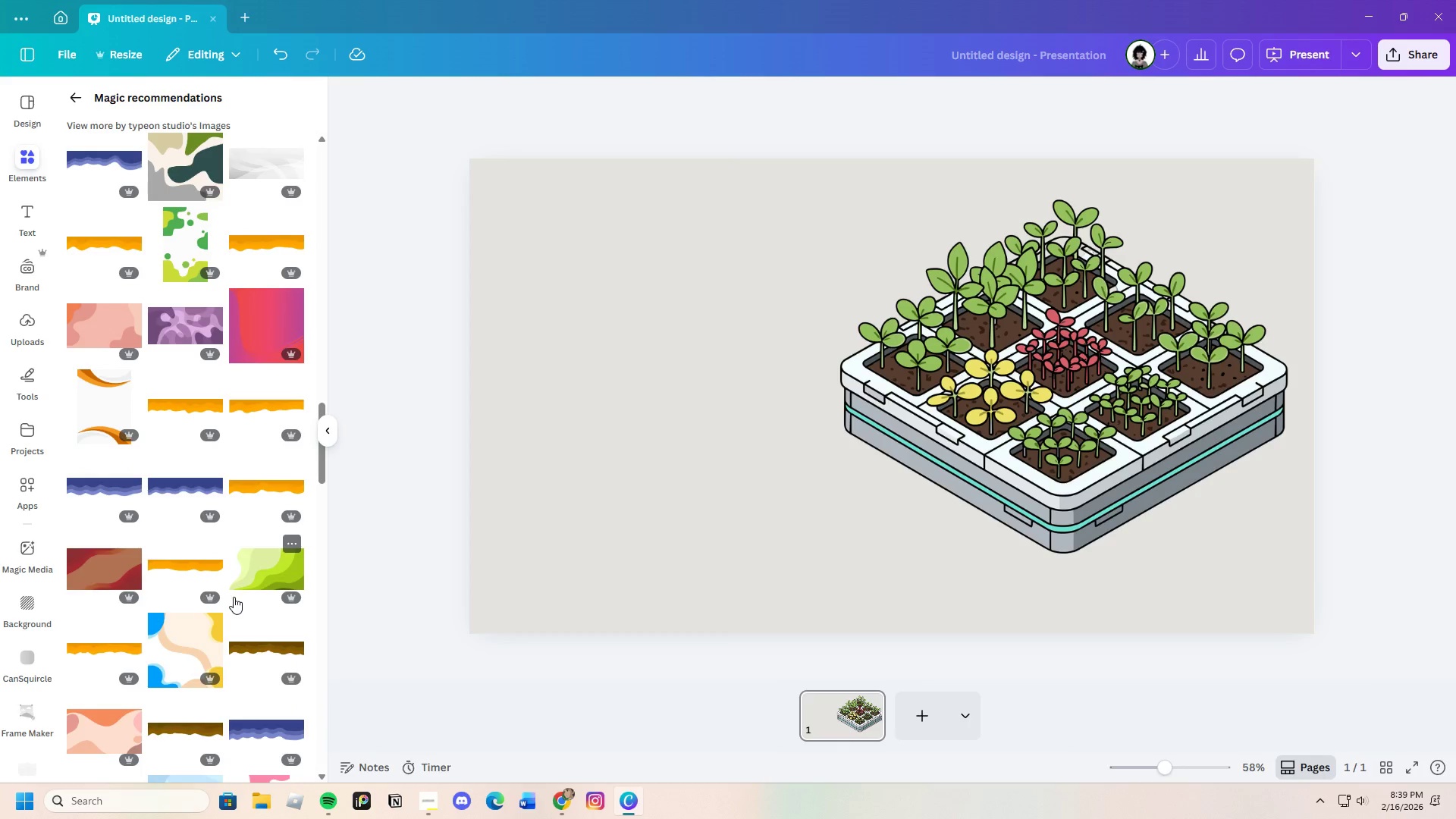 
scroll: coordinate [234, 597], scroll_direction: up, amount: 5.0
 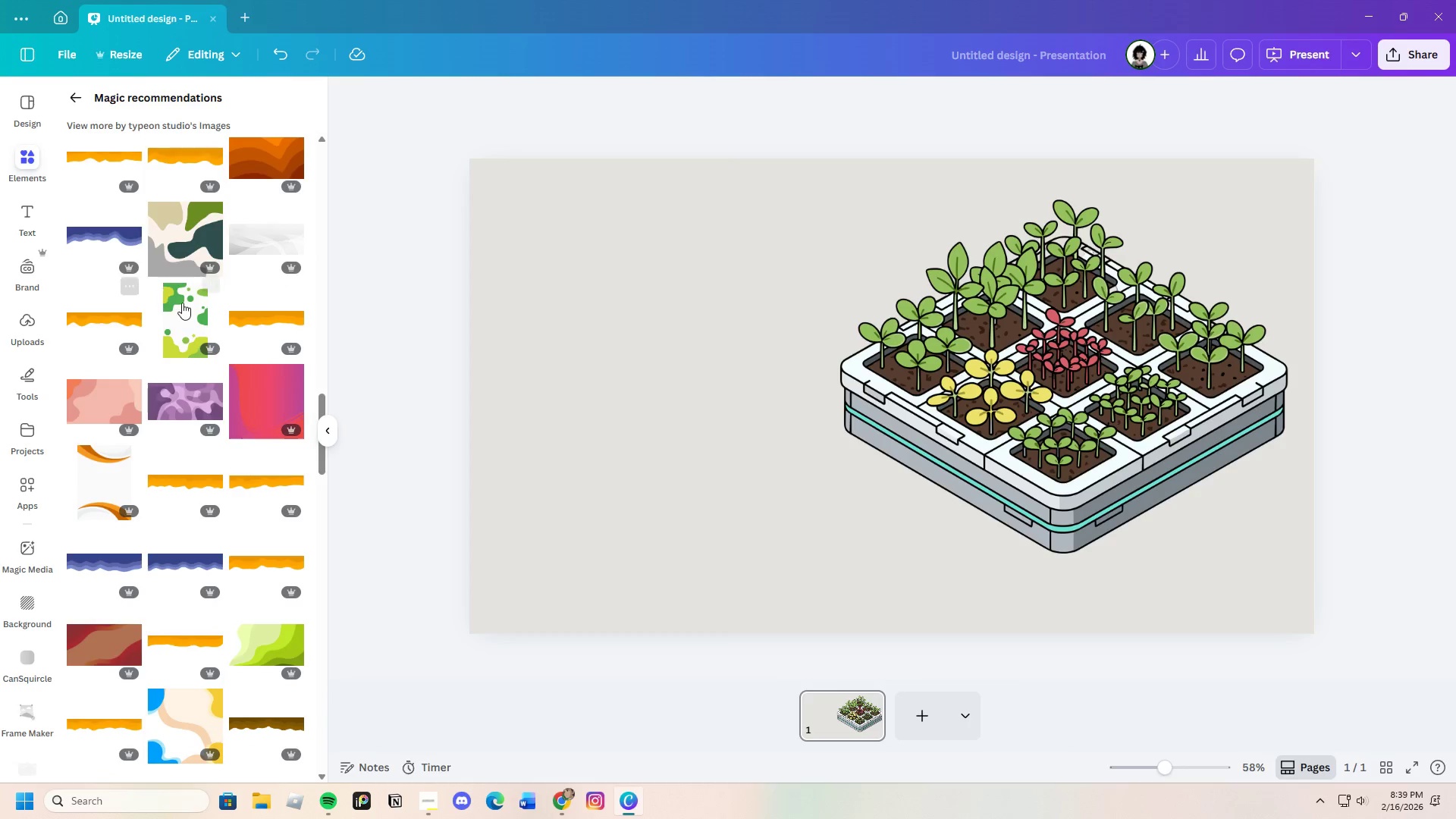 
left_click([183, 303])
 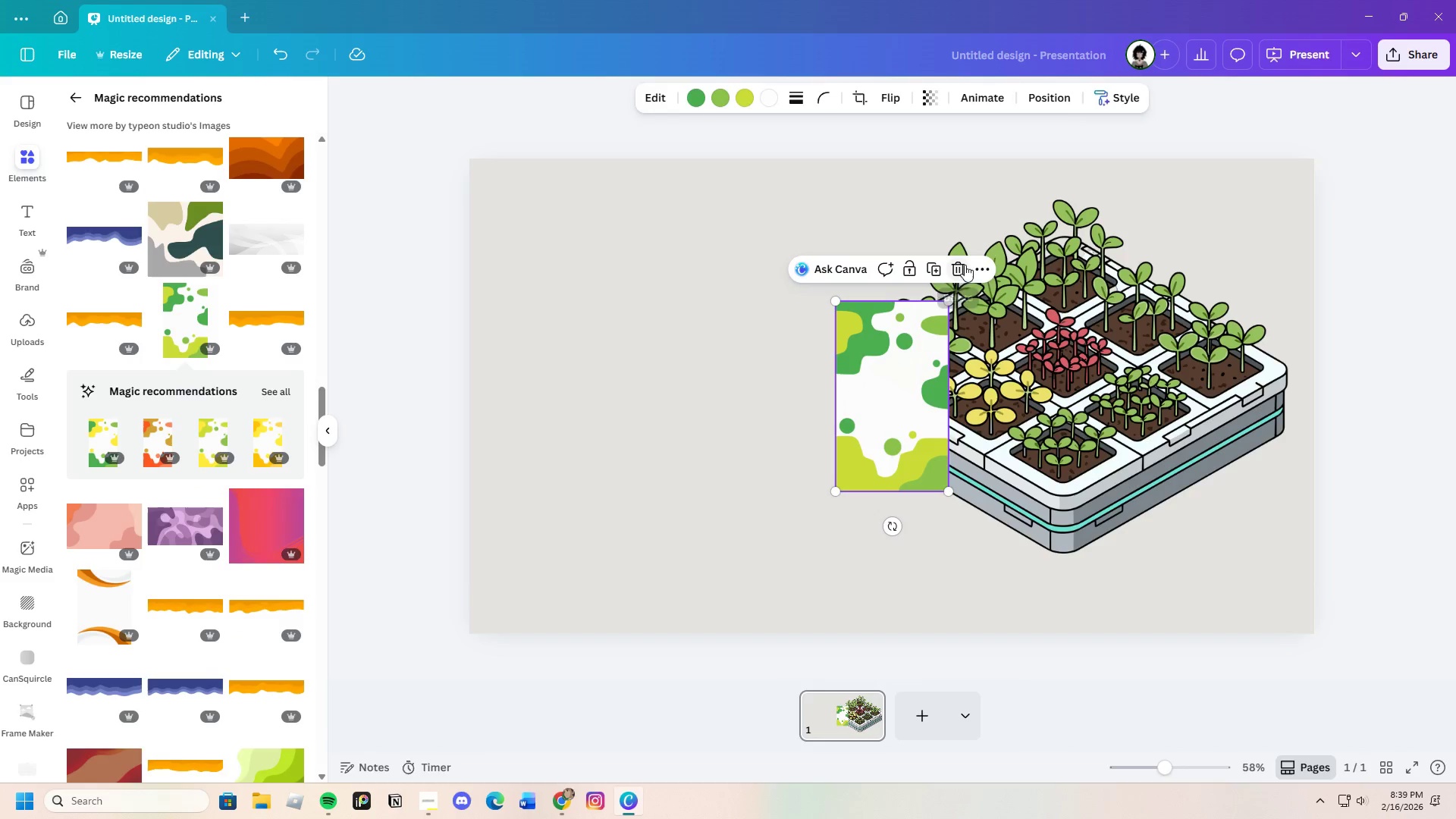 
scroll: coordinate [217, 632], scroll_direction: down, amount: 28.0
 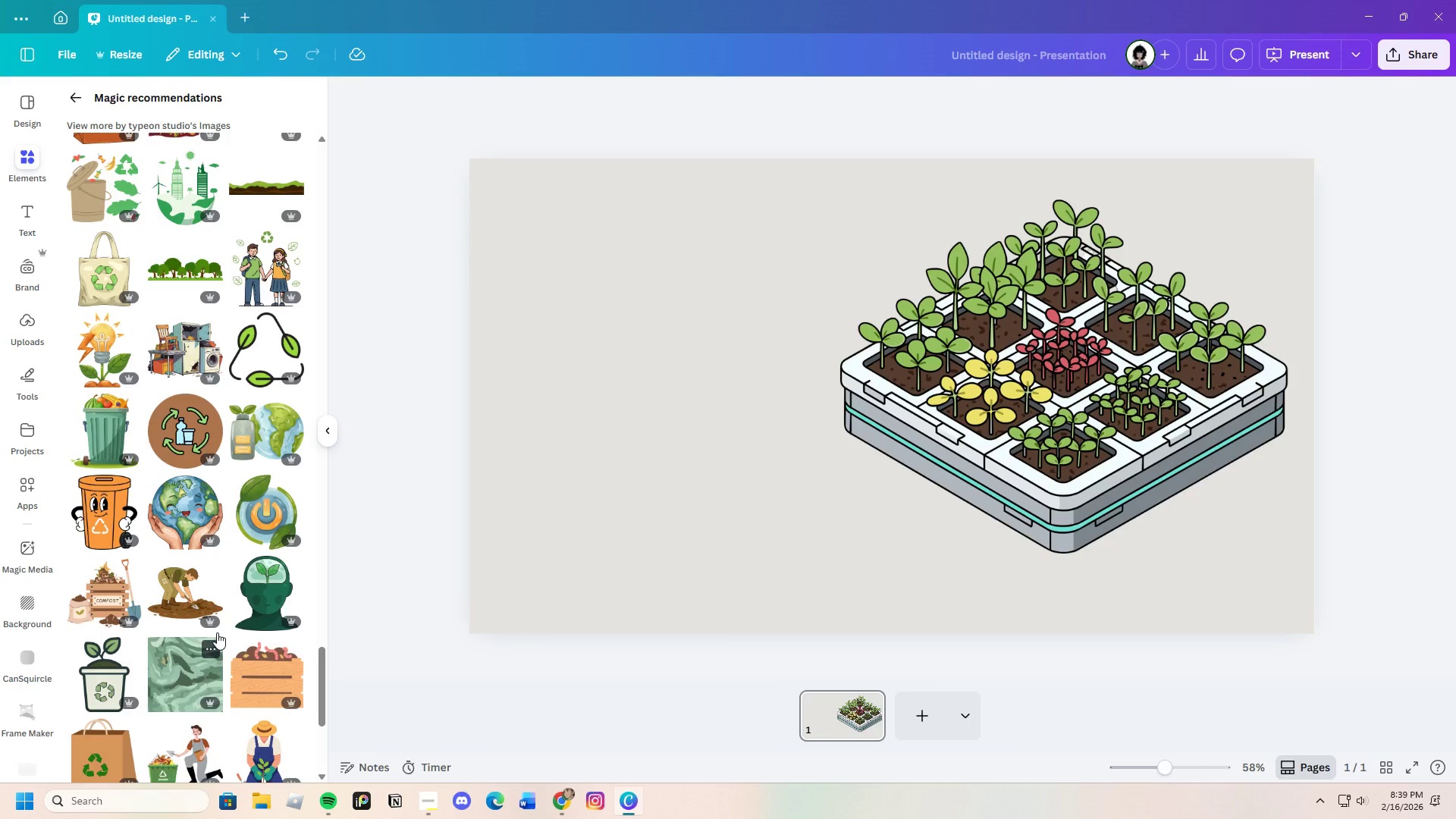 
scroll: coordinate [217, 632], scroll_direction: down, amount: 3.0
 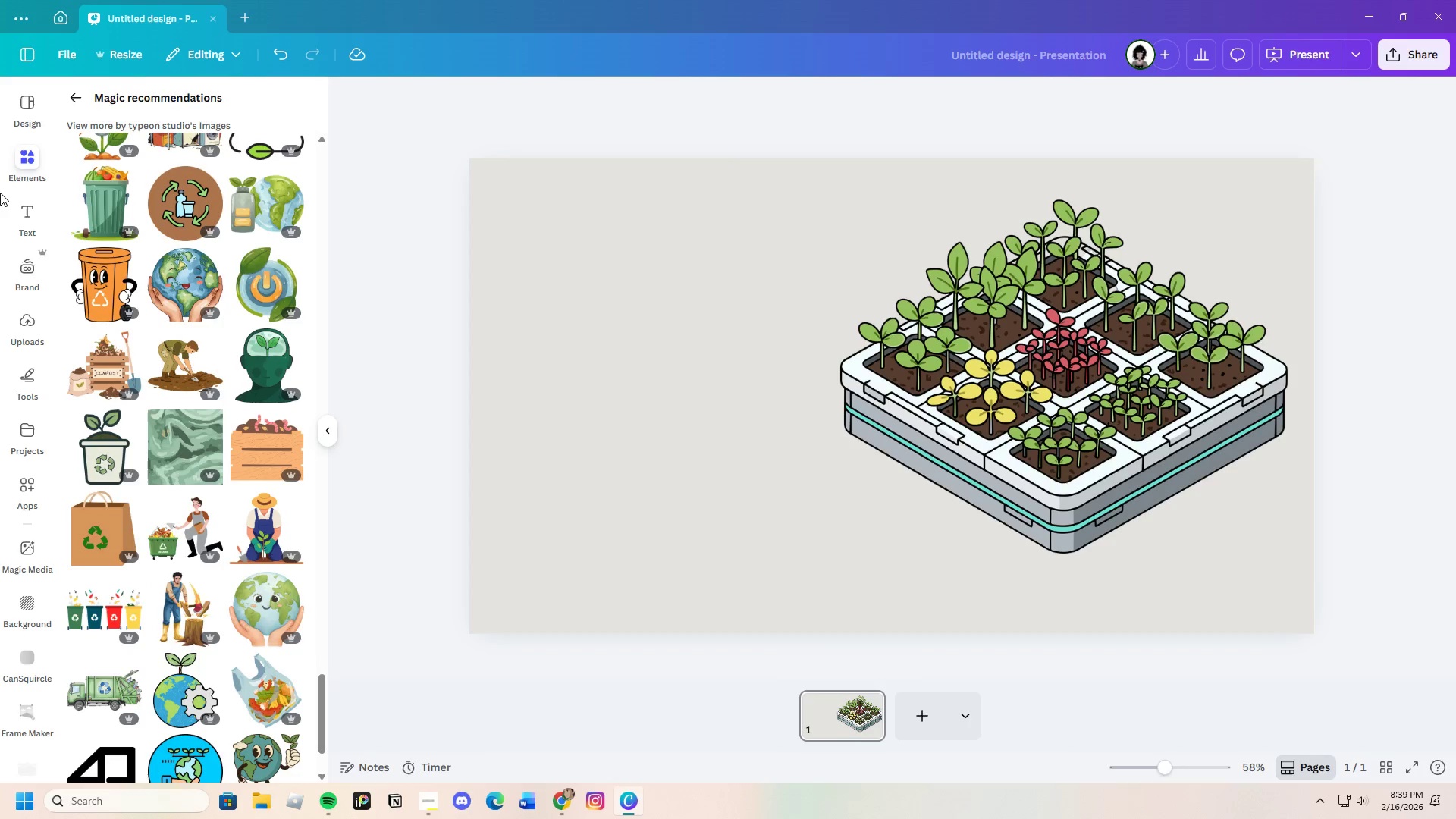 
left_click([74, 98])
 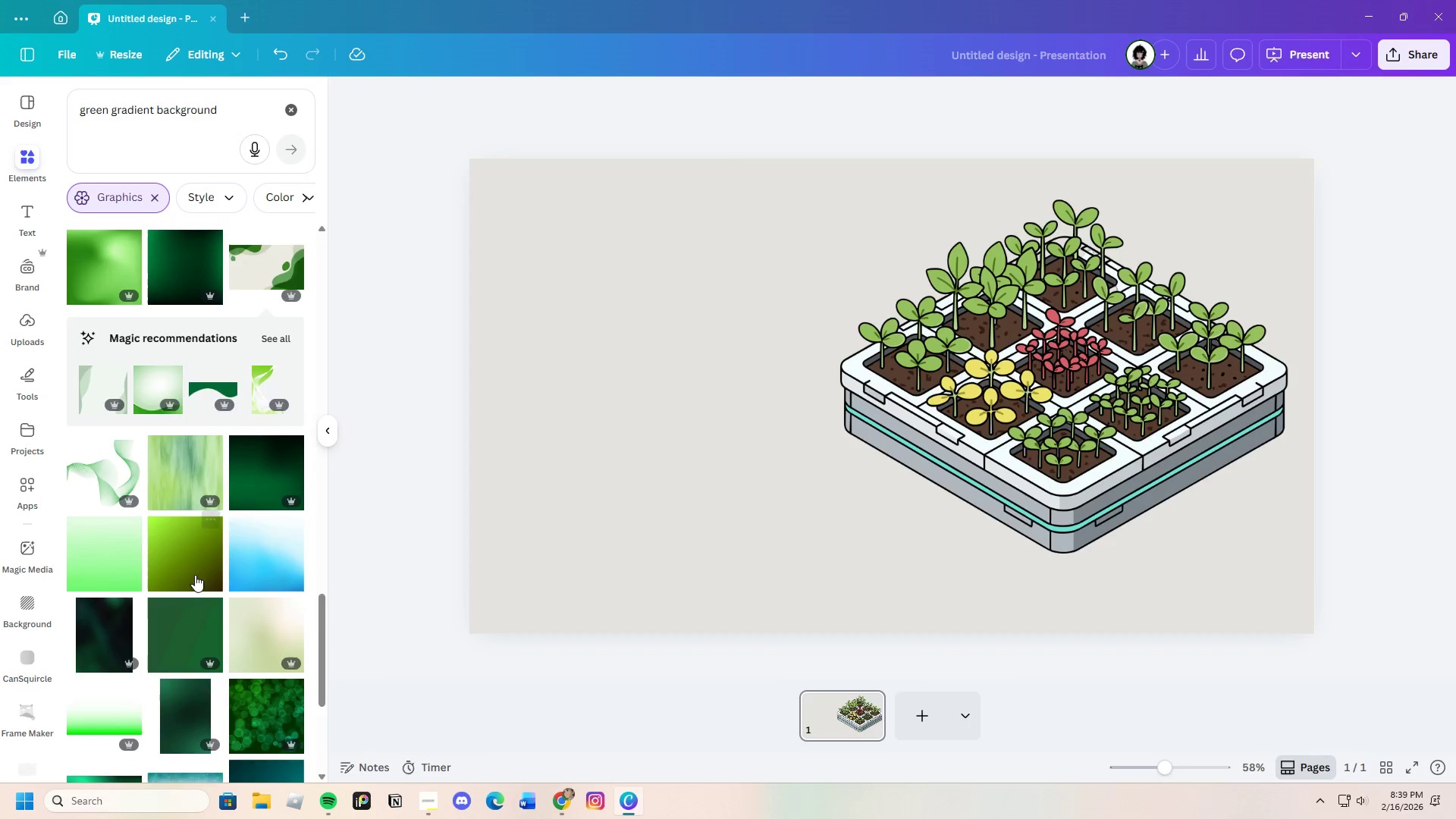 
scroll: coordinate [190, 623], scroll_direction: down, amount: 14.0
 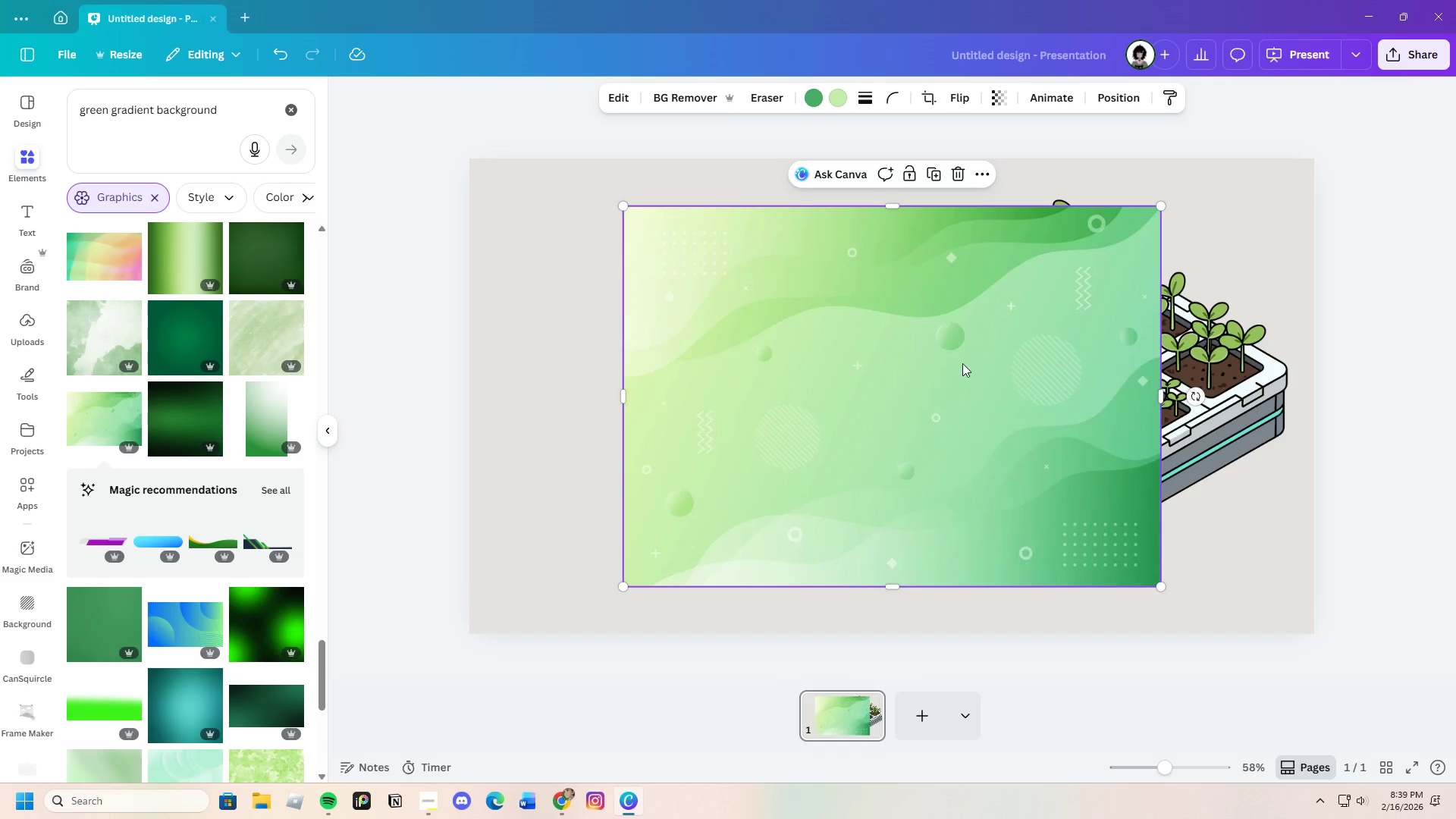 
left_click([956, 177])
 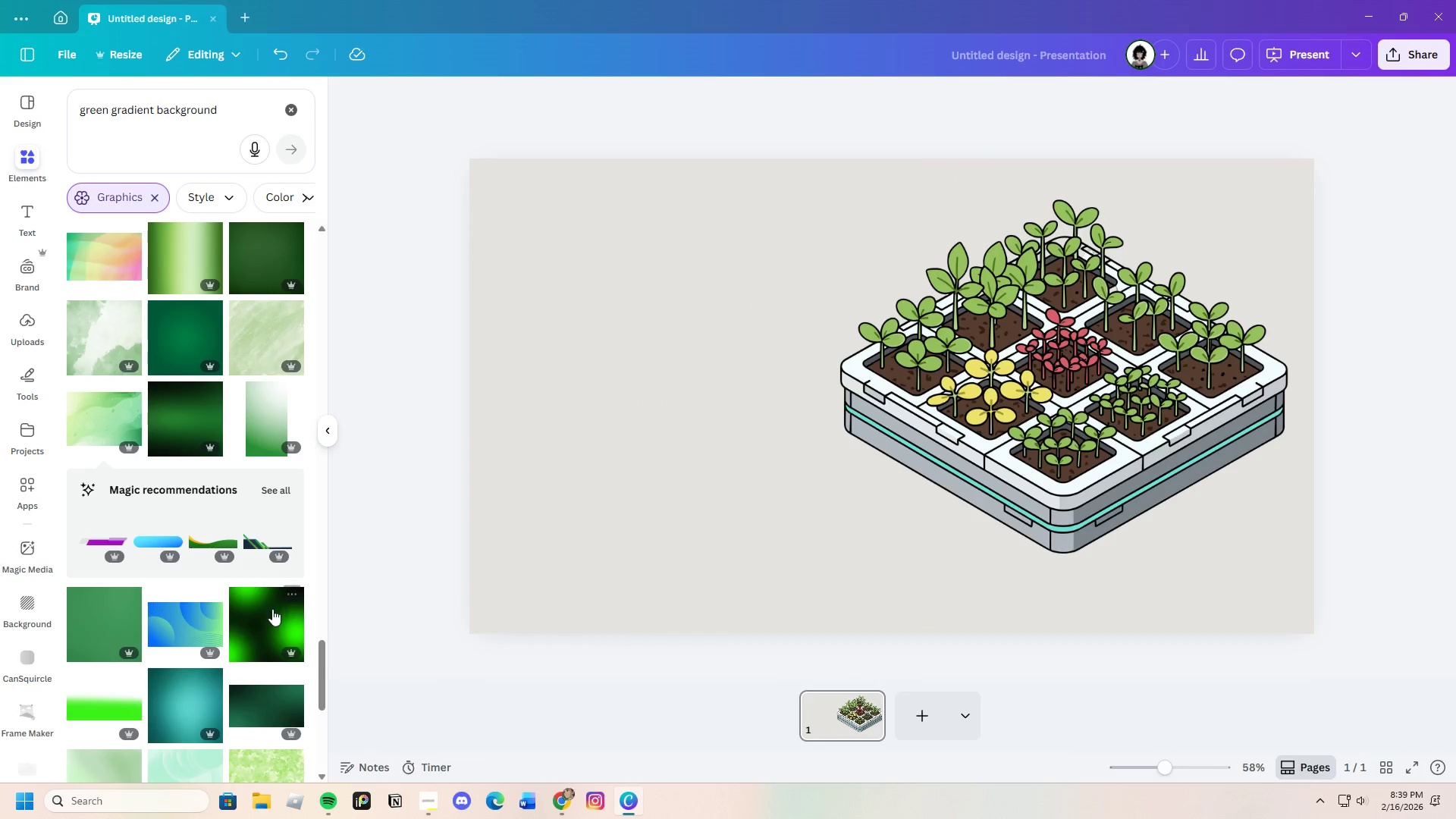 
scroll: coordinate [236, 639], scroll_direction: down, amount: 13.0
 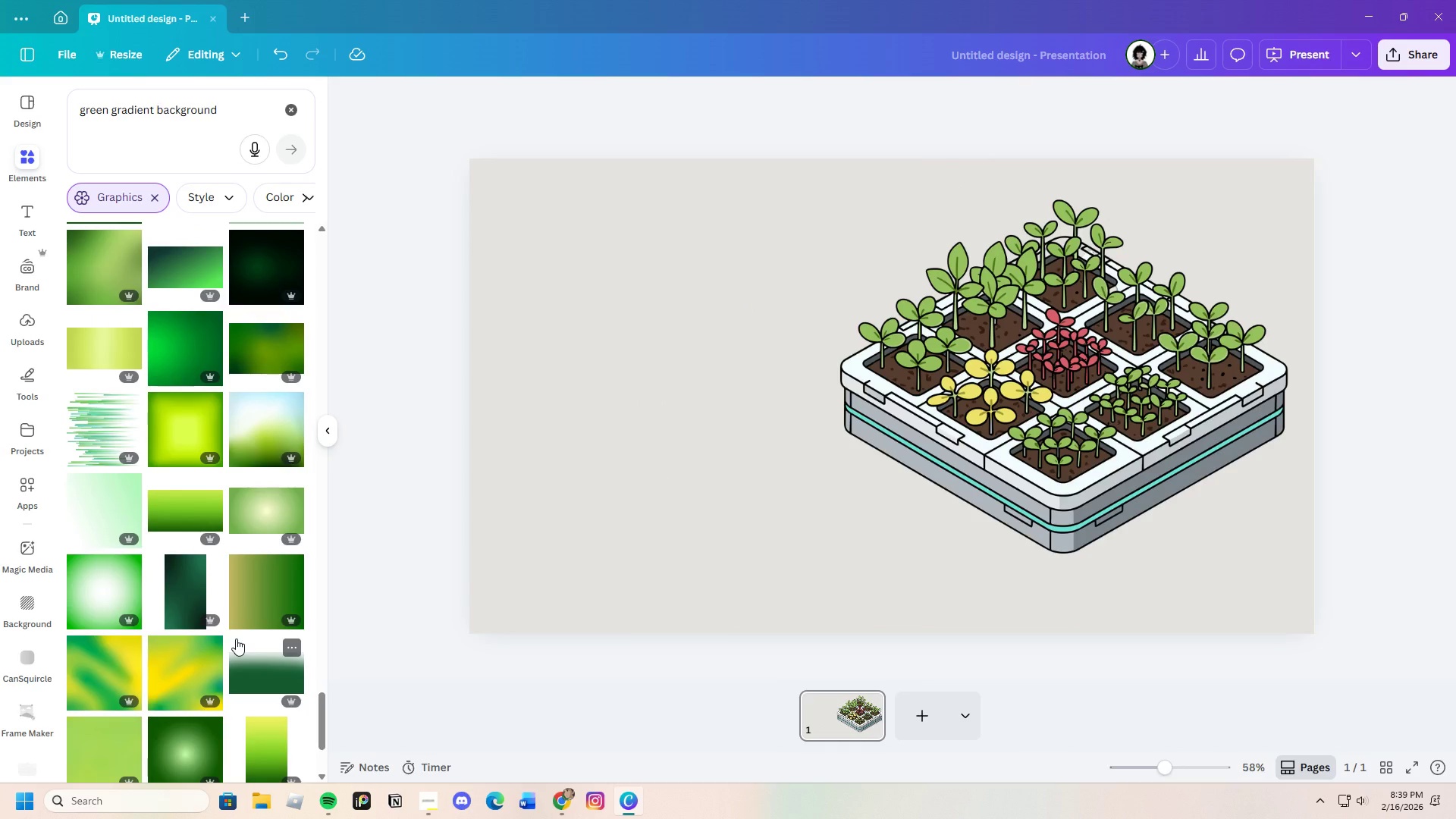 
left_click([105, 445])
 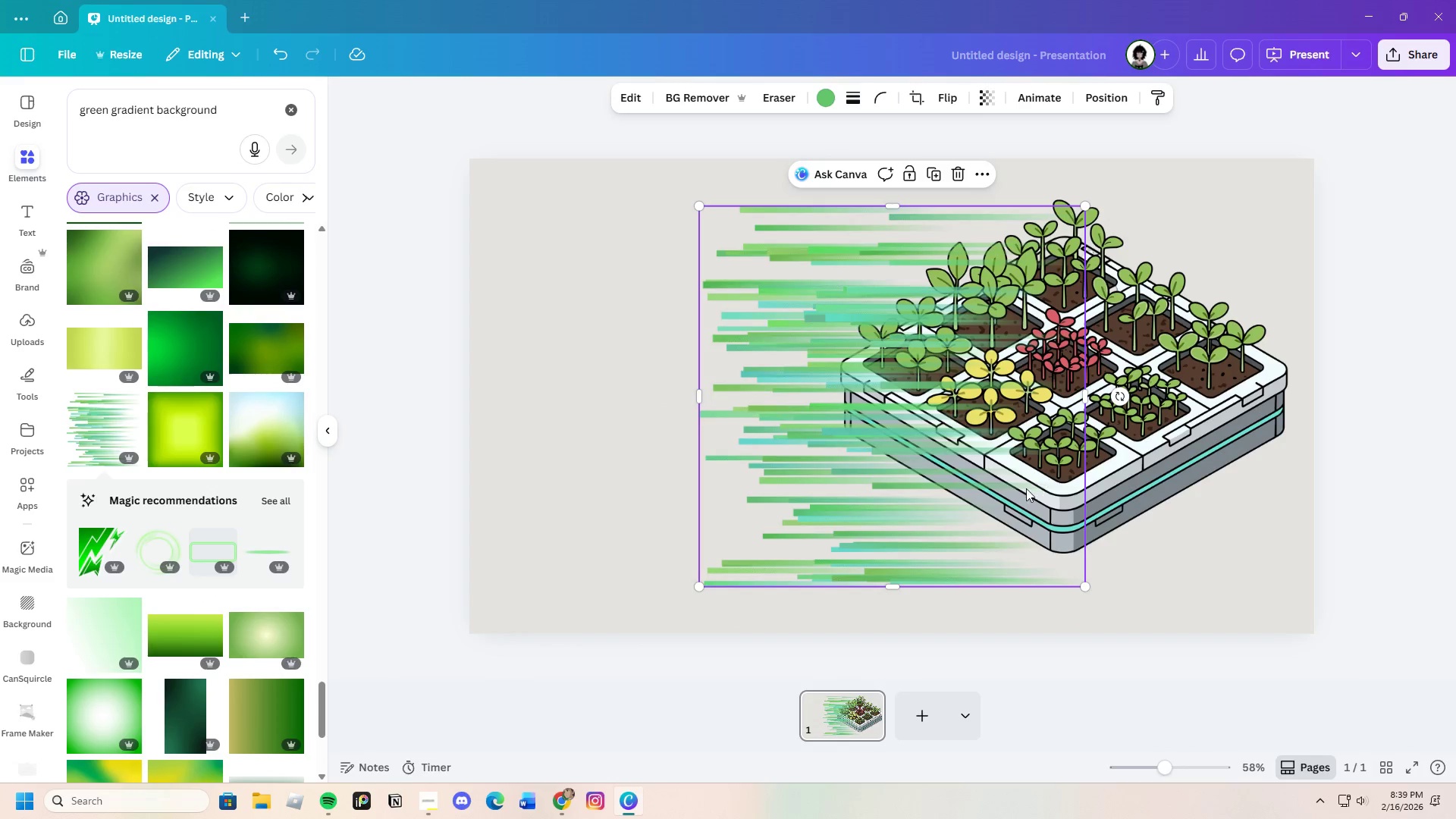 
left_click_drag(start_coordinate=[918, 549], to_coordinate=[861, 550])
 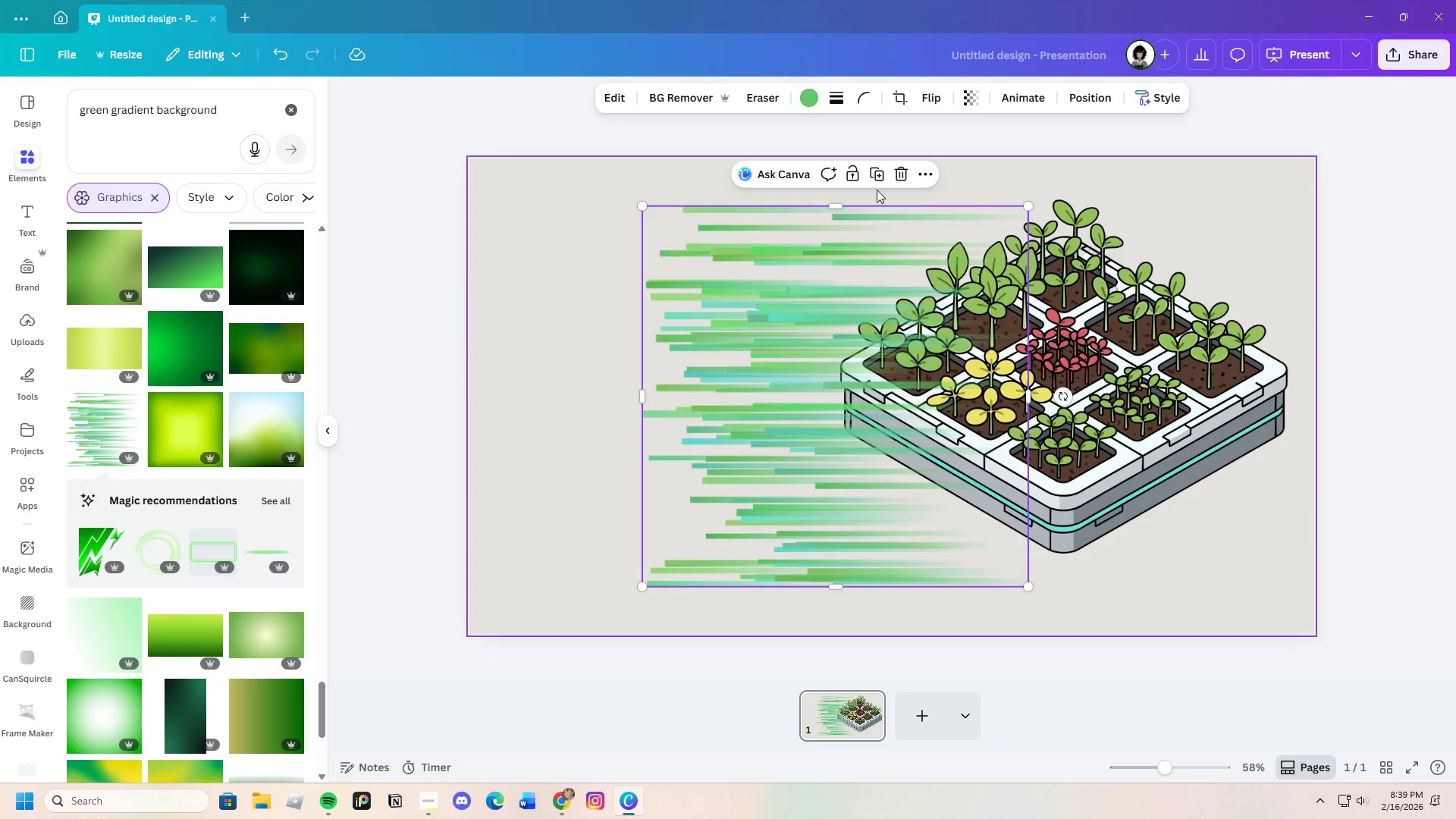 
left_click_drag(start_coordinate=[891, 165], to_coordinate=[896, 167])
 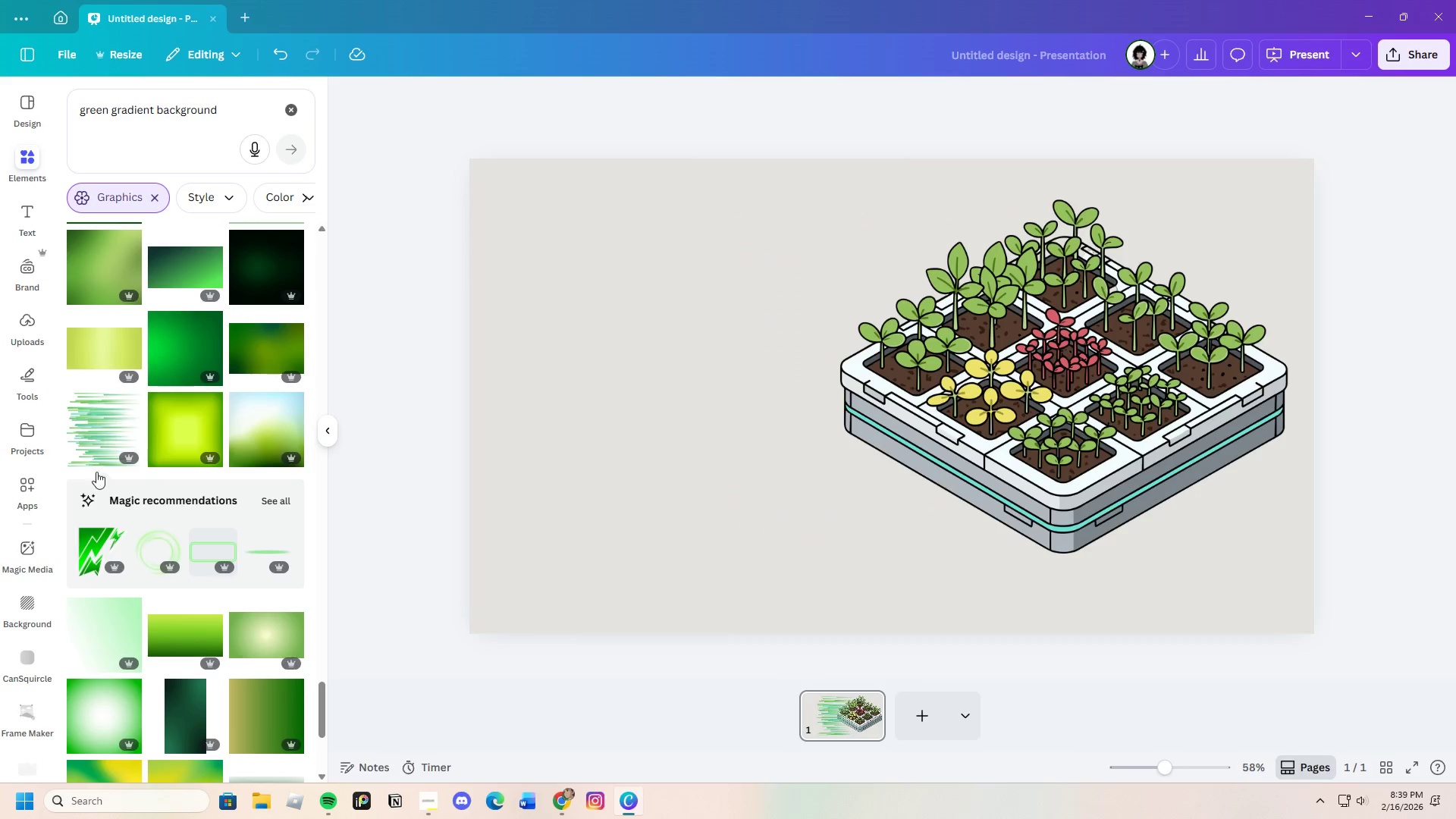 
scroll: coordinate [185, 658], scroll_direction: down, amount: 29.0
 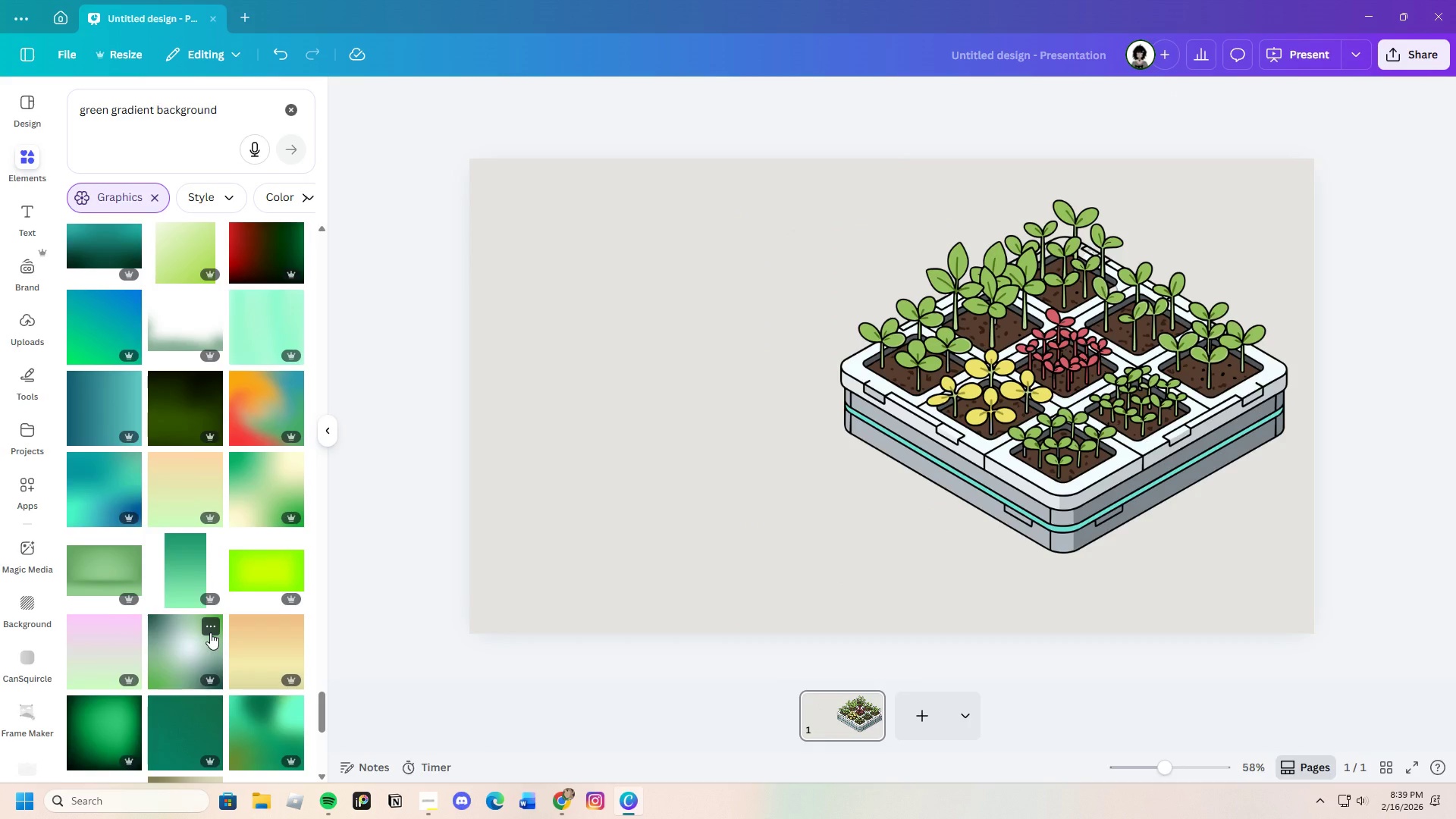 
scroll: coordinate [230, 610], scroll_direction: down, amount: 20.0
 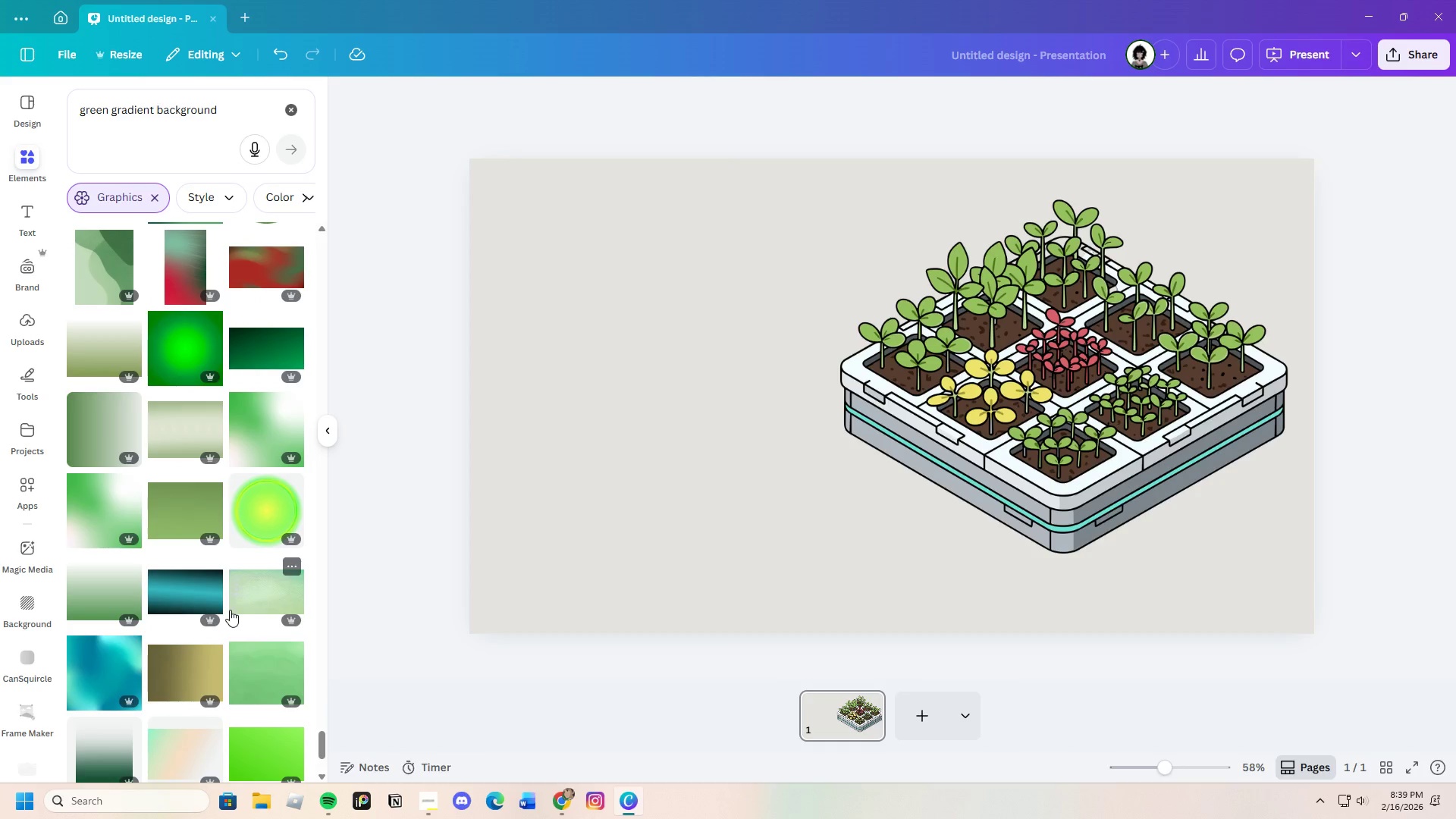 
scroll: coordinate [230, 610], scroll_direction: up, amount: 2.0
 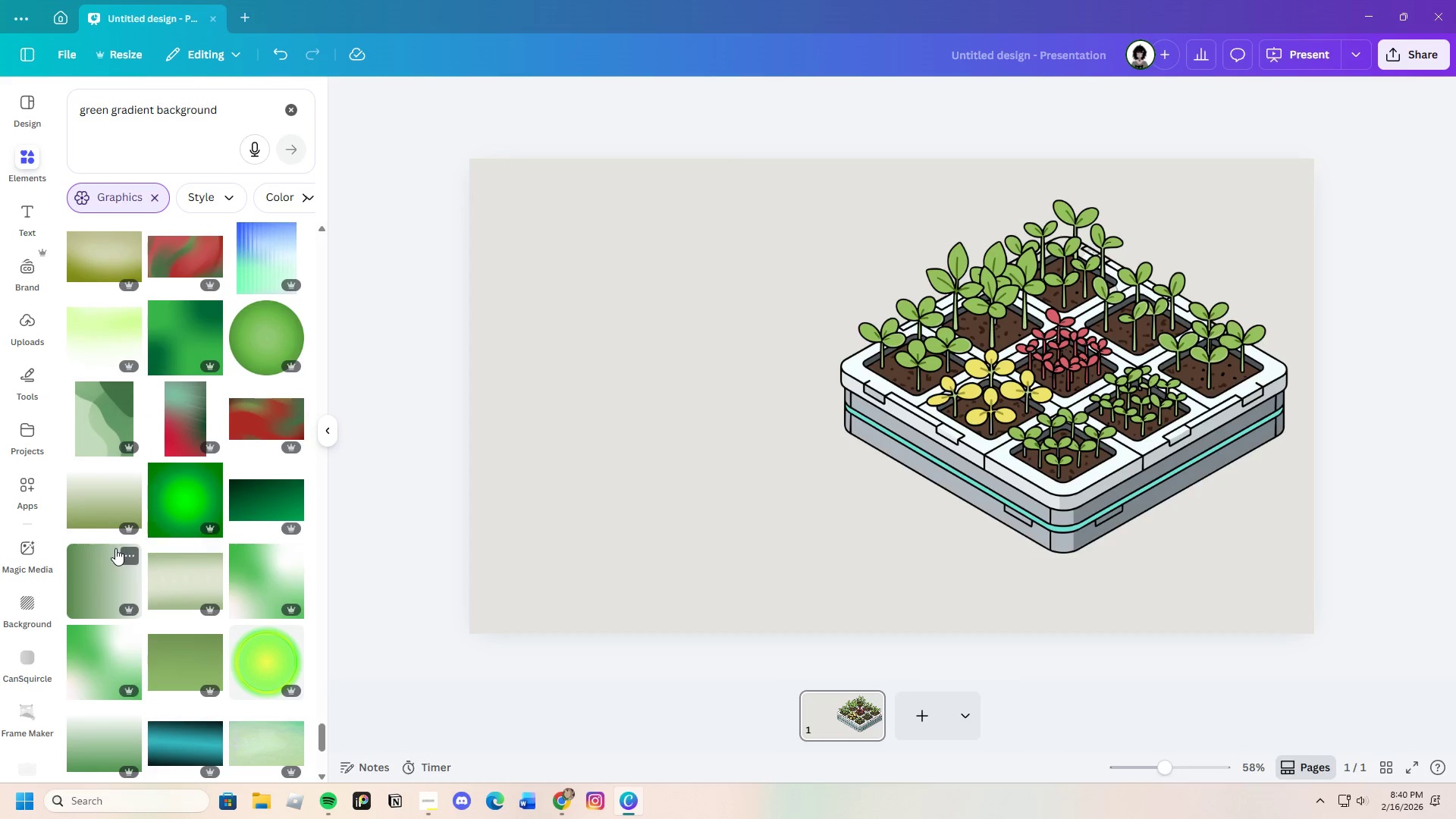 
scroll: coordinate [182, 607], scroll_direction: down, amount: 11.0
 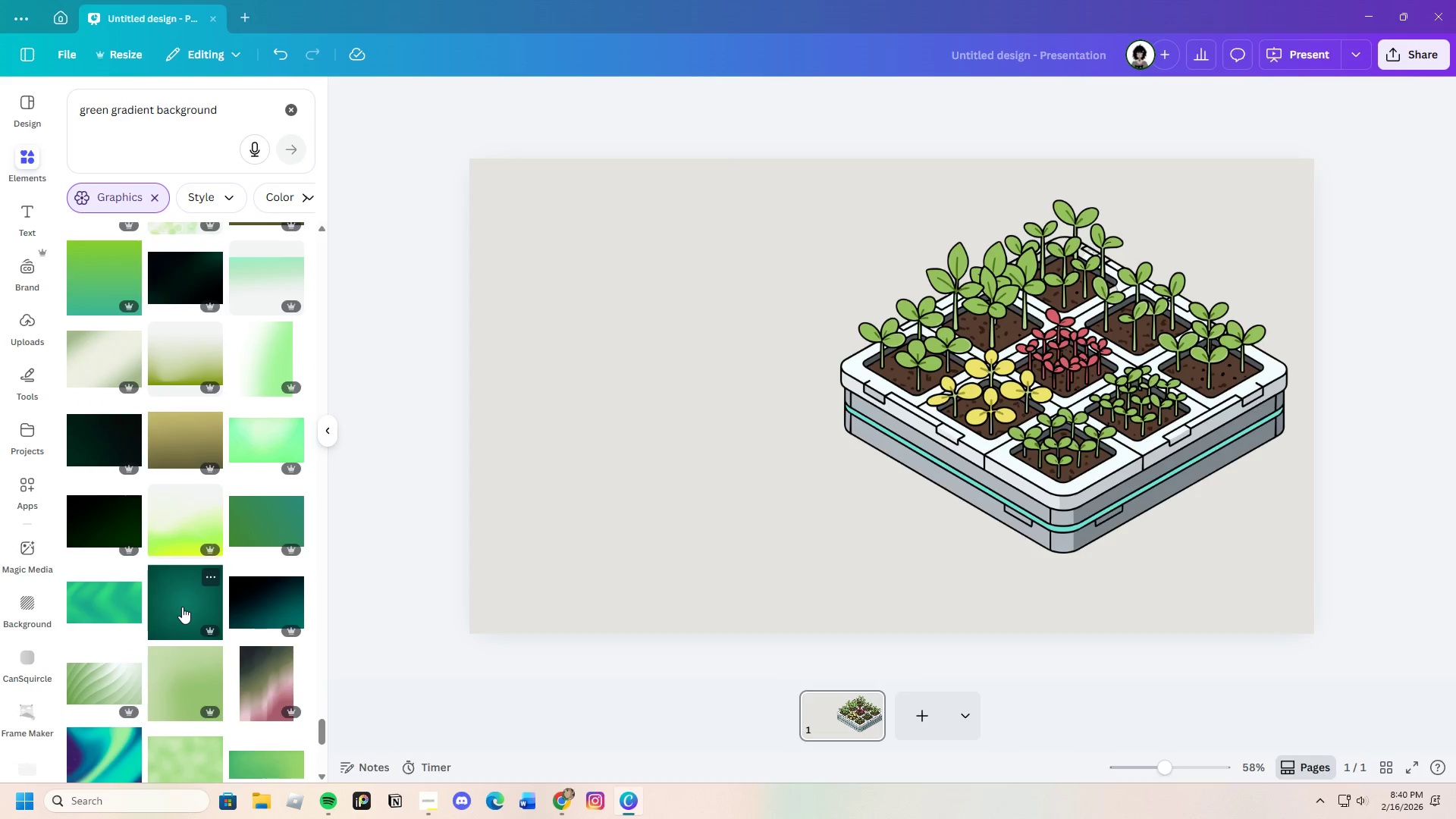 
scroll: coordinate [182, 607], scroll_direction: up, amount: 2.0
 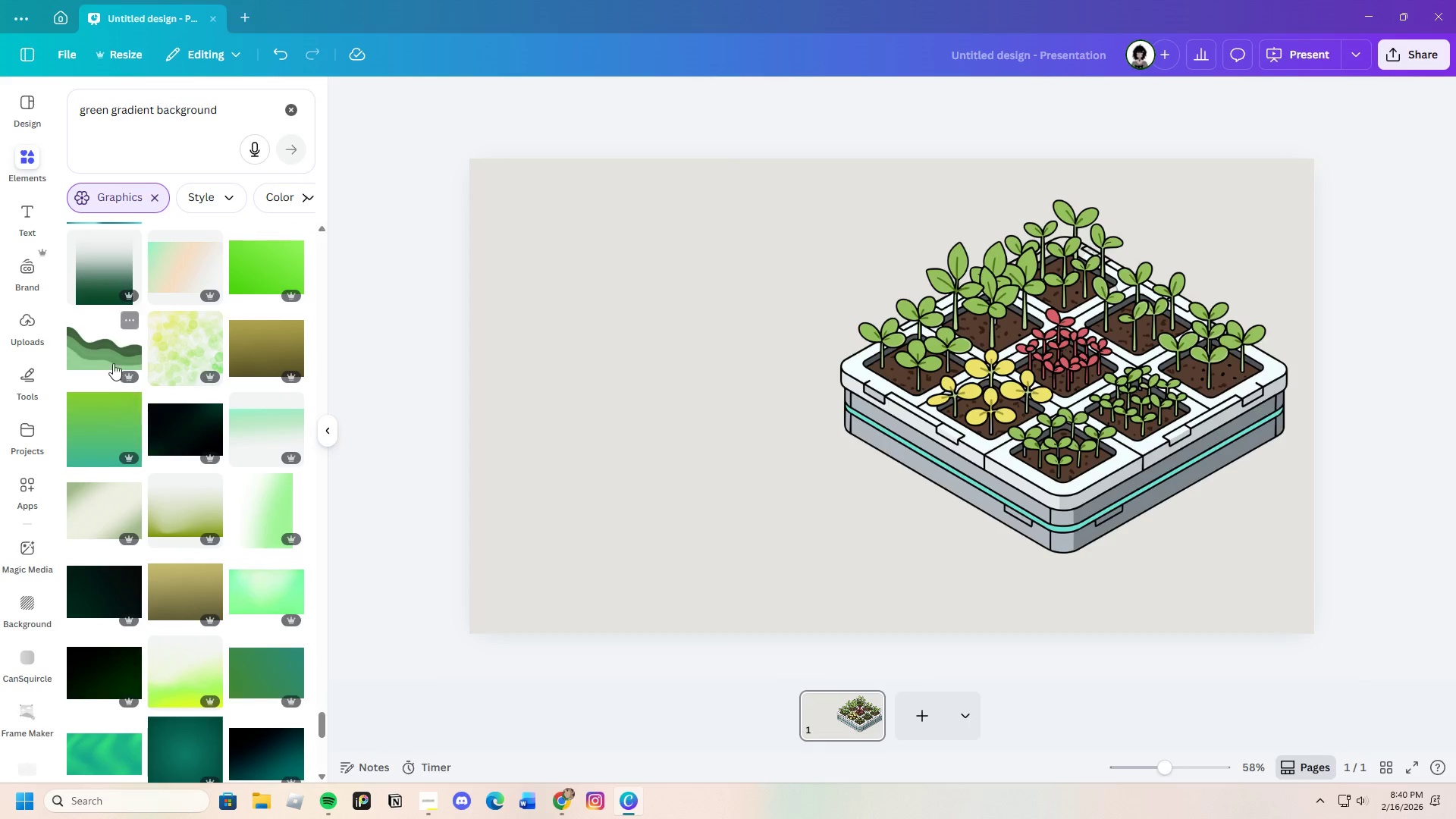 
left_click([86, 347])
 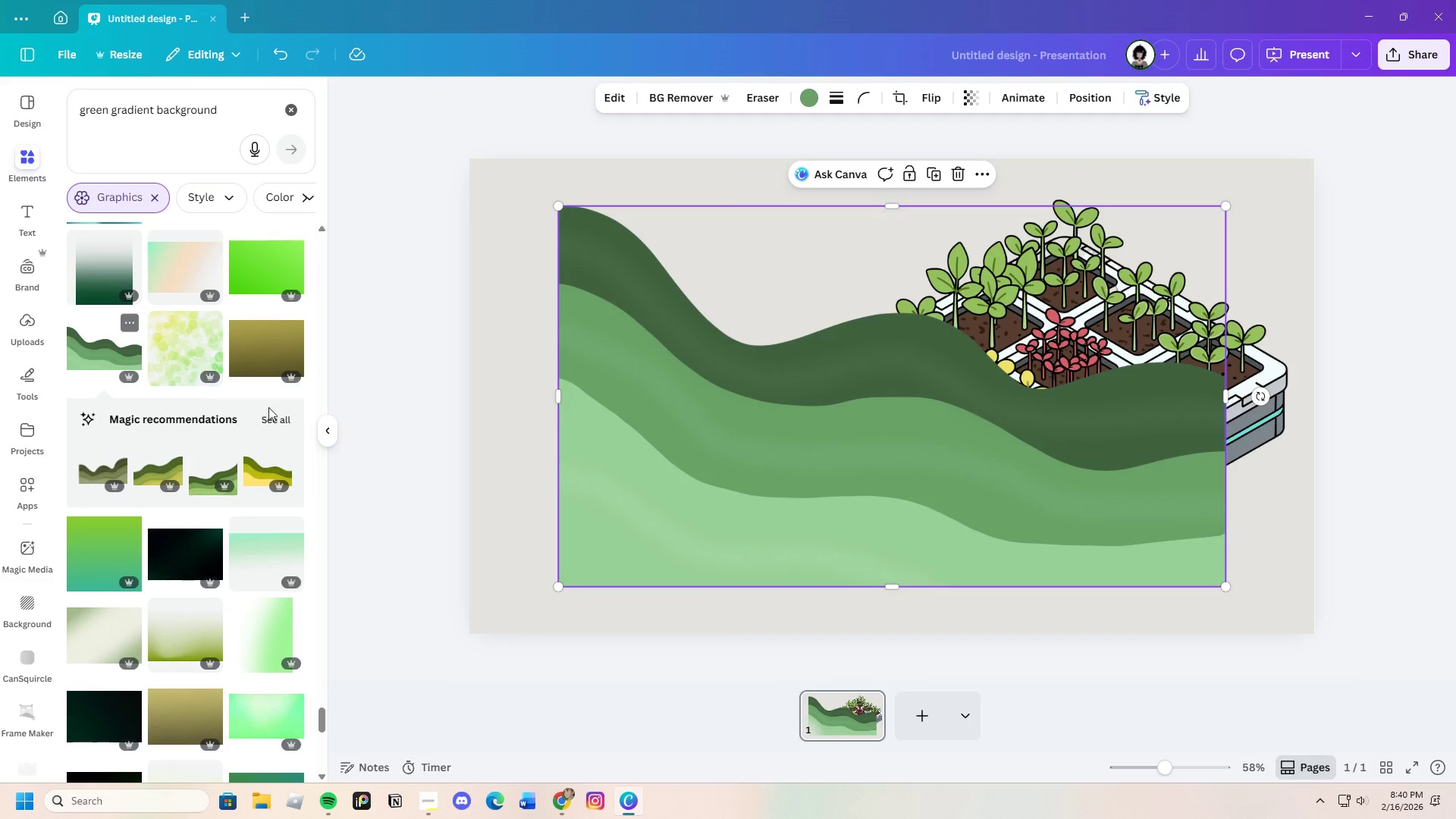 
left_click([278, 419])
 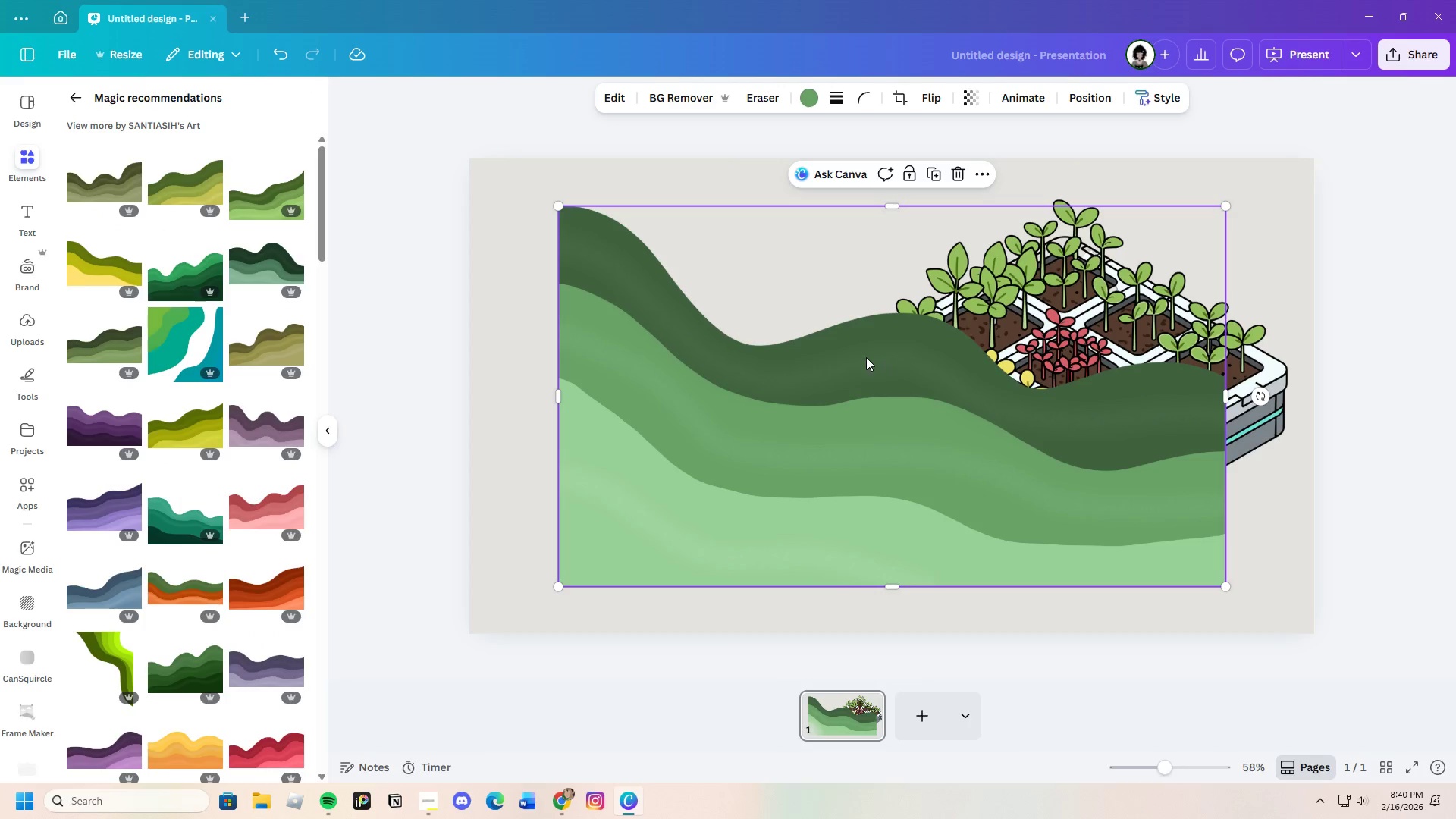 
left_click_drag(start_coordinate=[857, 360], to_coordinate=[799, 419])
 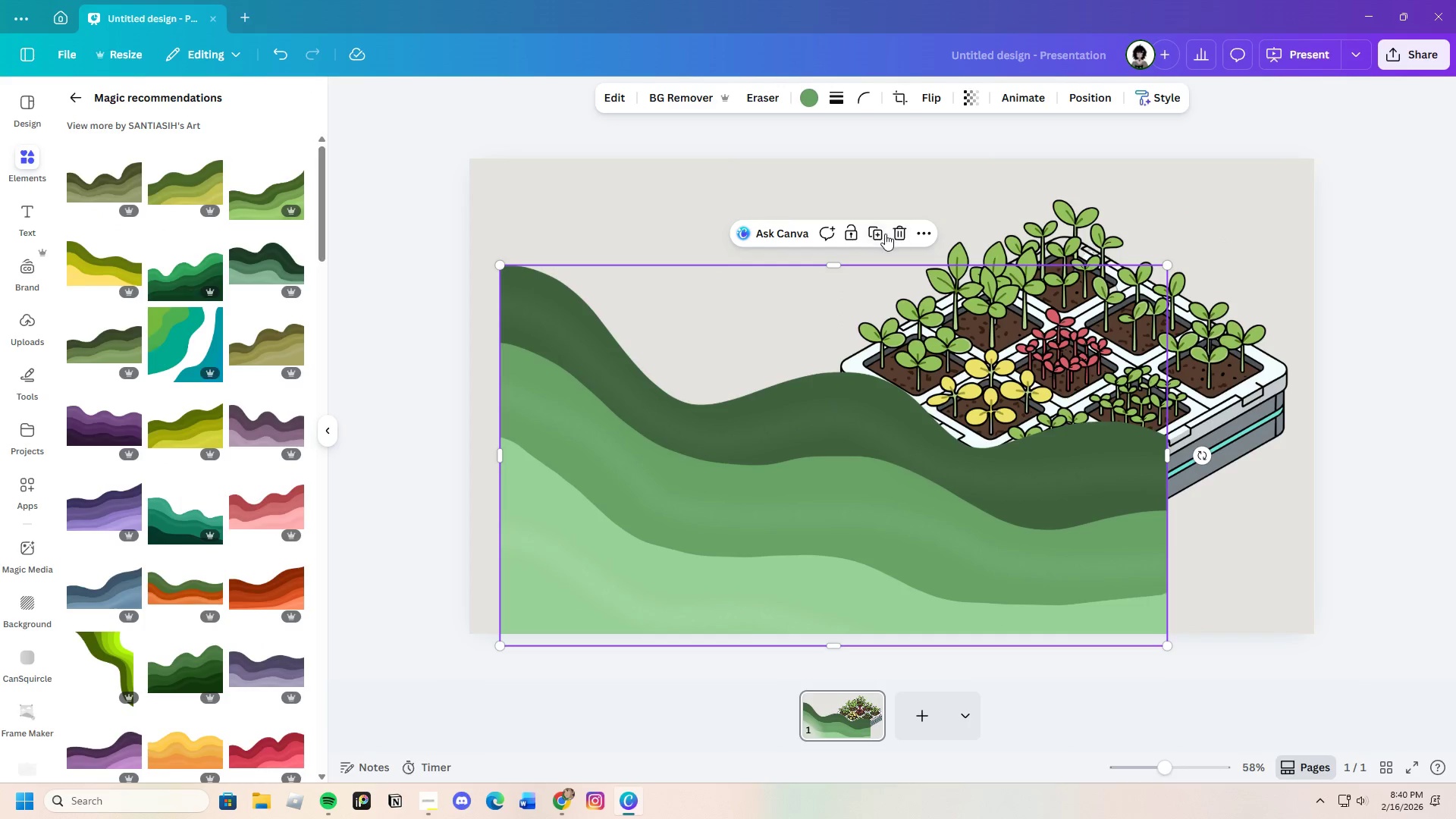 
left_click([897, 231])
 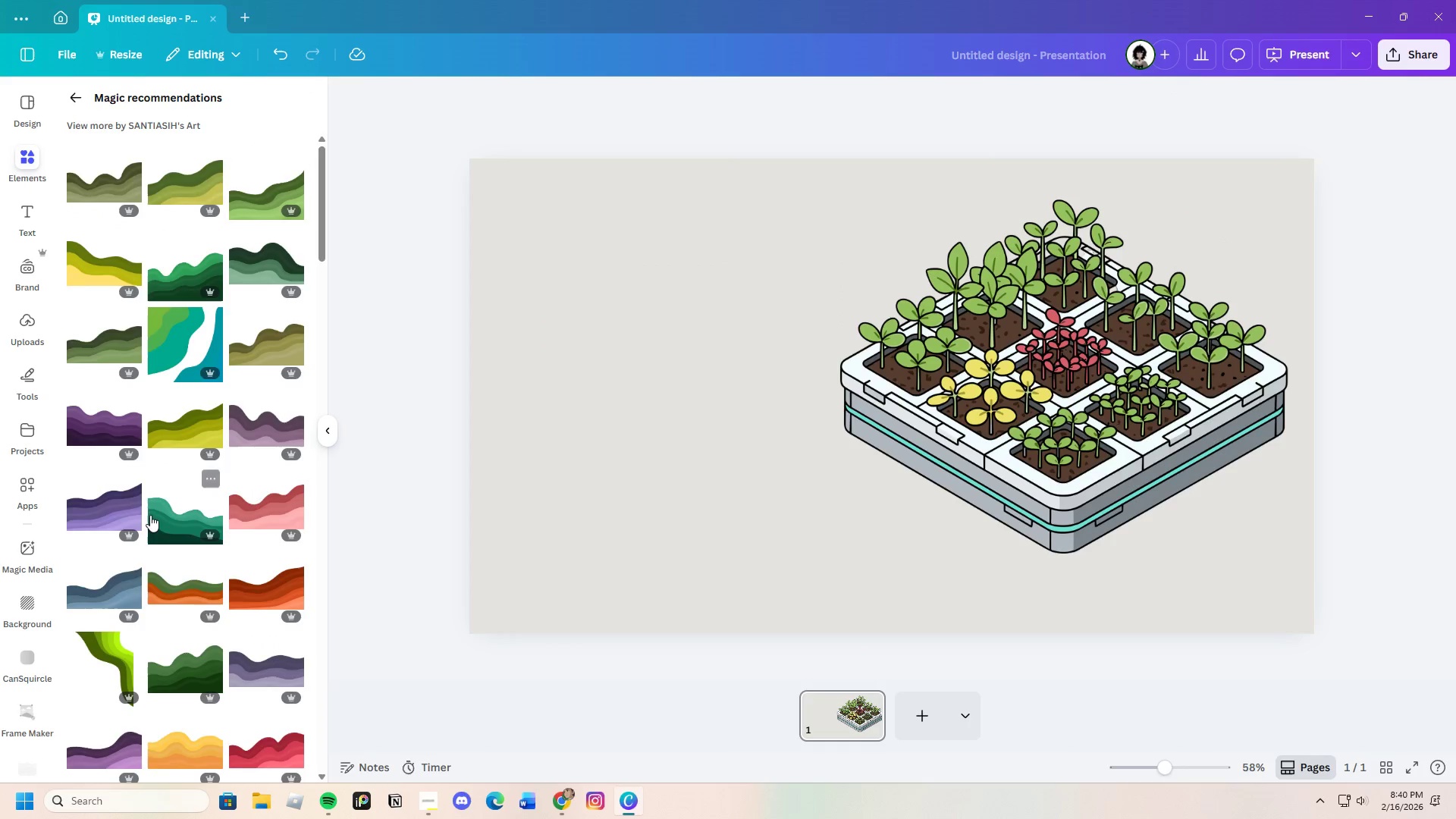 
scroll: coordinate [232, 579], scroll_direction: down, amount: 24.0
 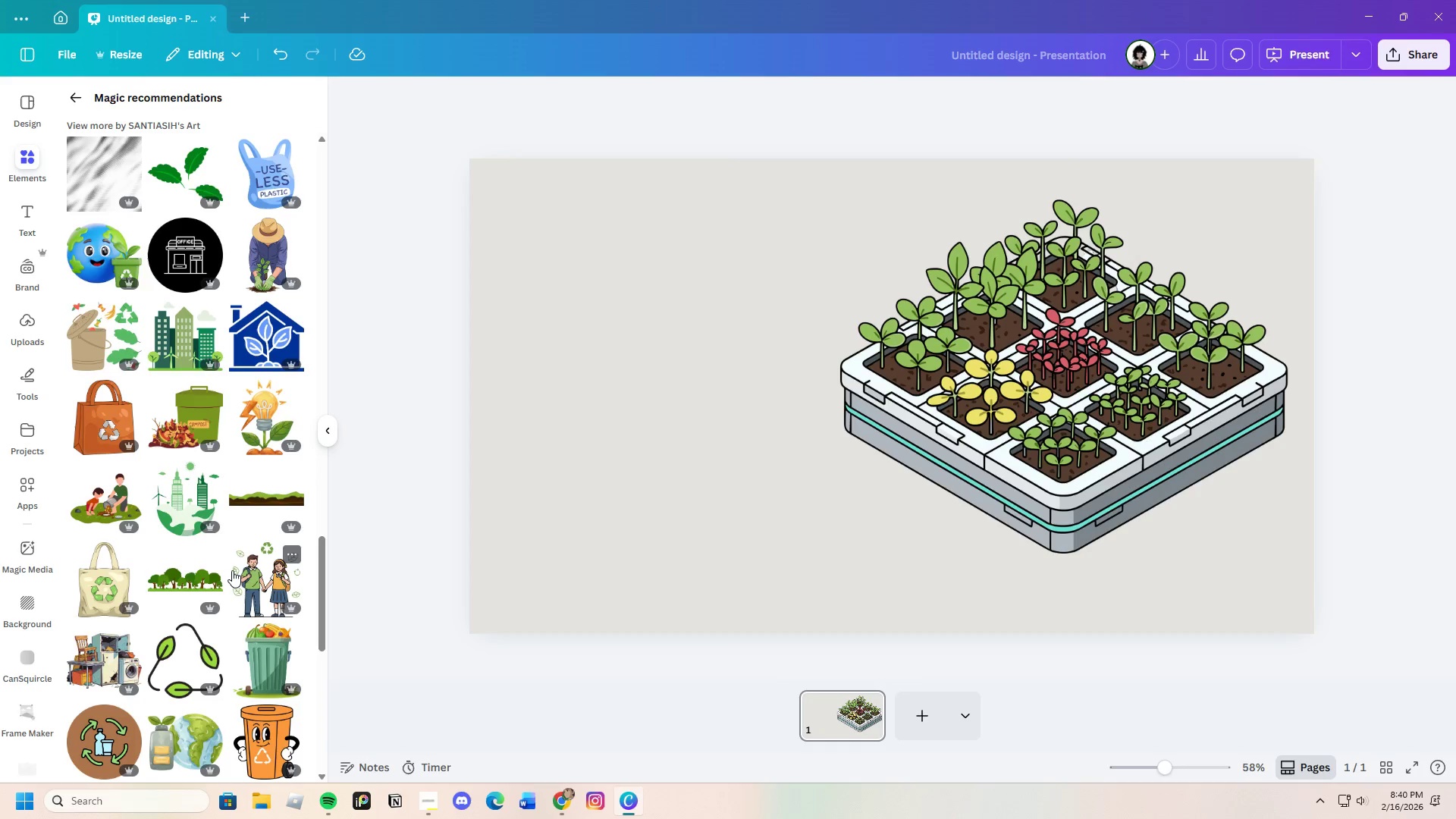 
wait(8.41)
 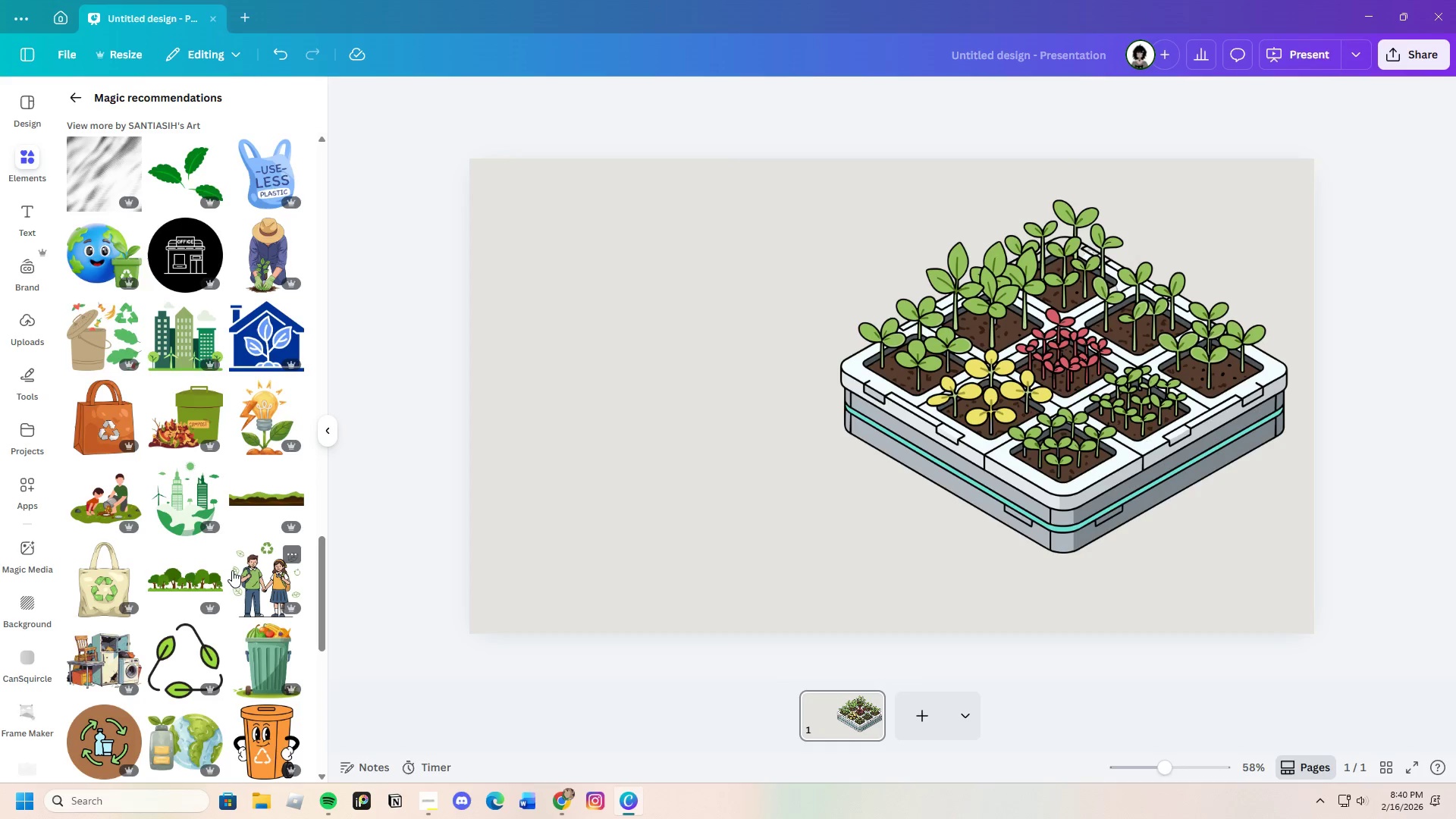 
scroll: coordinate [234, 582], scroll_direction: down, amount: 11.0
 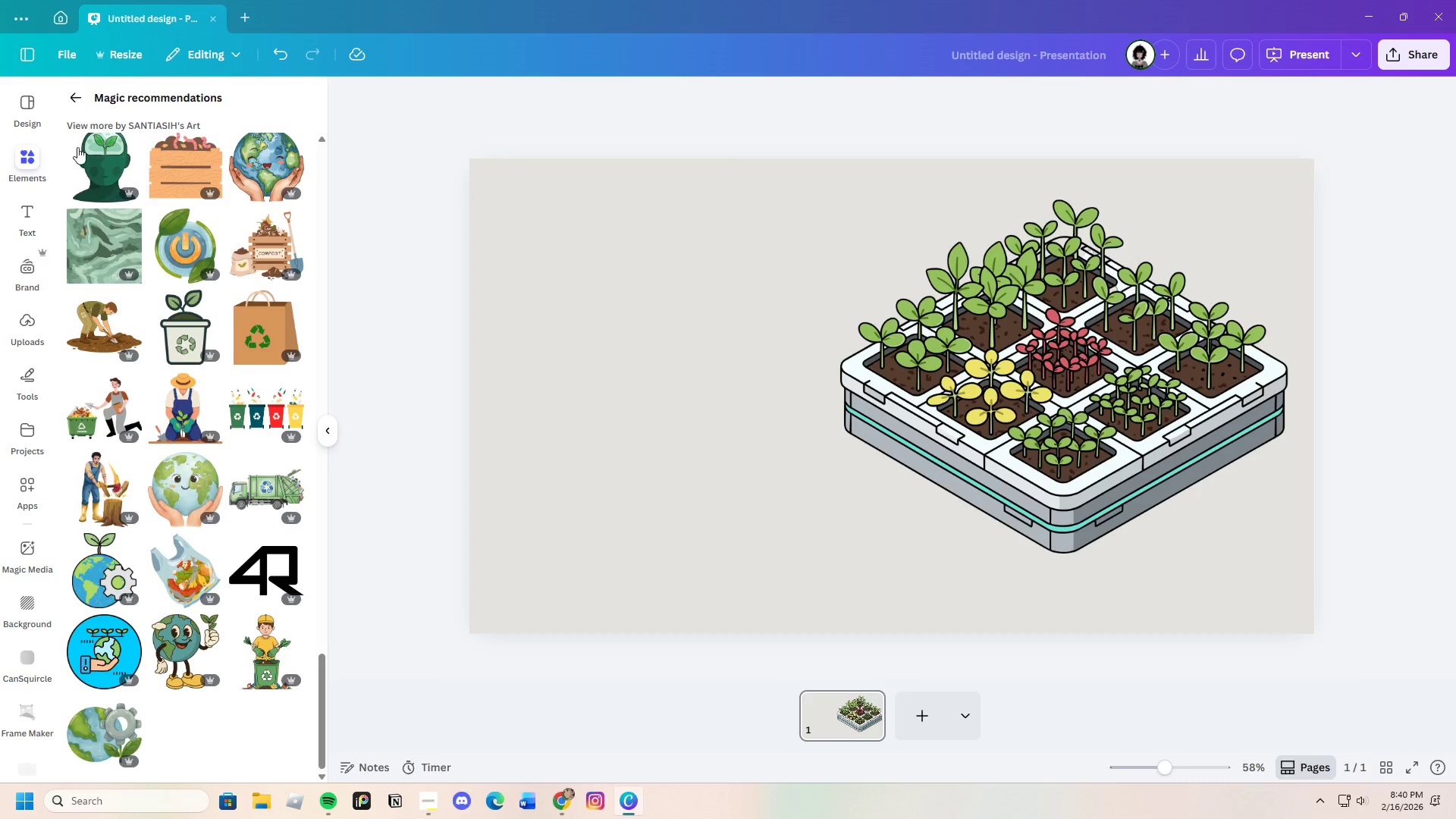 
left_click([68, 92])
 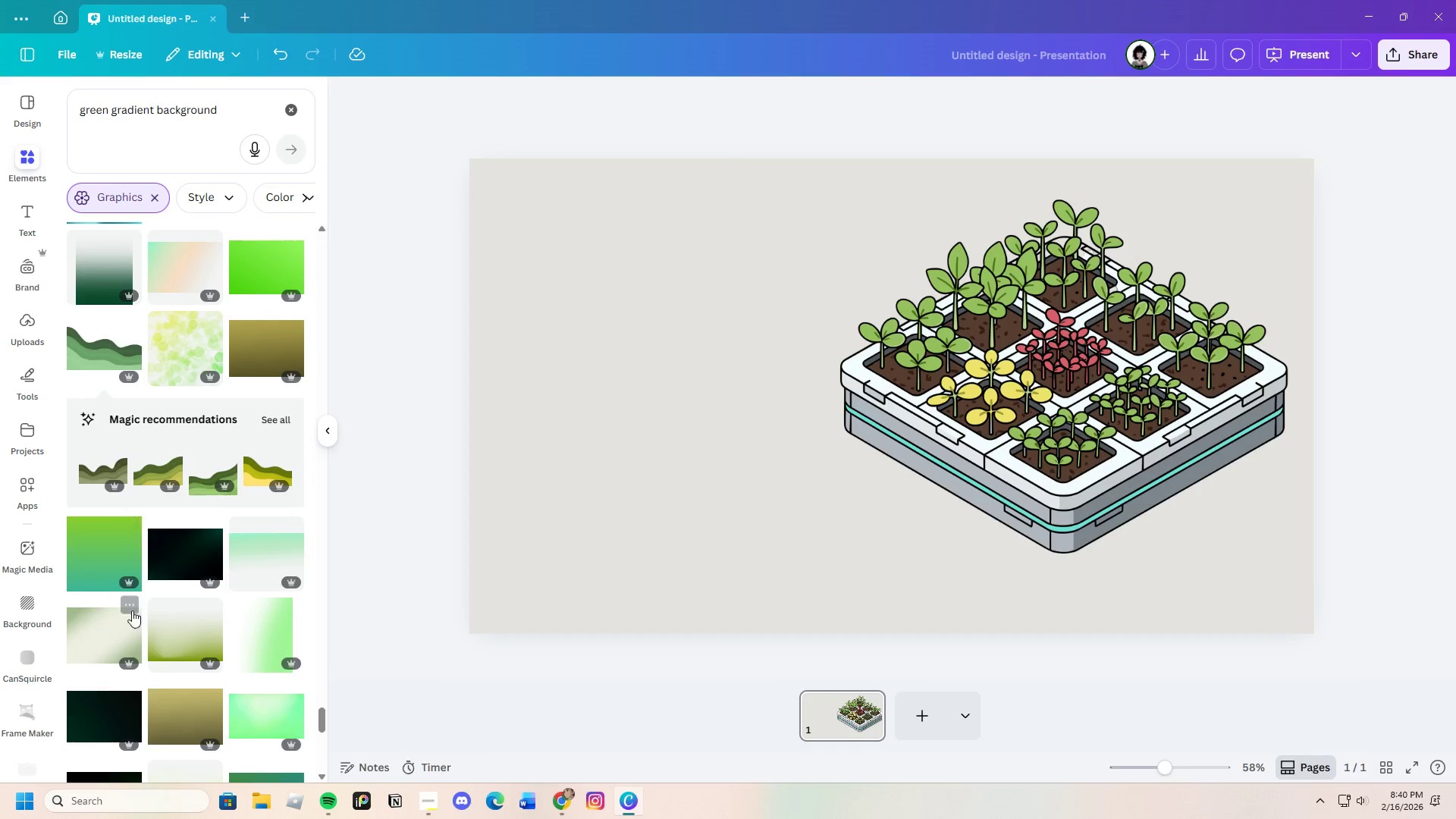 
scroll: coordinate [171, 592], scroll_direction: down, amount: 22.0
 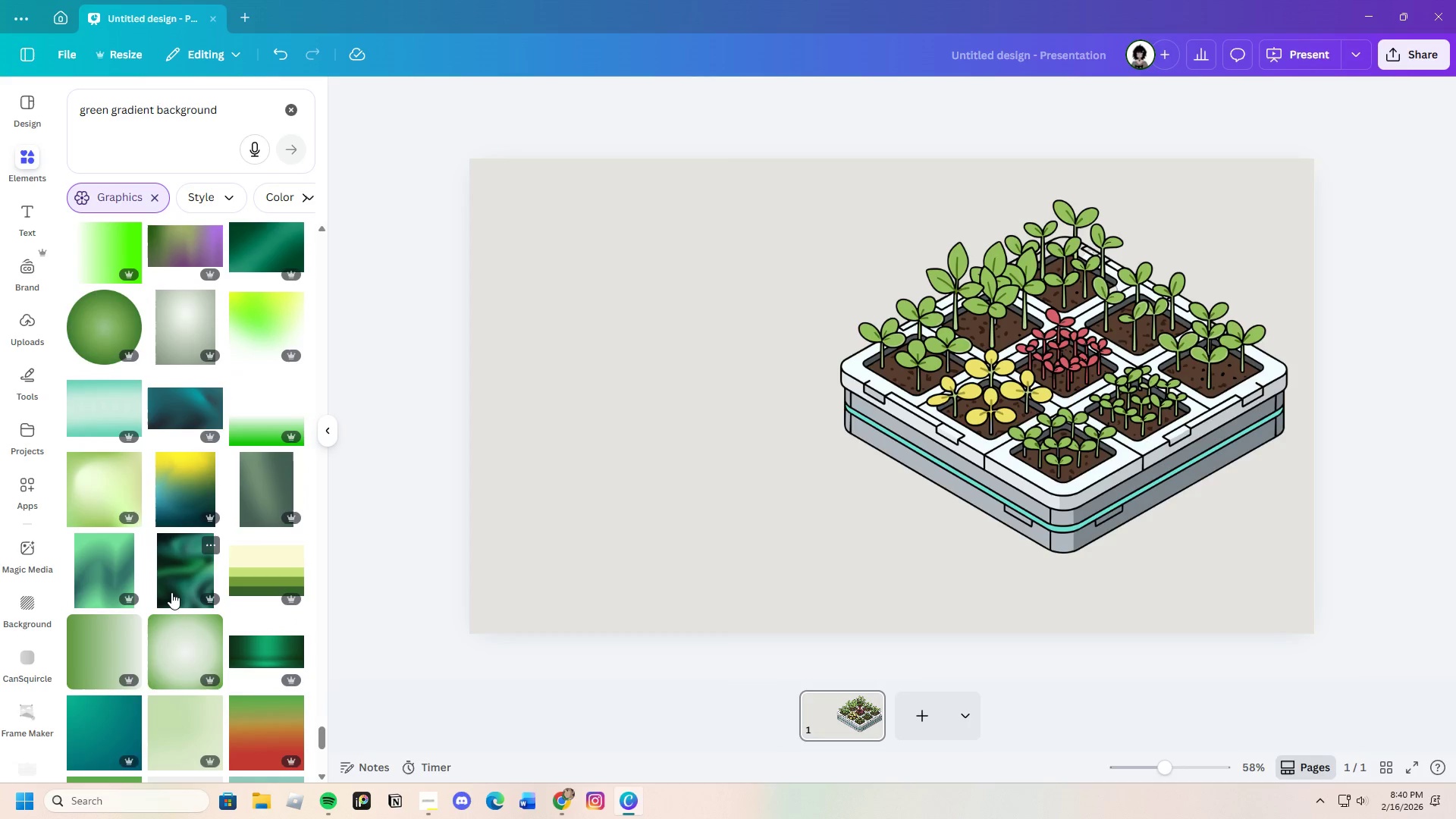 
scroll: coordinate [173, 585], scroll_direction: down, amount: 20.0
 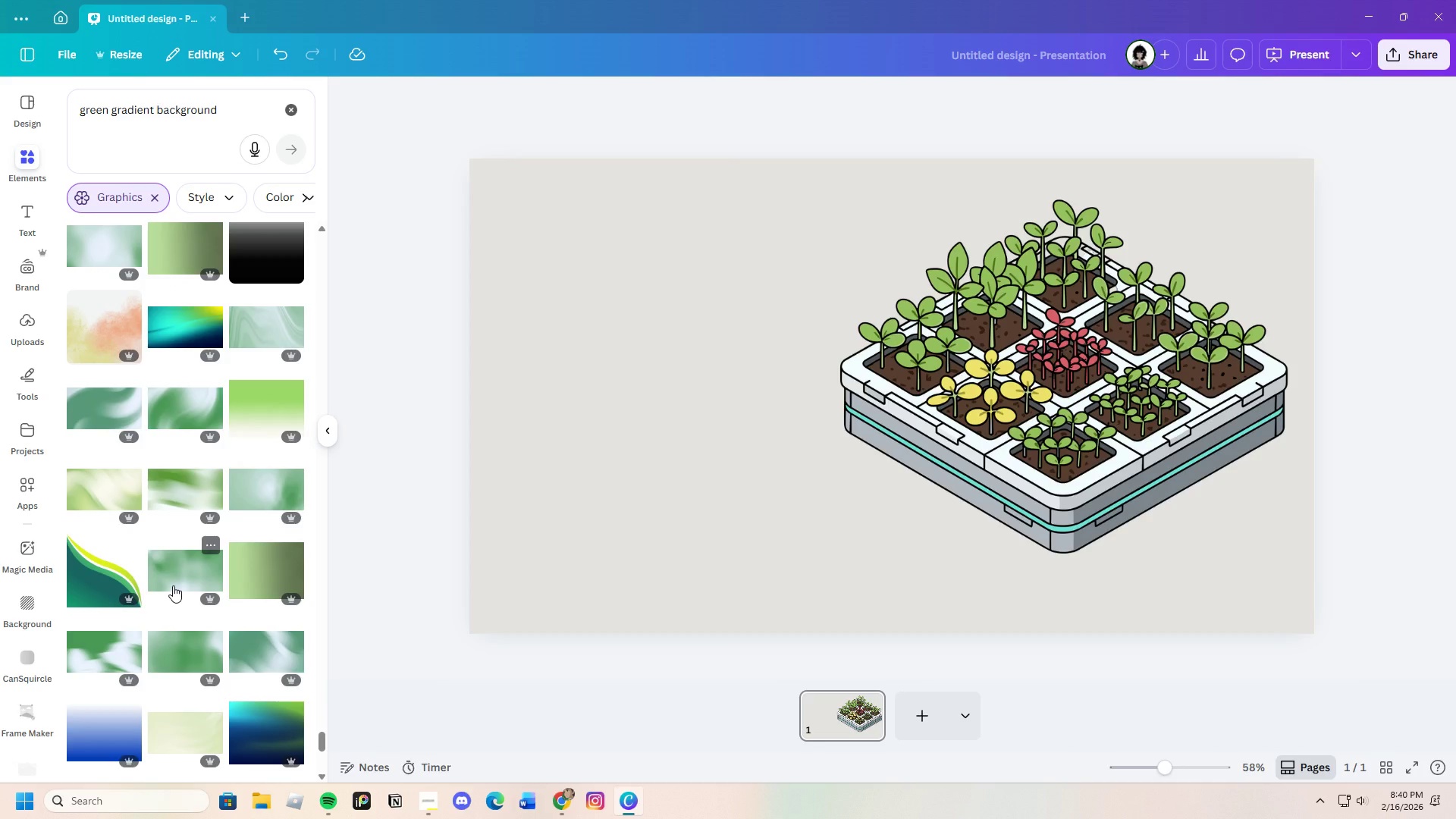 
scroll: coordinate [173, 585], scroll_direction: down, amount: 3.0
 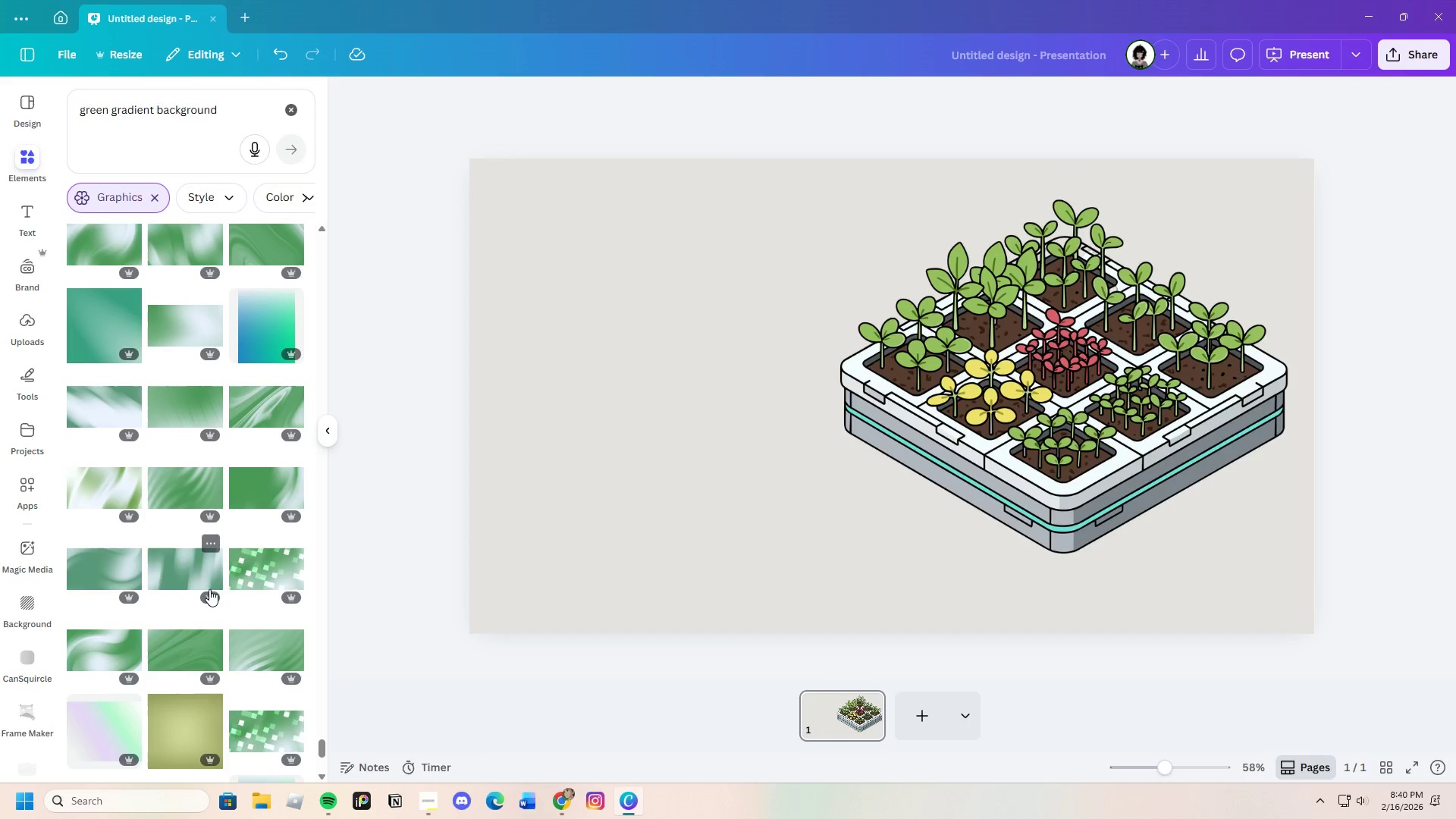 
wait(6.75)
 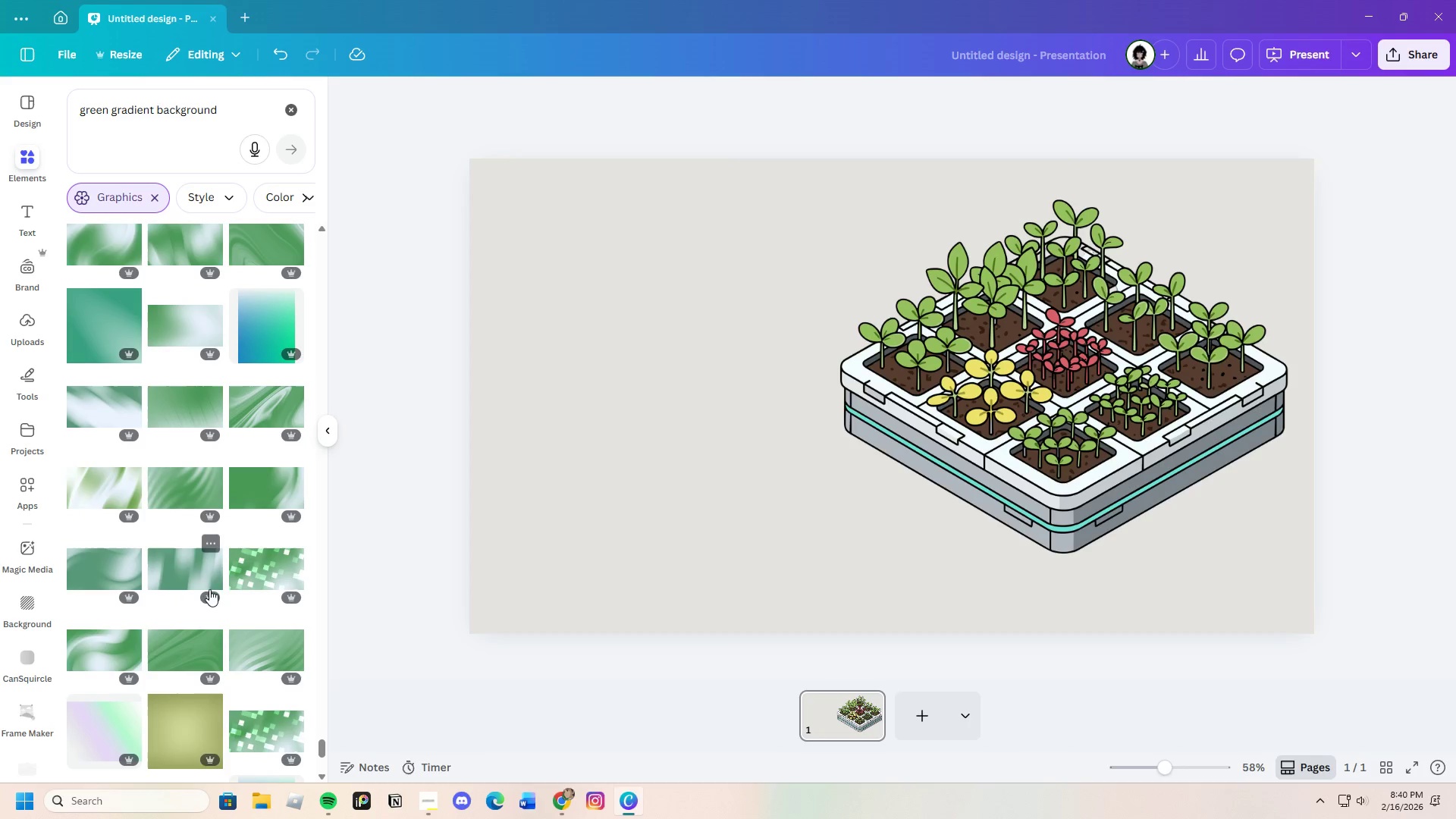 
scroll: coordinate [255, 543], scroll_direction: down, amount: 35.0
 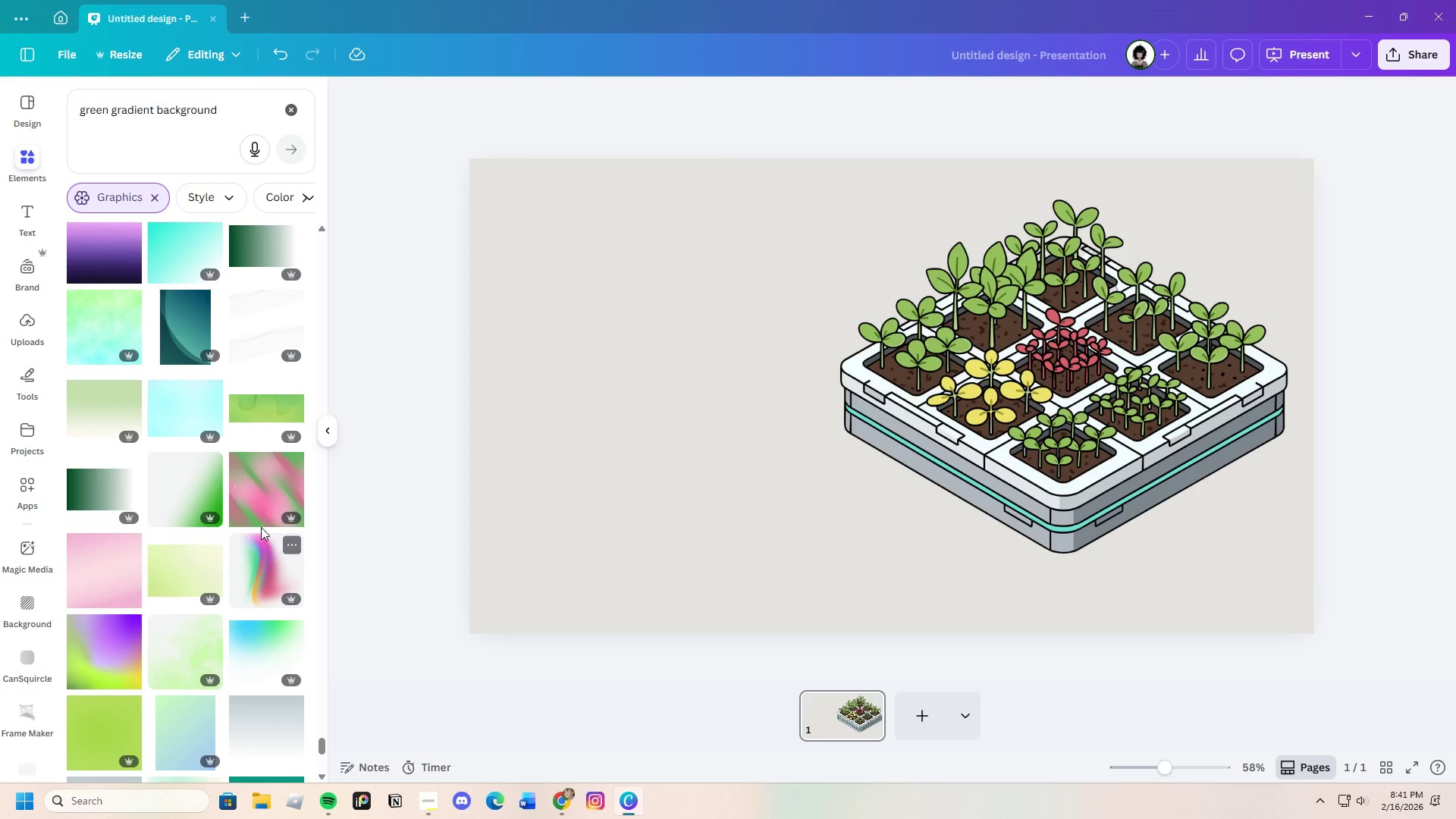 
scroll: coordinate [253, 565], scroll_direction: down, amount: 36.0
 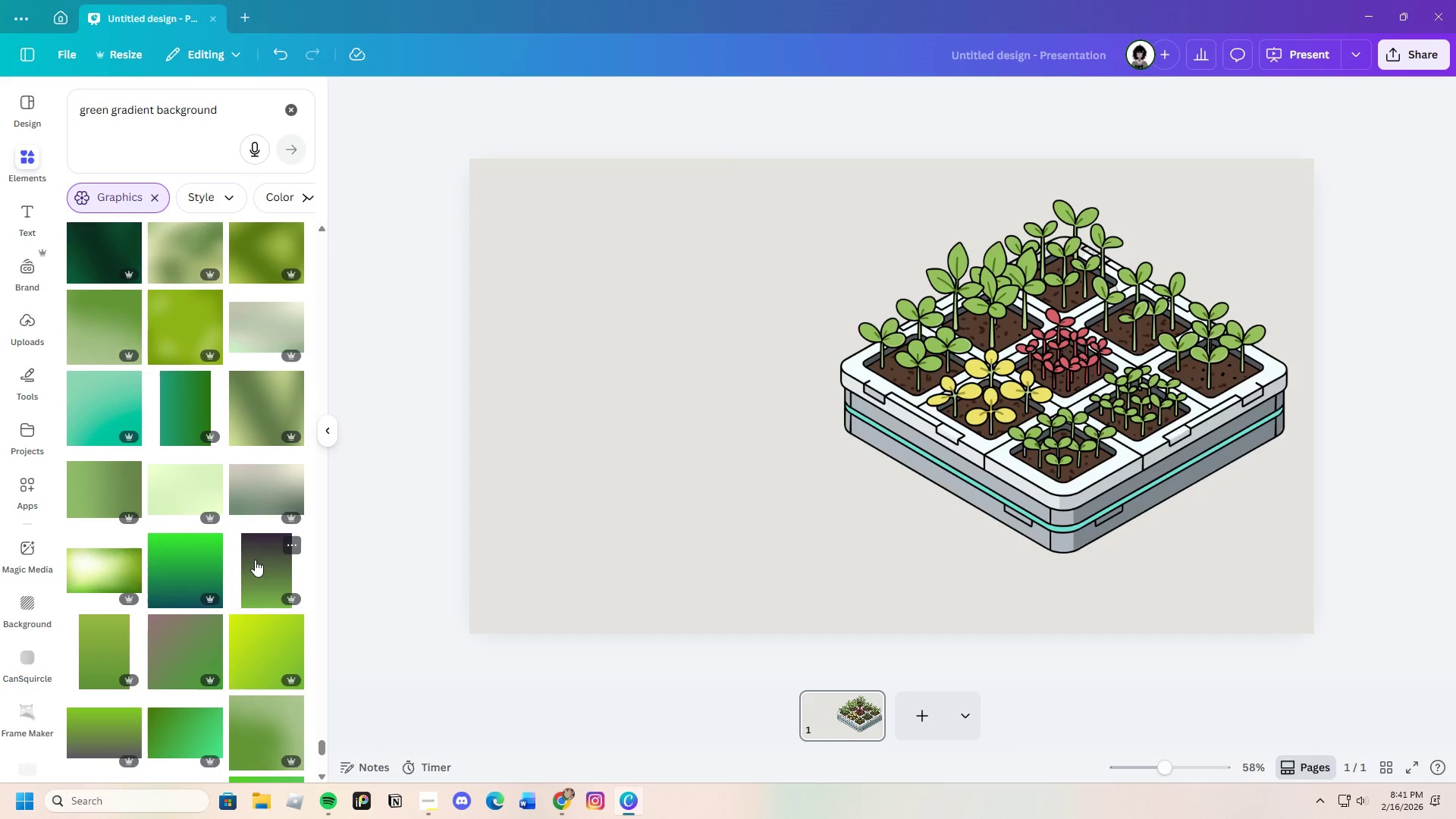 
scroll: coordinate [243, 511], scroll_direction: down, amount: 27.0
 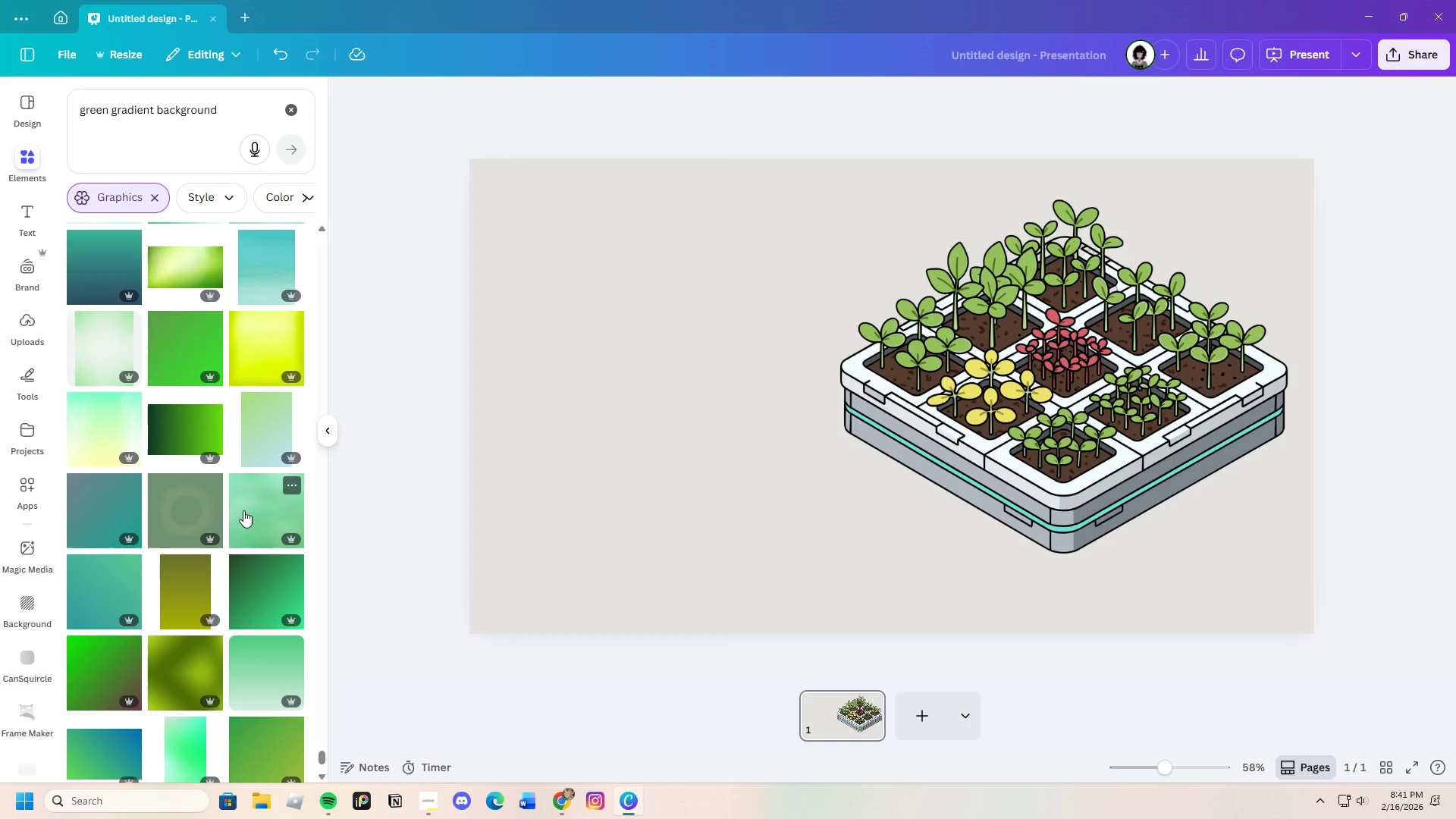 
scroll: coordinate [243, 510], scroll_direction: down, amount: 5.0
 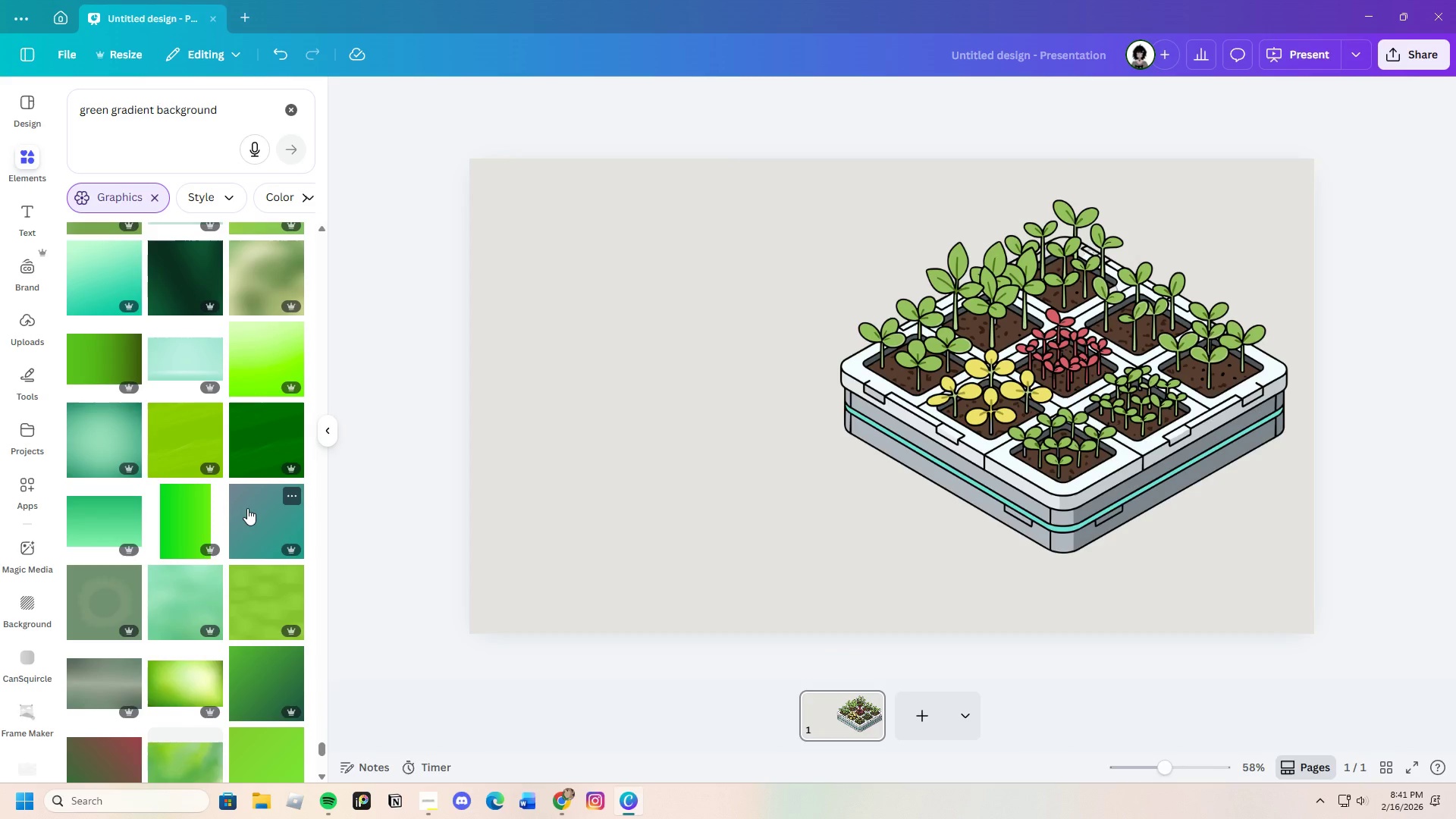 
wait(12.08)
 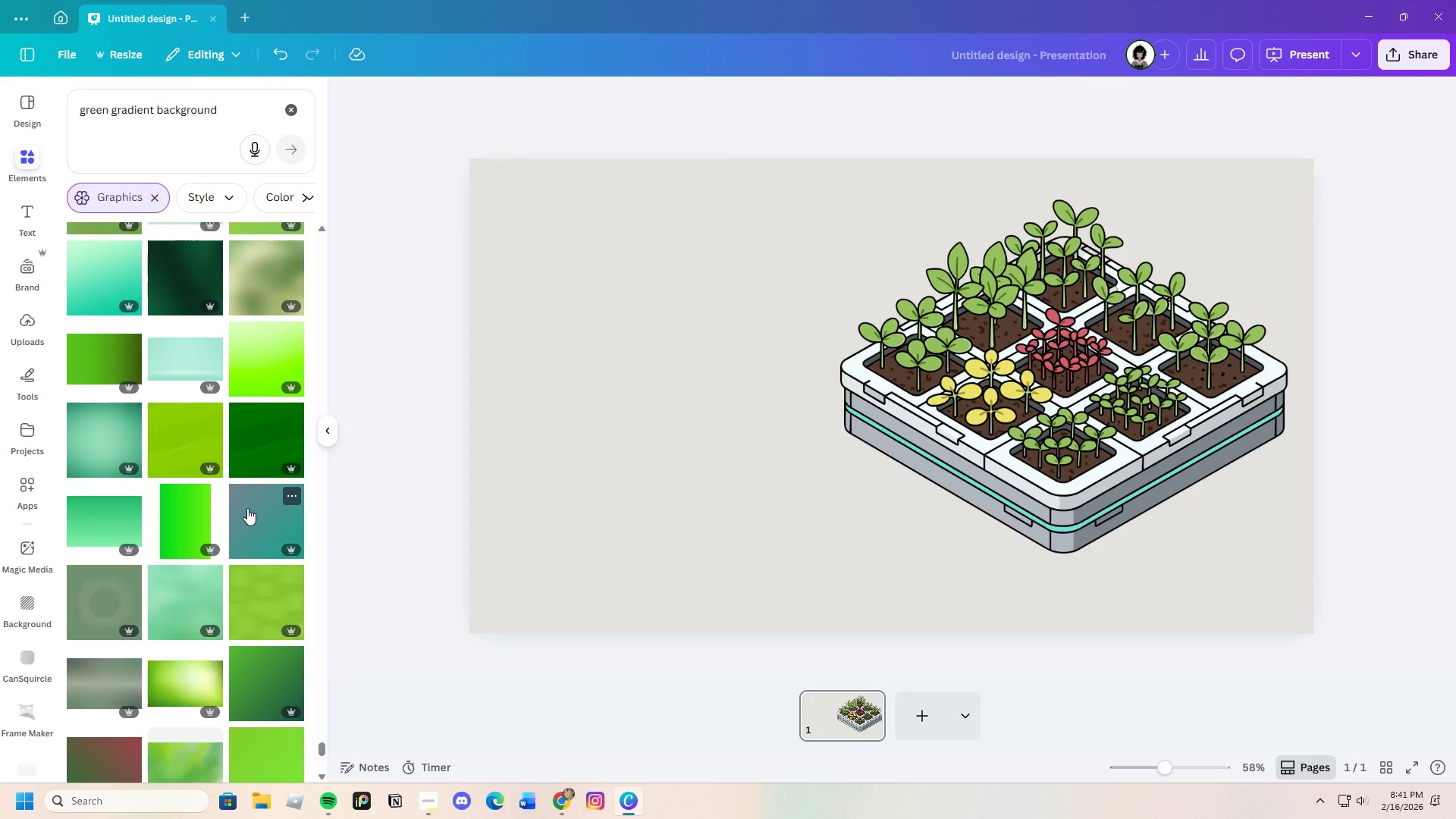 
scroll: coordinate [145, 491], scroll_direction: down, amount: 7.0
 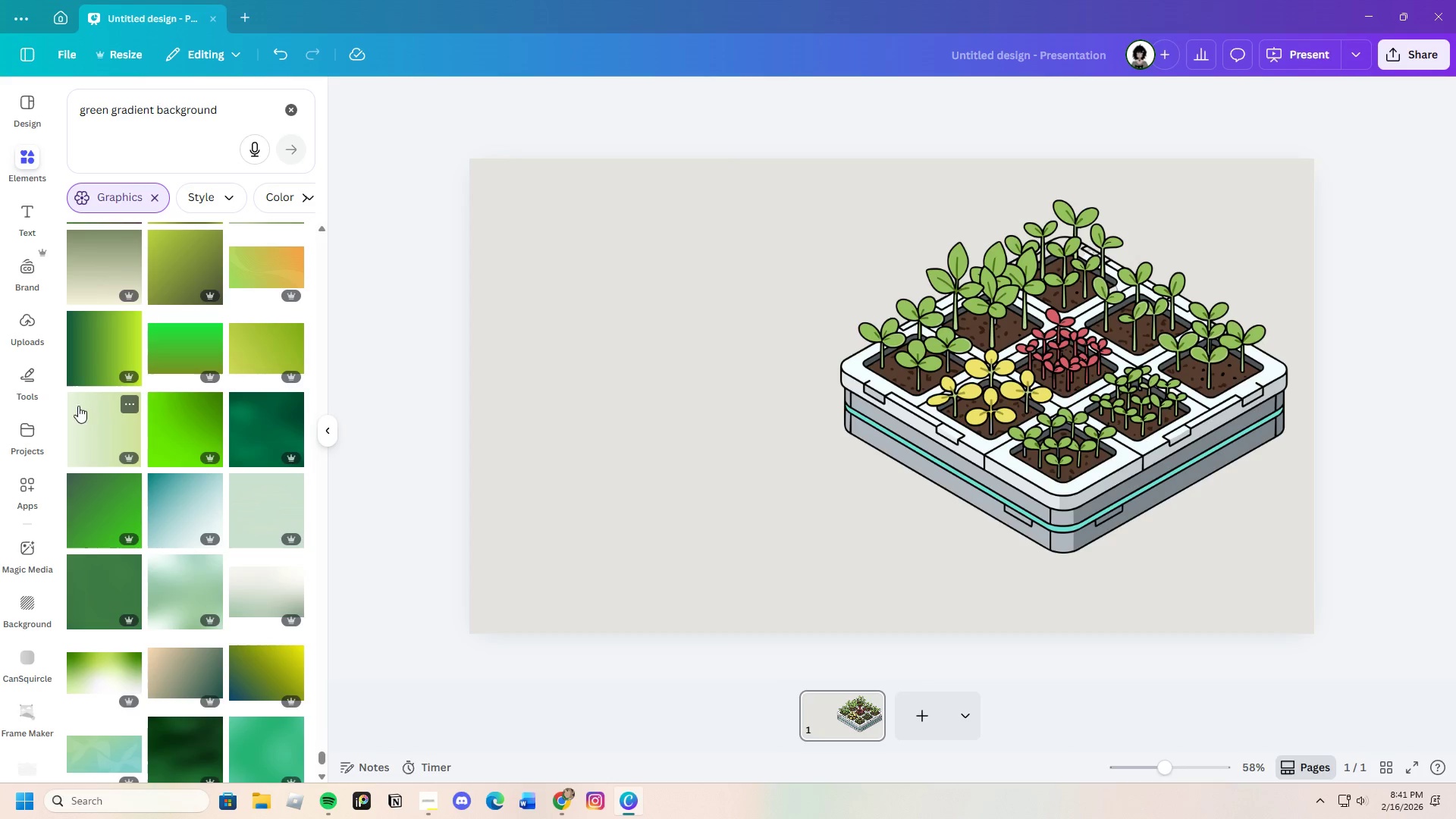 
left_click([82, 432])
 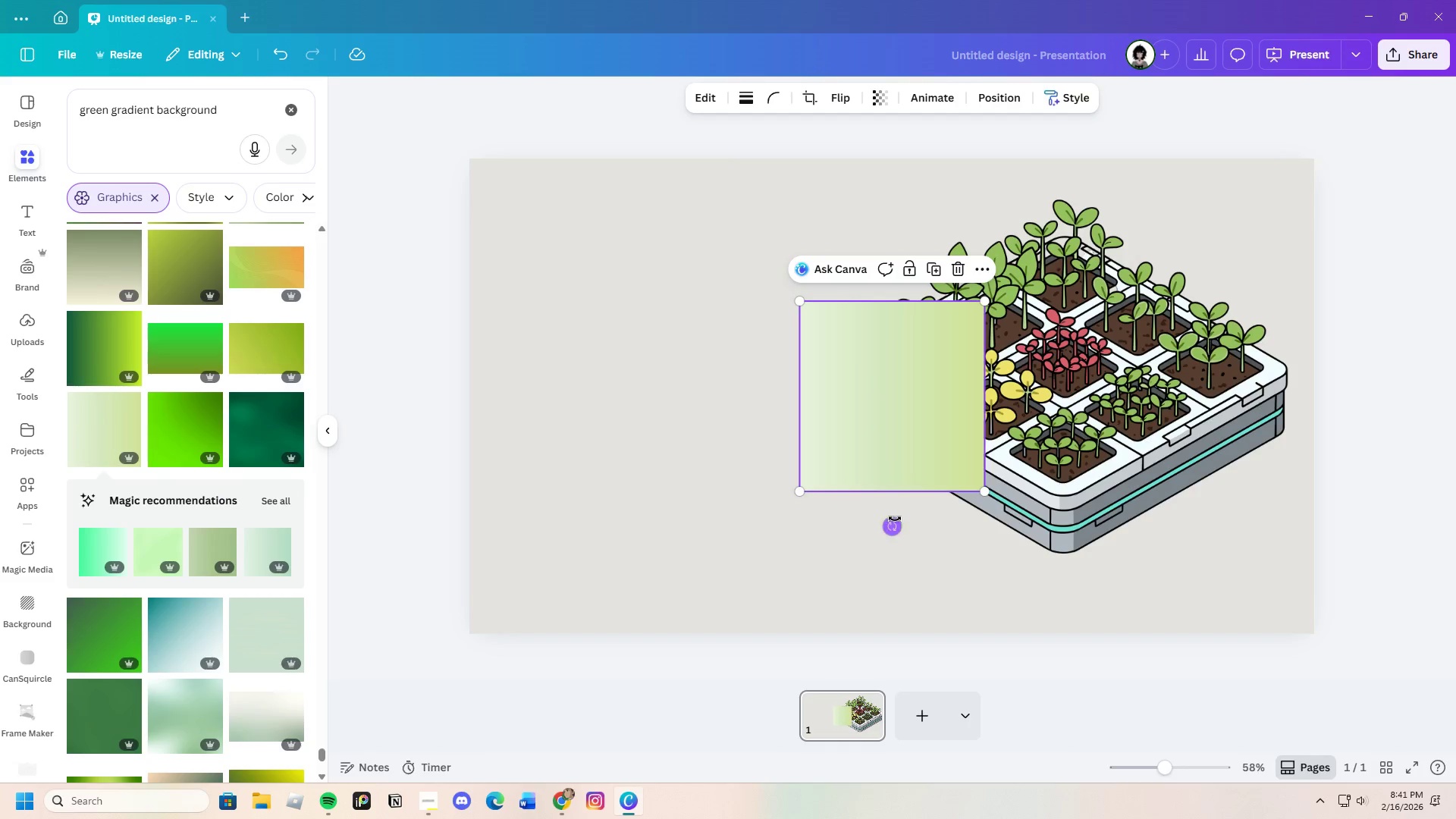 
left_click_drag(start_coordinate=[894, 523], to_coordinate=[744, 410])
 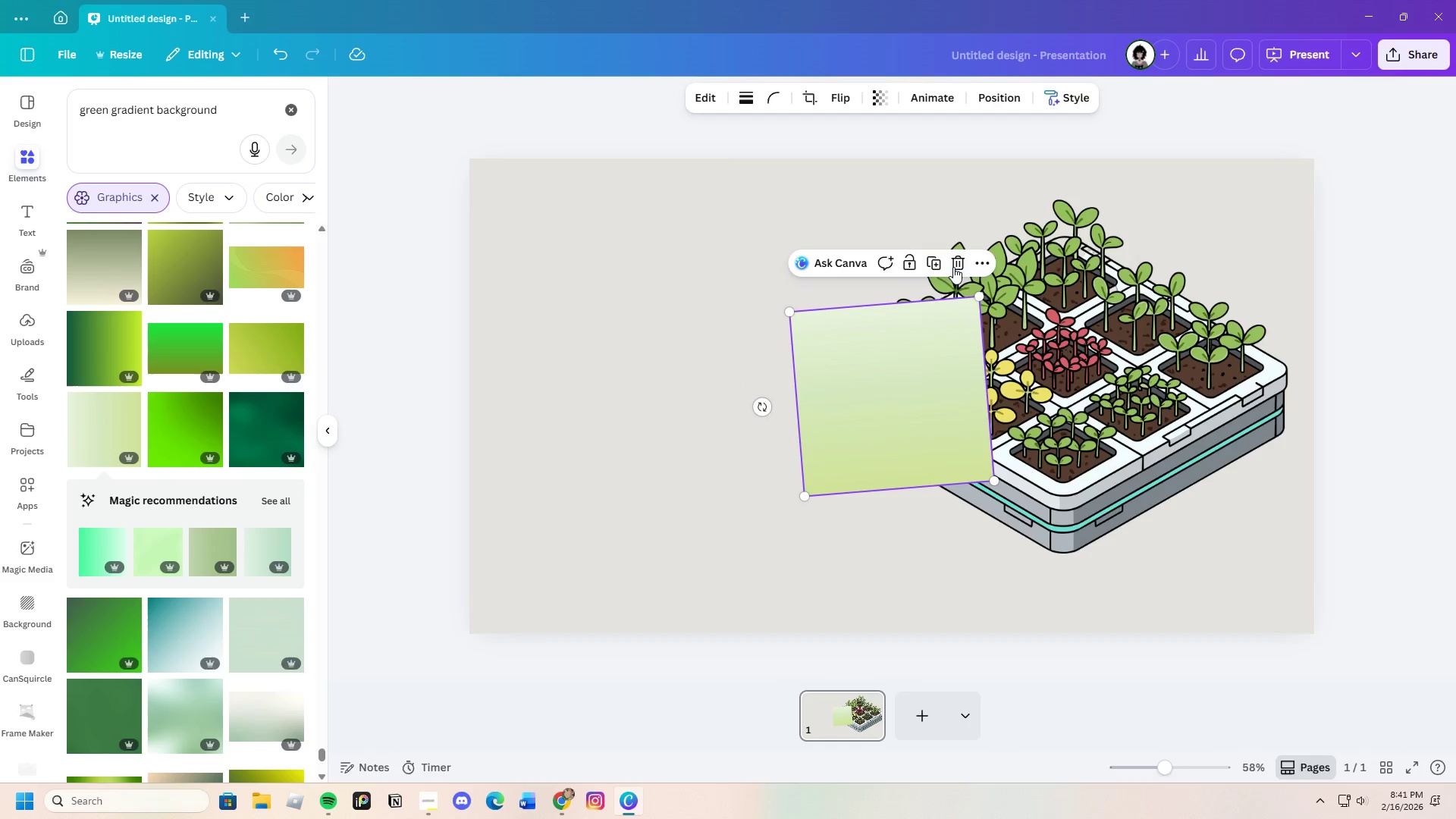 
left_click([954, 266])
 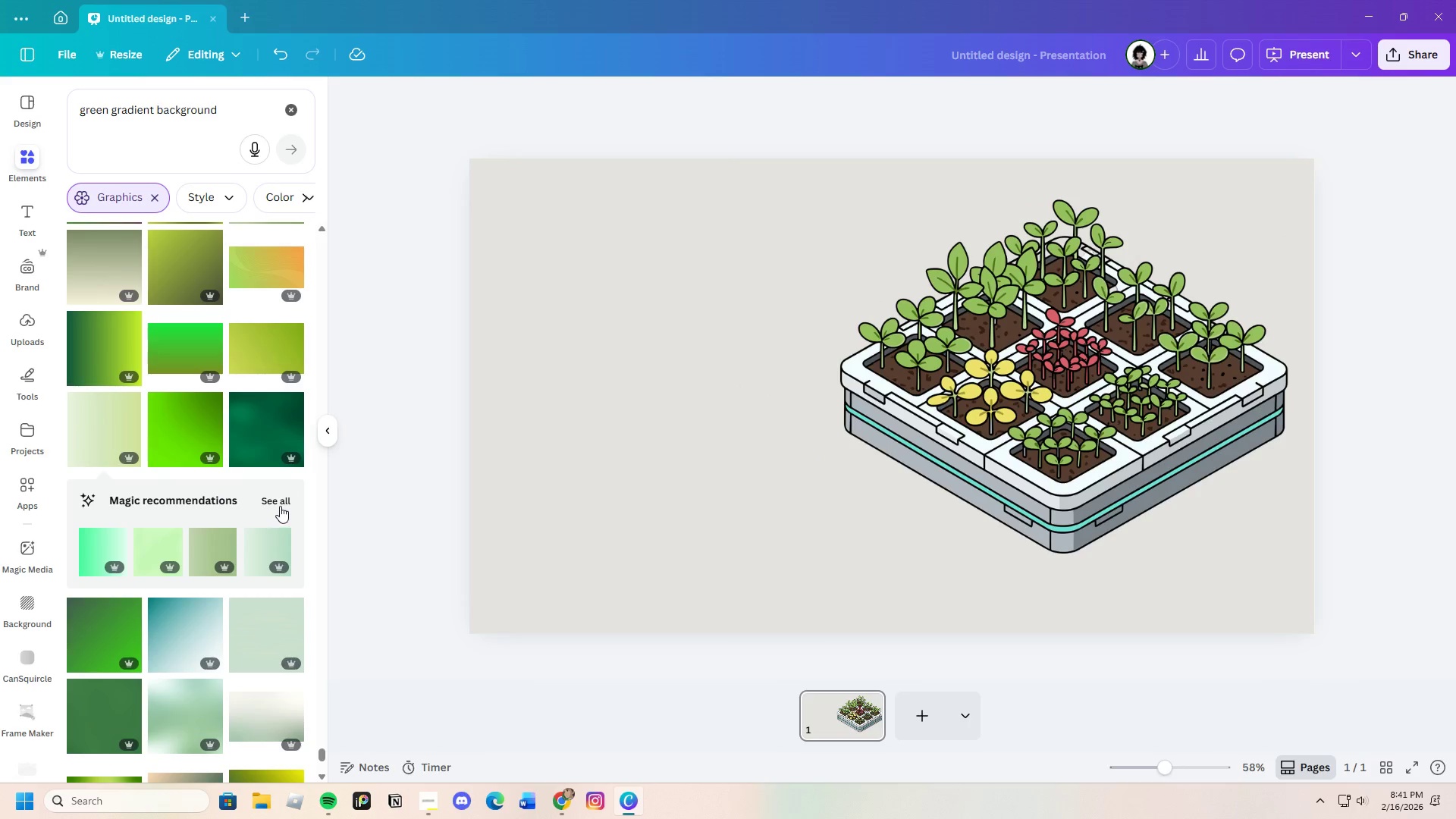 
scroll: coordinate [140, 570], scroll_direction: down, amount: 33.0
 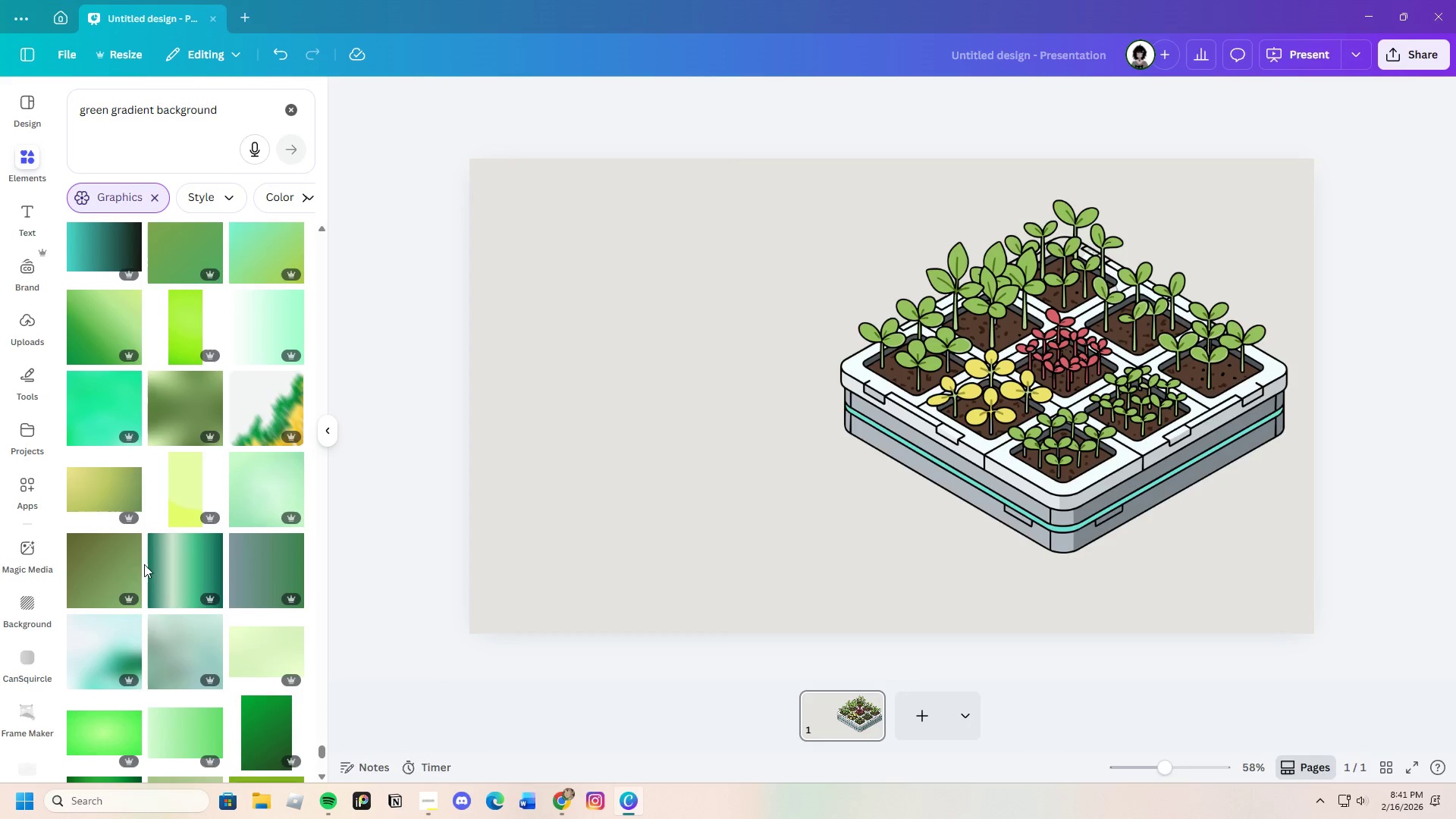 
scroll: coordinate [157, 548], scroll_direction: down, amount: 17.0
 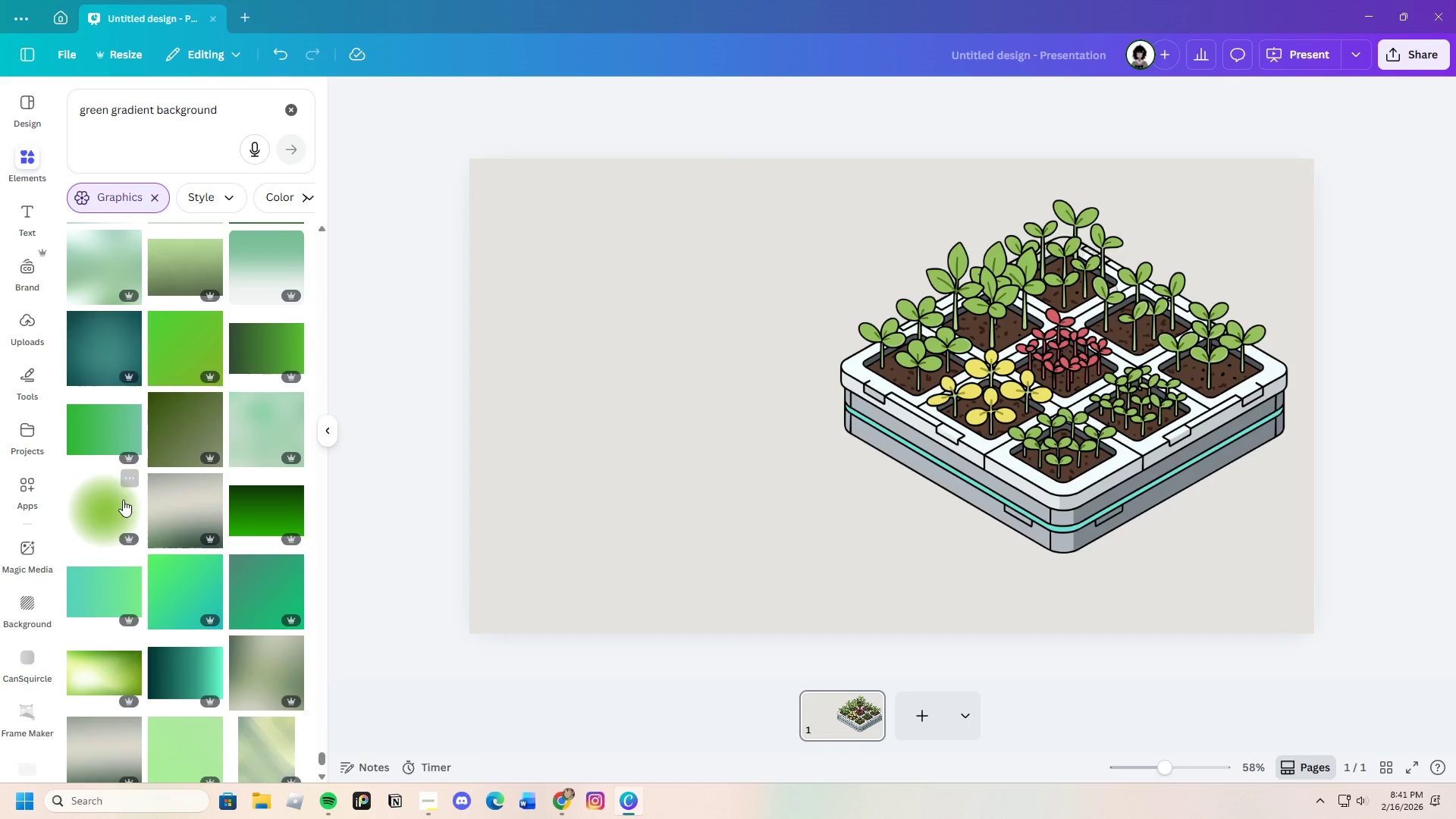 
left_click([111, 516])
 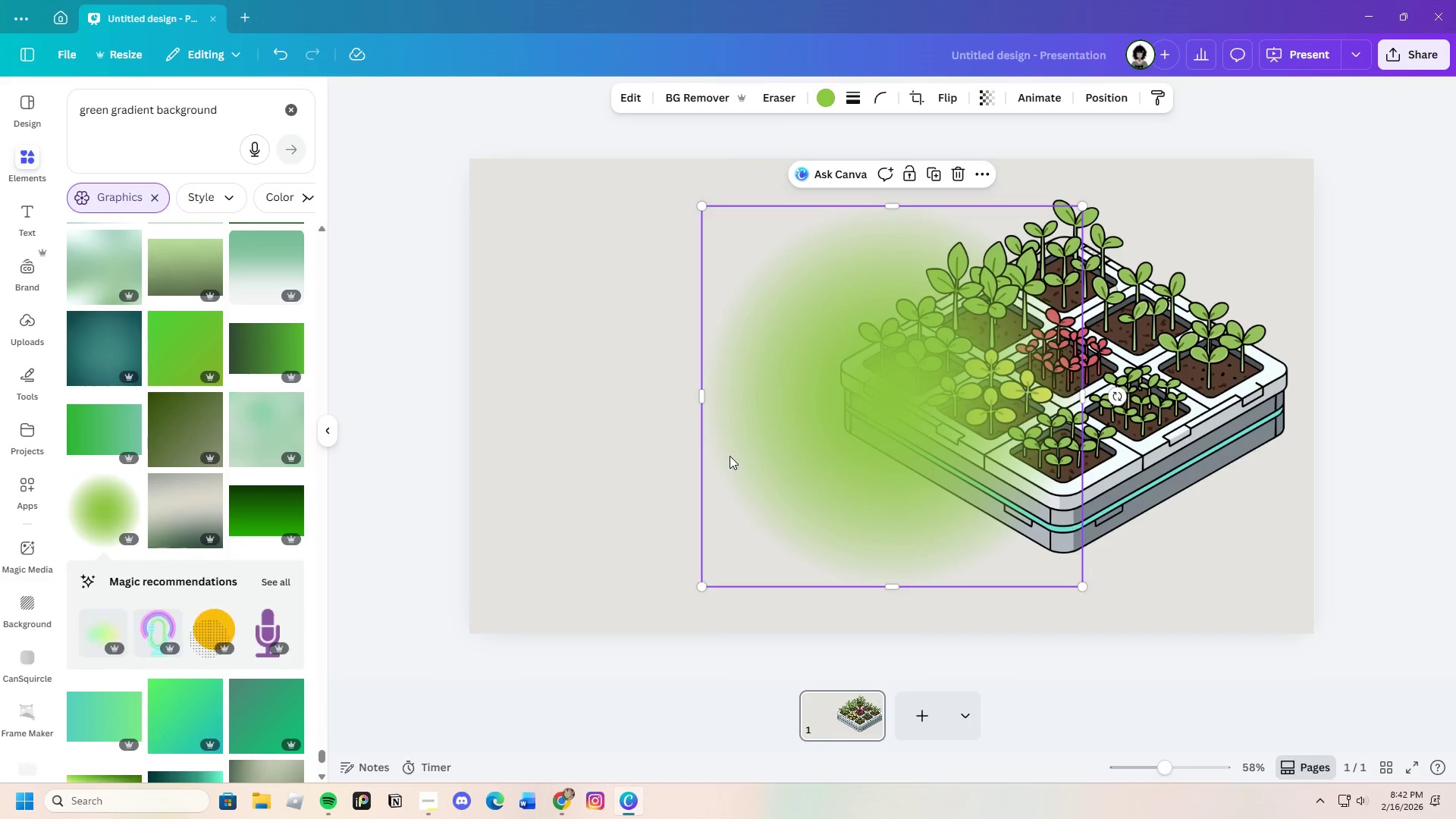 
left_click_drag(start_coordinate=[783, 470], to_coordinate=[748, 470])
 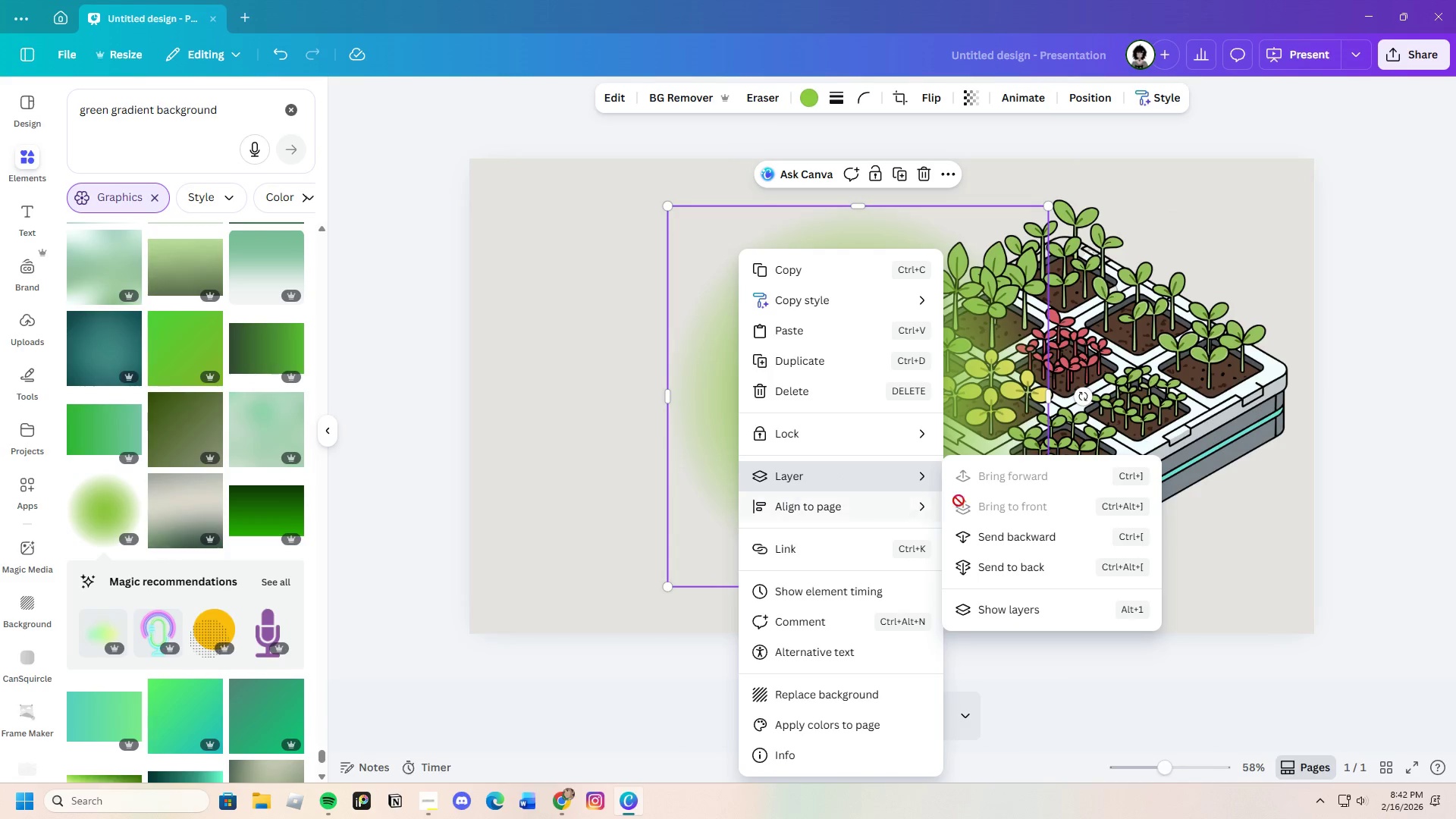 
left_click([1019, 543])
 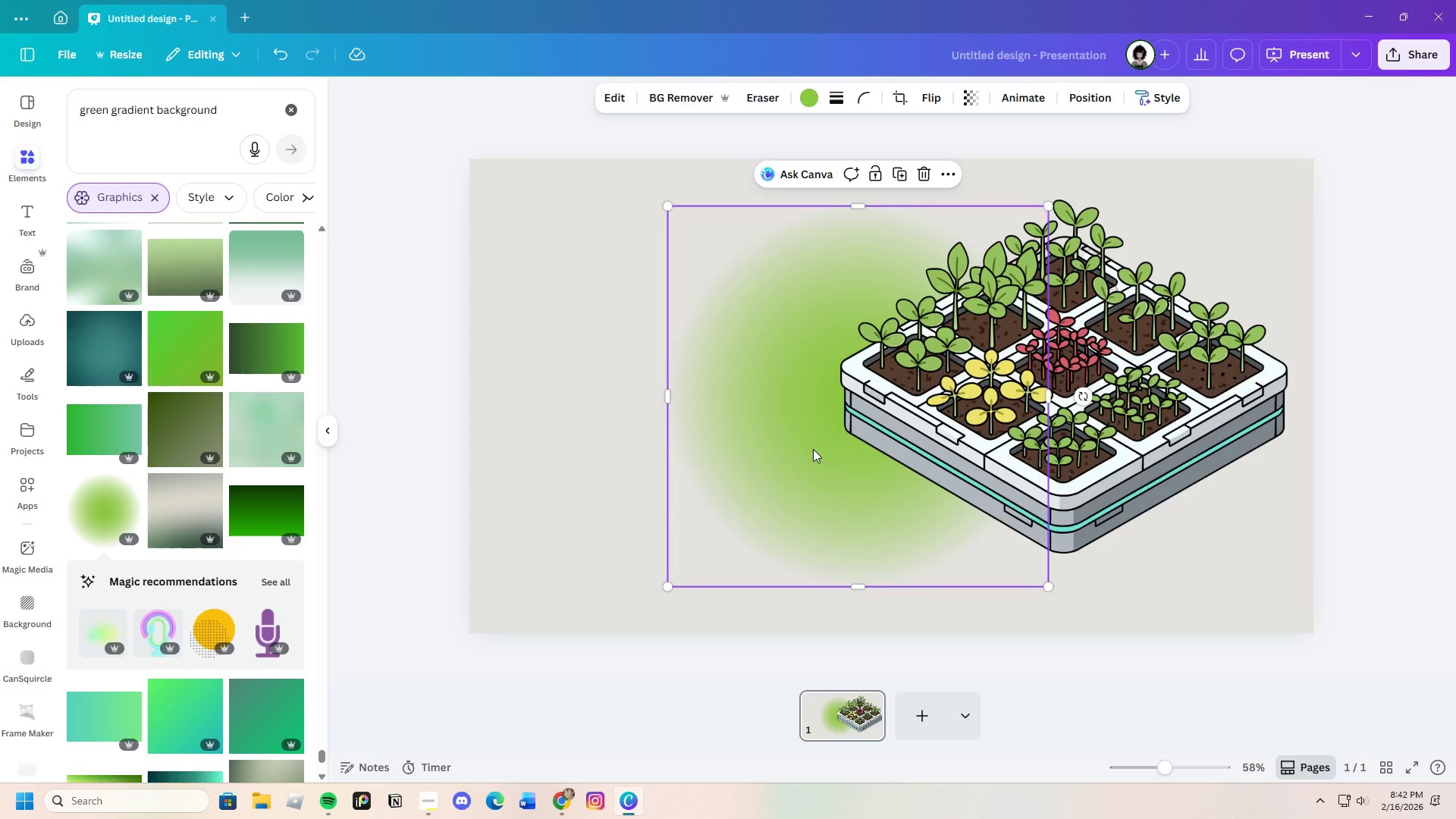 
left_click_drag(start_coordinate=[795, 447], to_coordinate=[846, 435])
 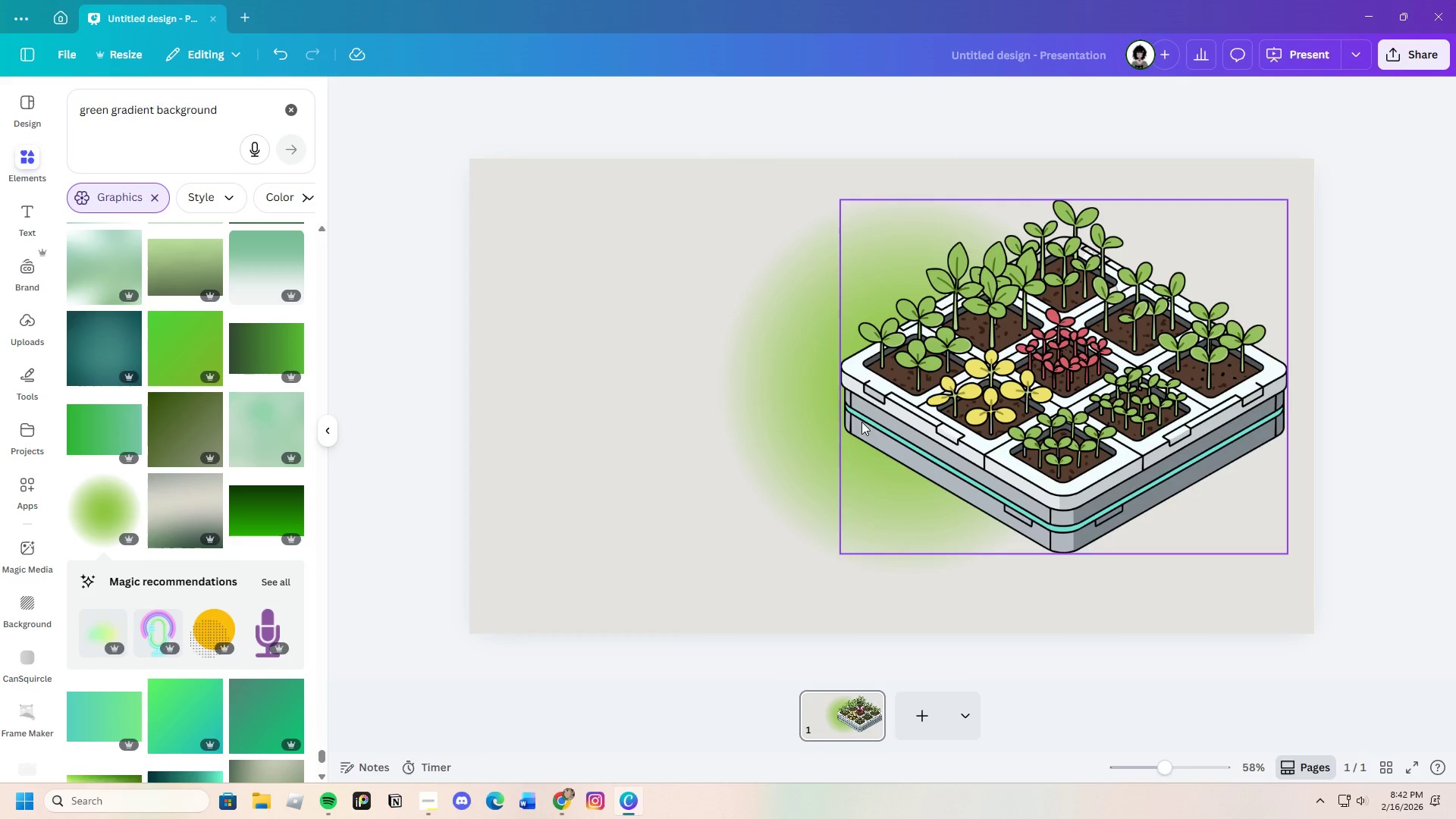 
double_click([794, 413])
 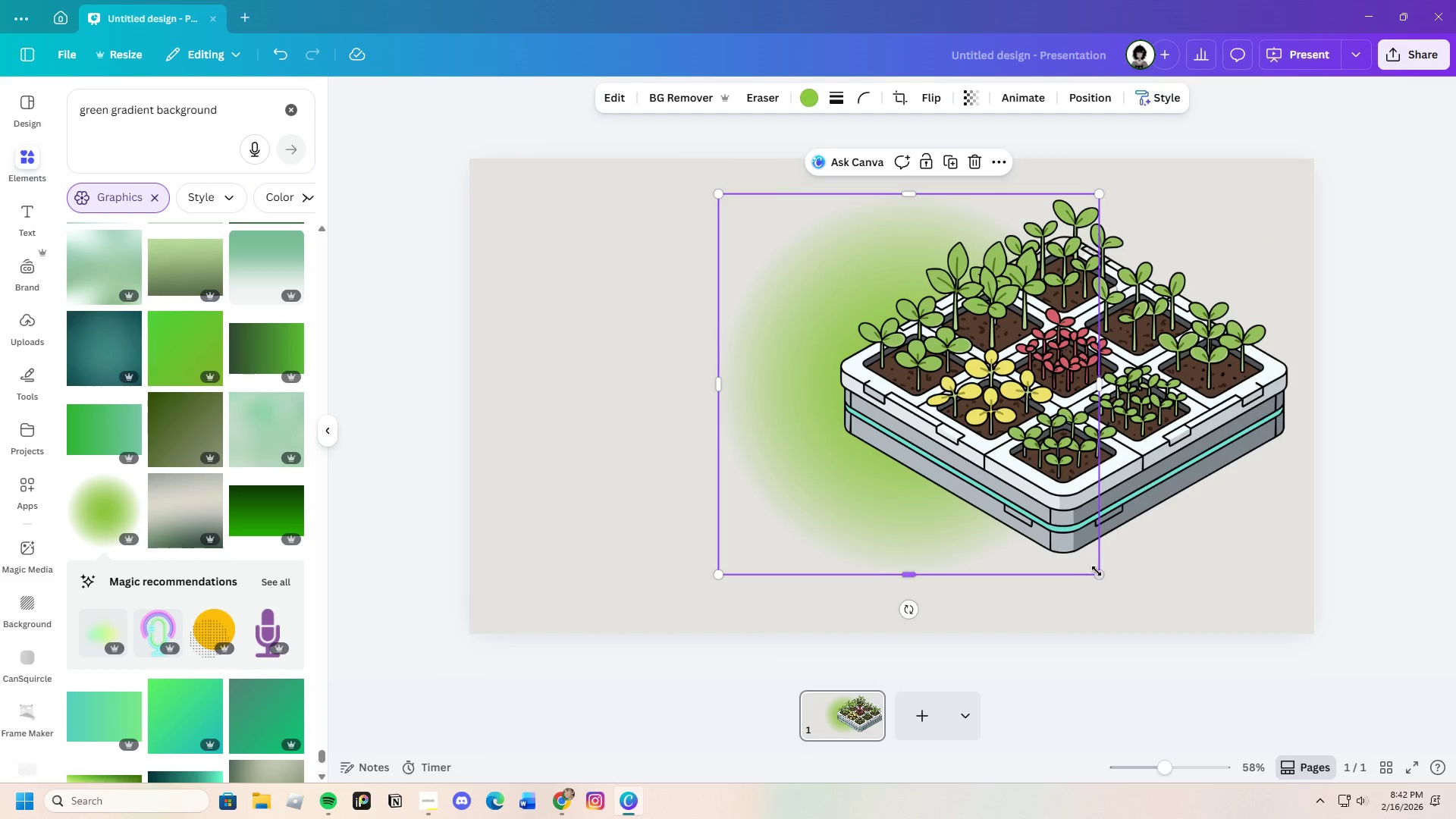 
left_click_drag(start_coordinate=[1099, 573], to_coordinate=[1449, 677])
 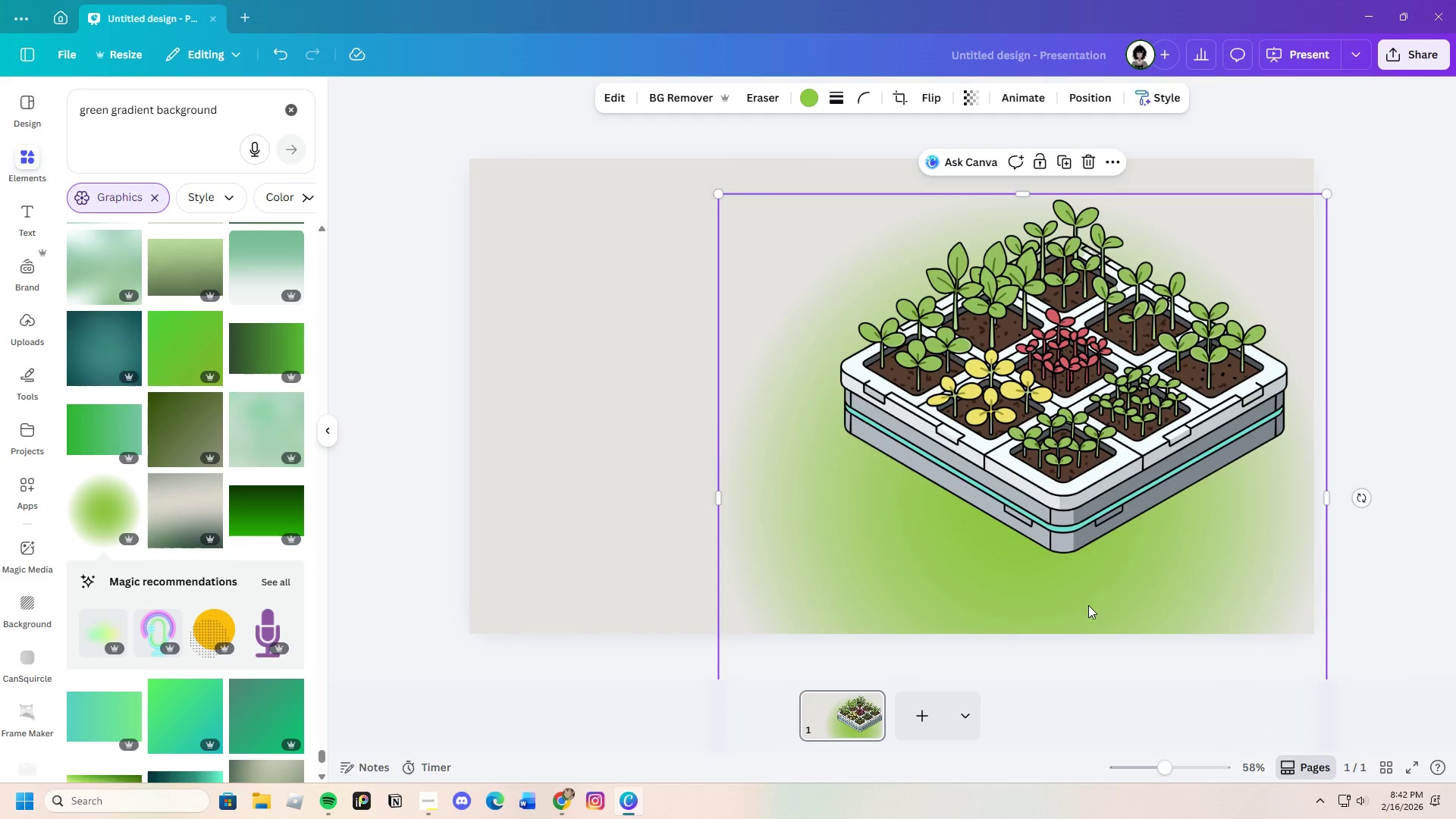 
left_click_drag(start_coordinate=[1087, 604], to_coordinate=[1143, 491])
 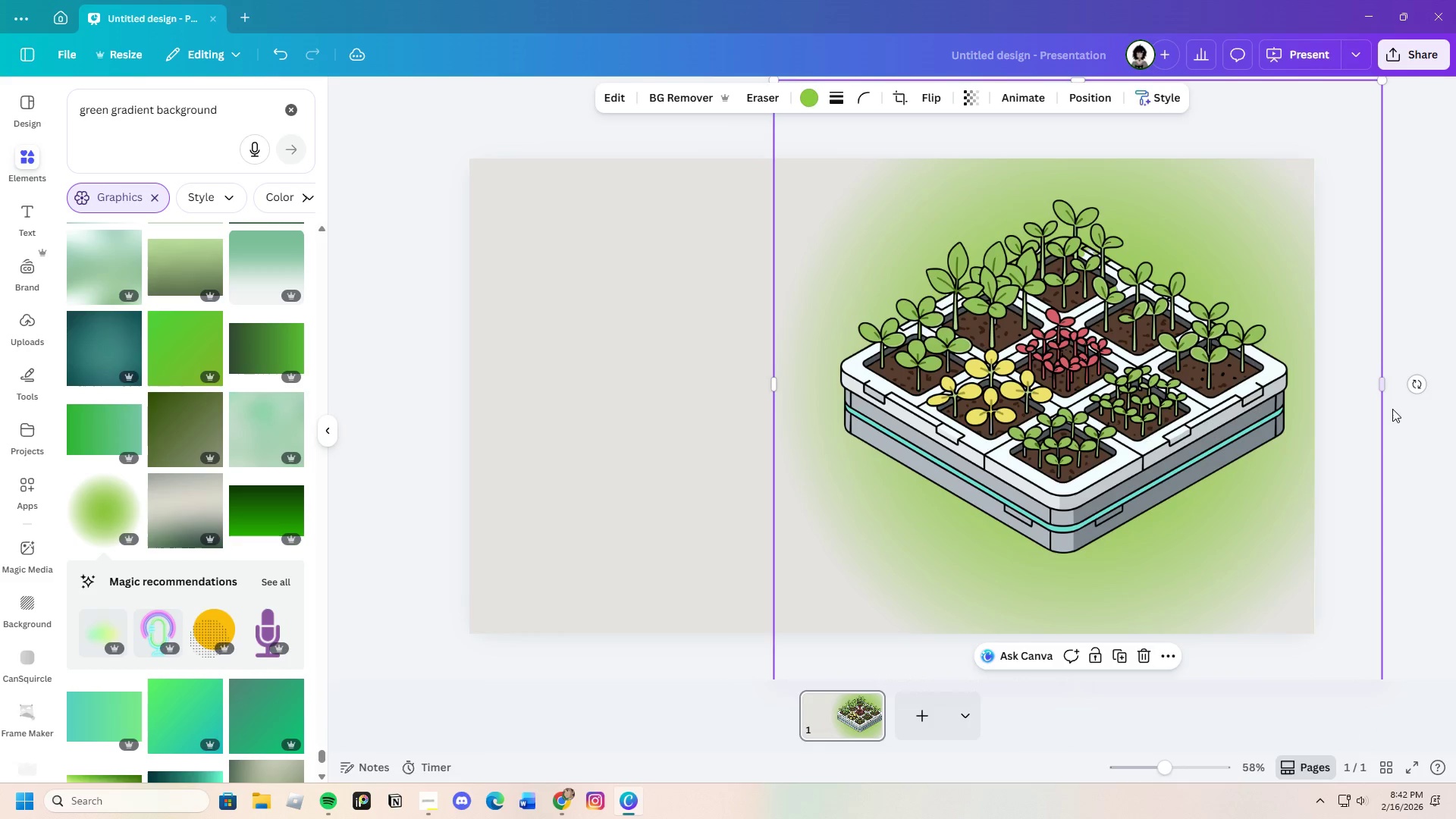 
left_click([1413, 418])
 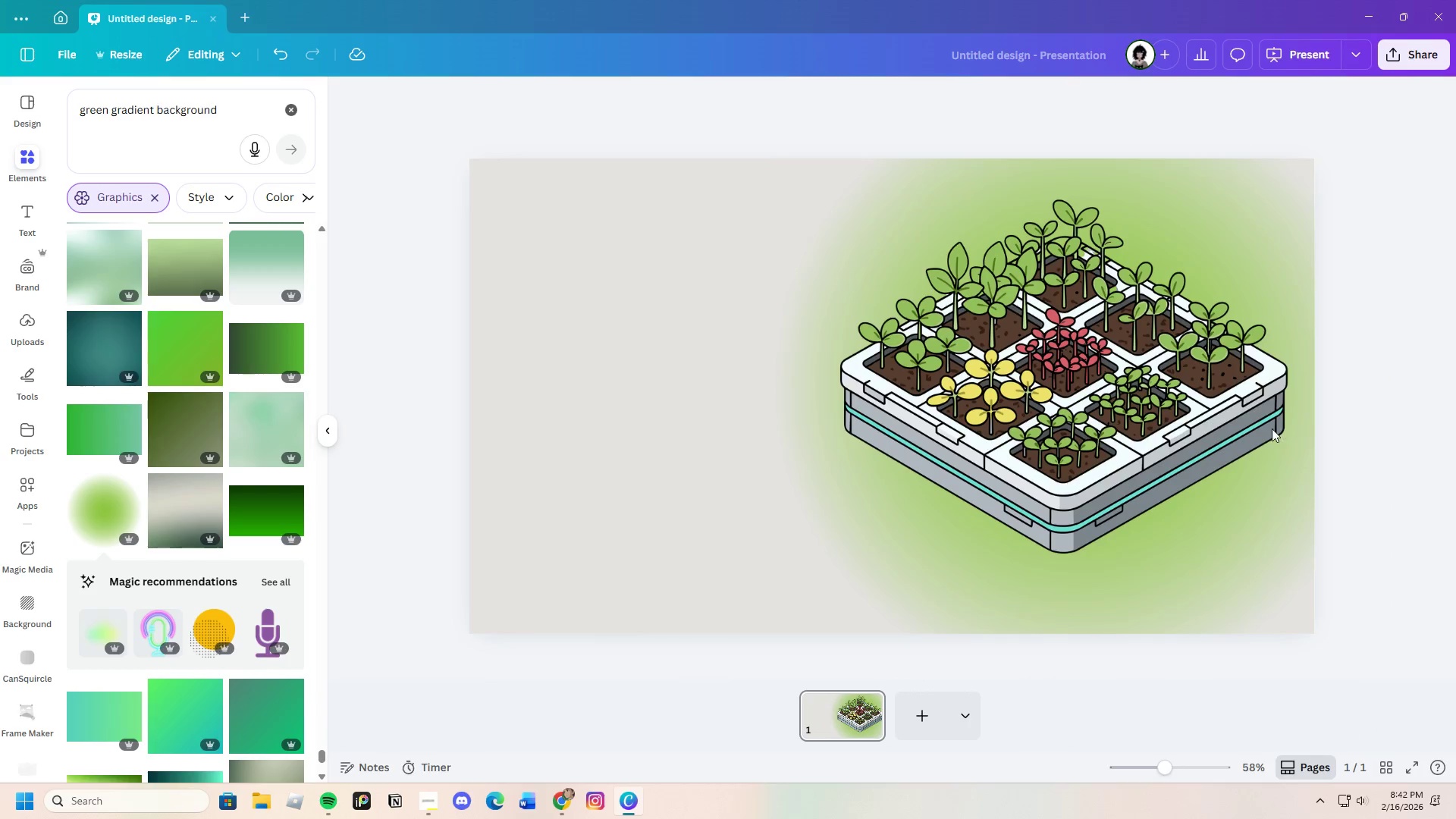 
left_click([1082, 428])
 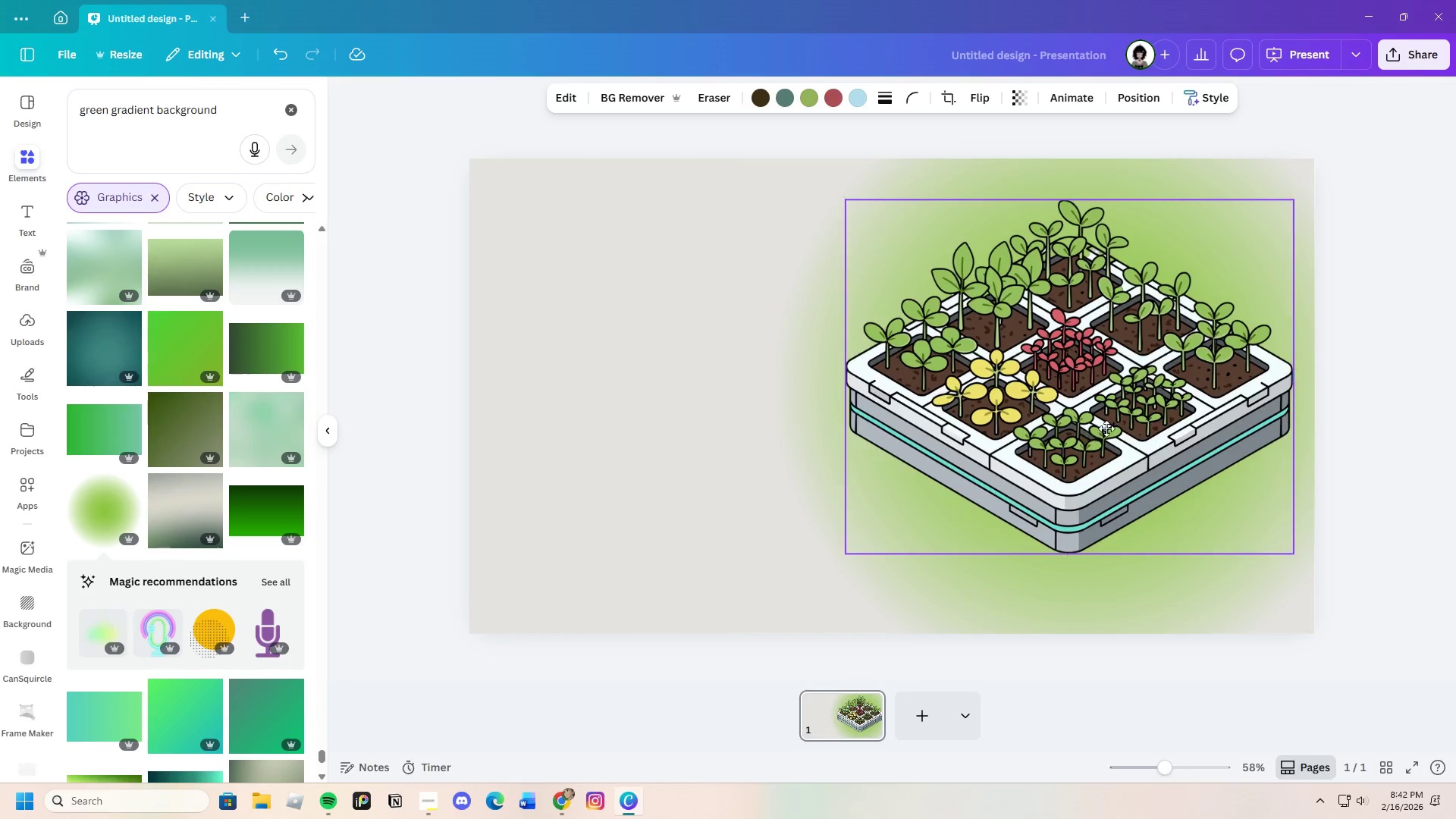 
left_click_drag(start_coordinate=[1082, 428], to_coordinate=[1185, 425])
 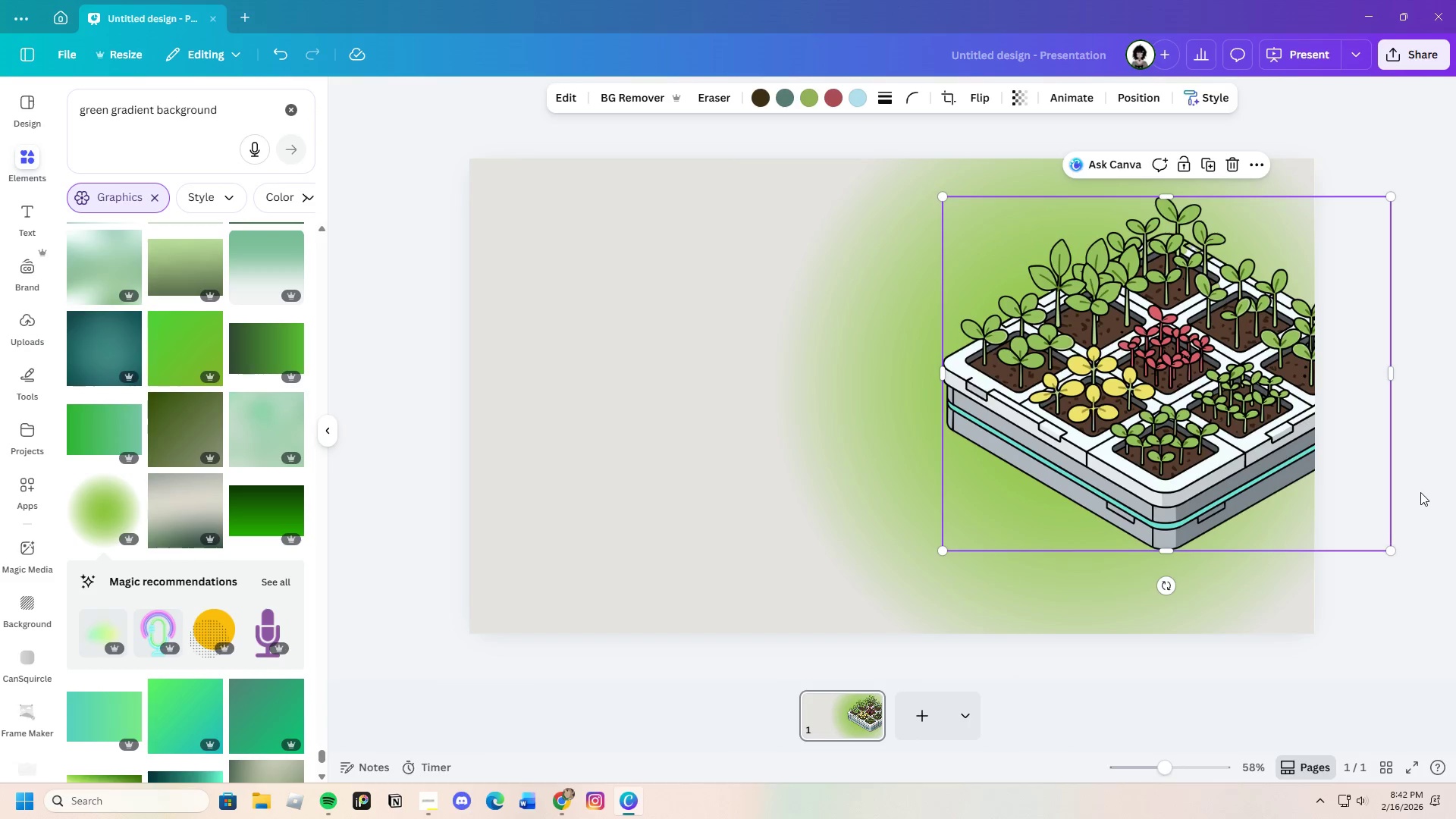 
left_click([1420, 493])
 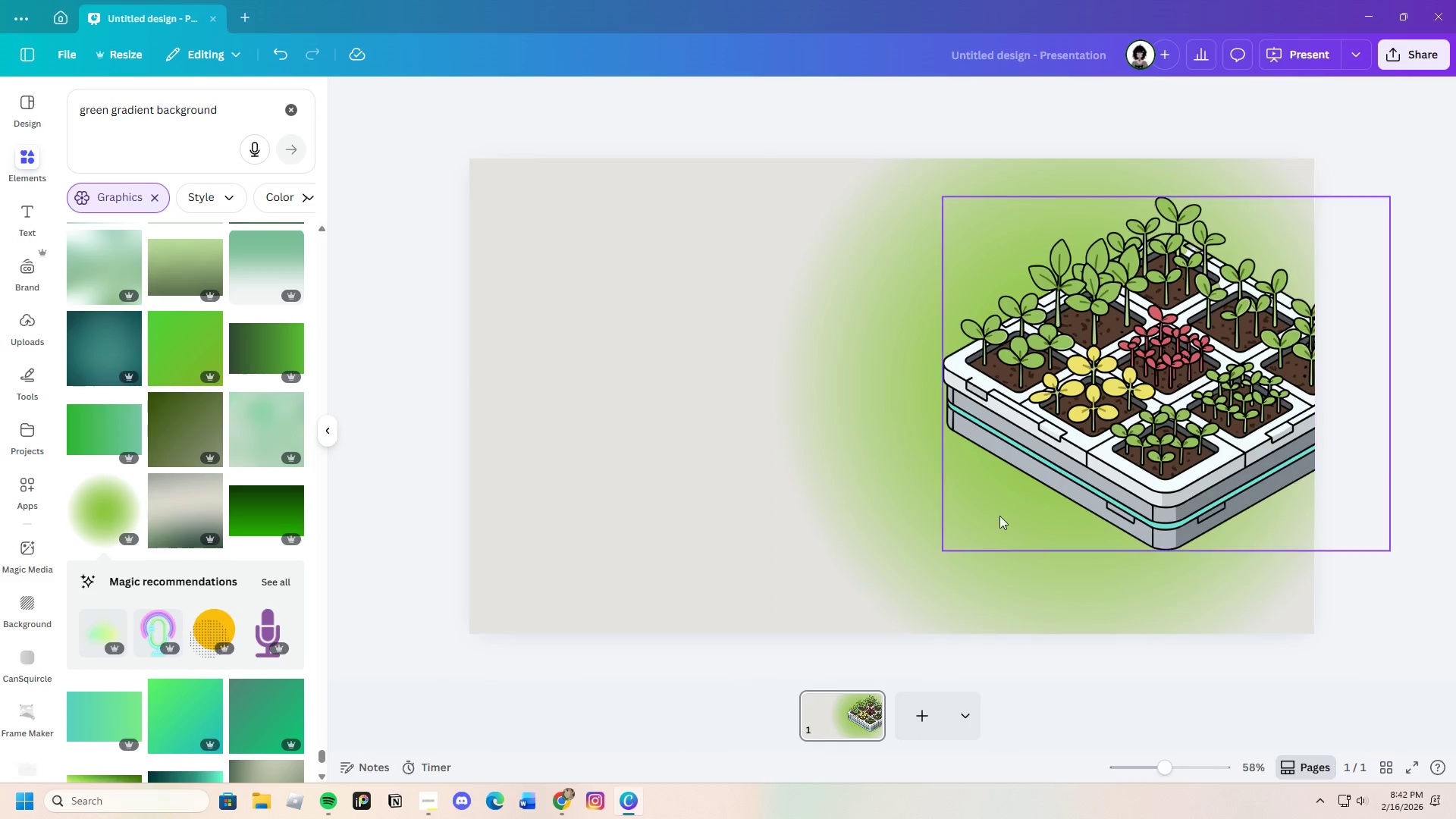 
left_click([987, 573])
 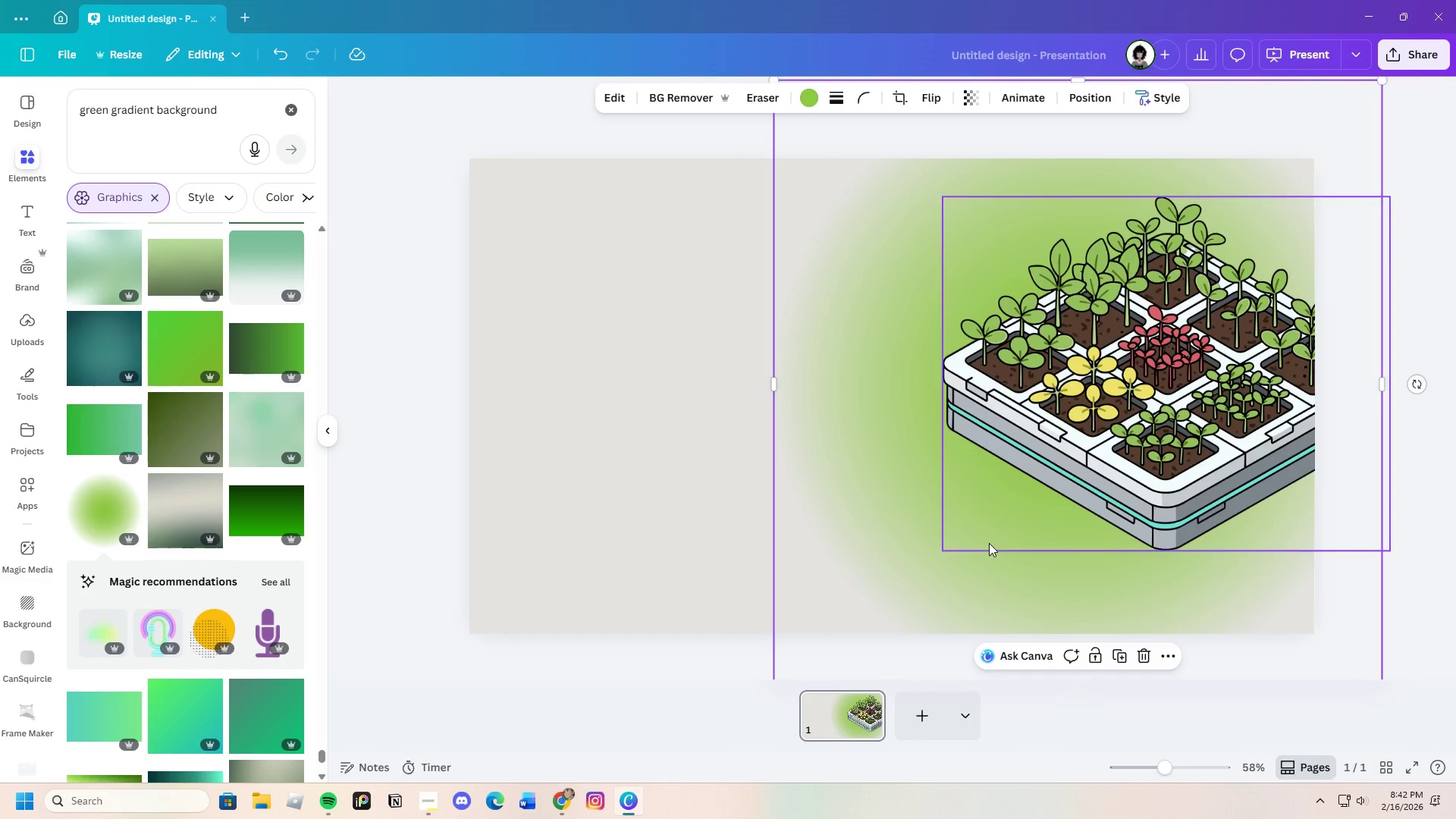 
left_click_drag(start_coordinate=[989, 543], to_coordinate=[896, 535])
 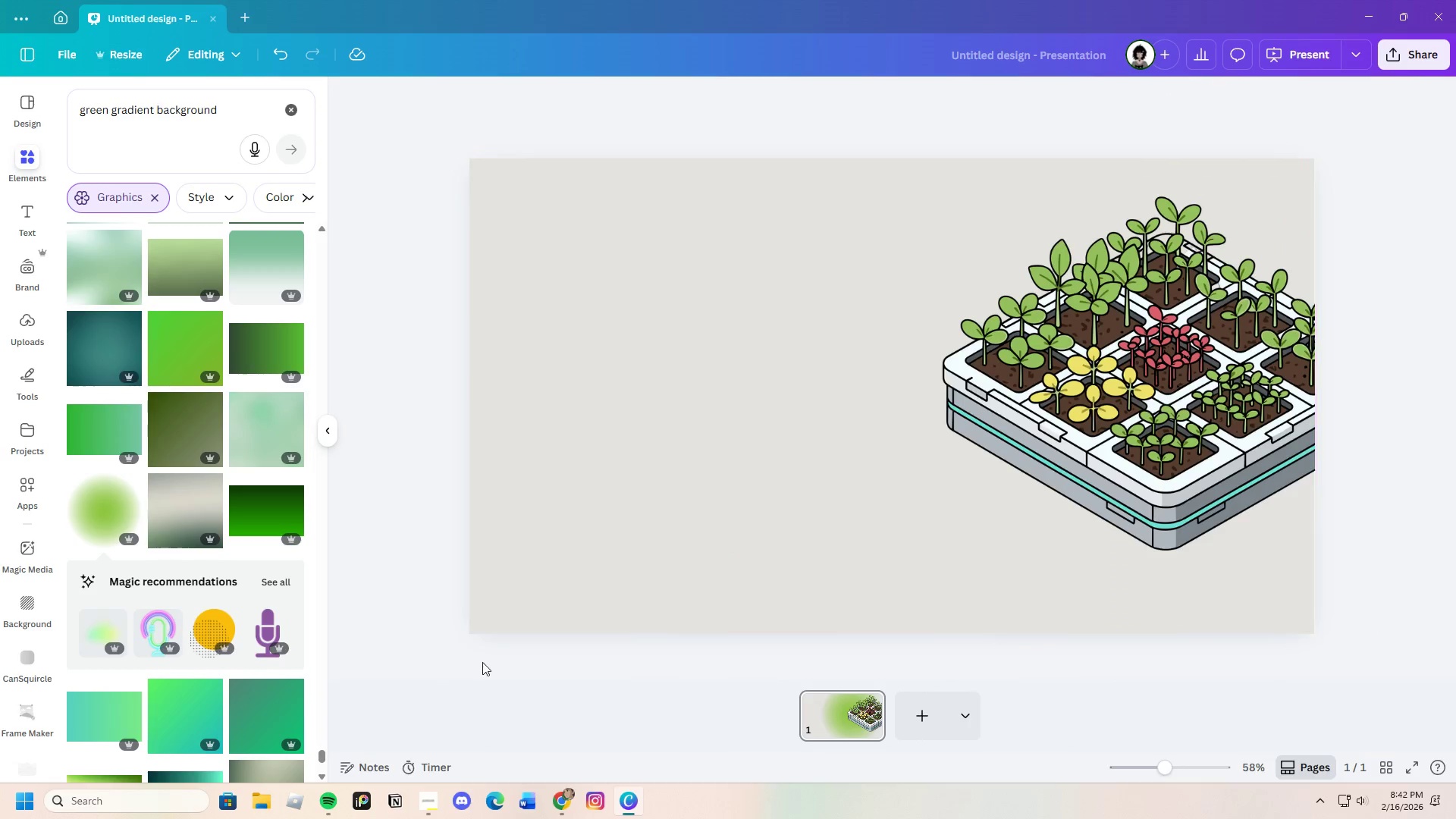 
scroll: coordinate [254, 632], scroll_direction: down, amount: 23.0
 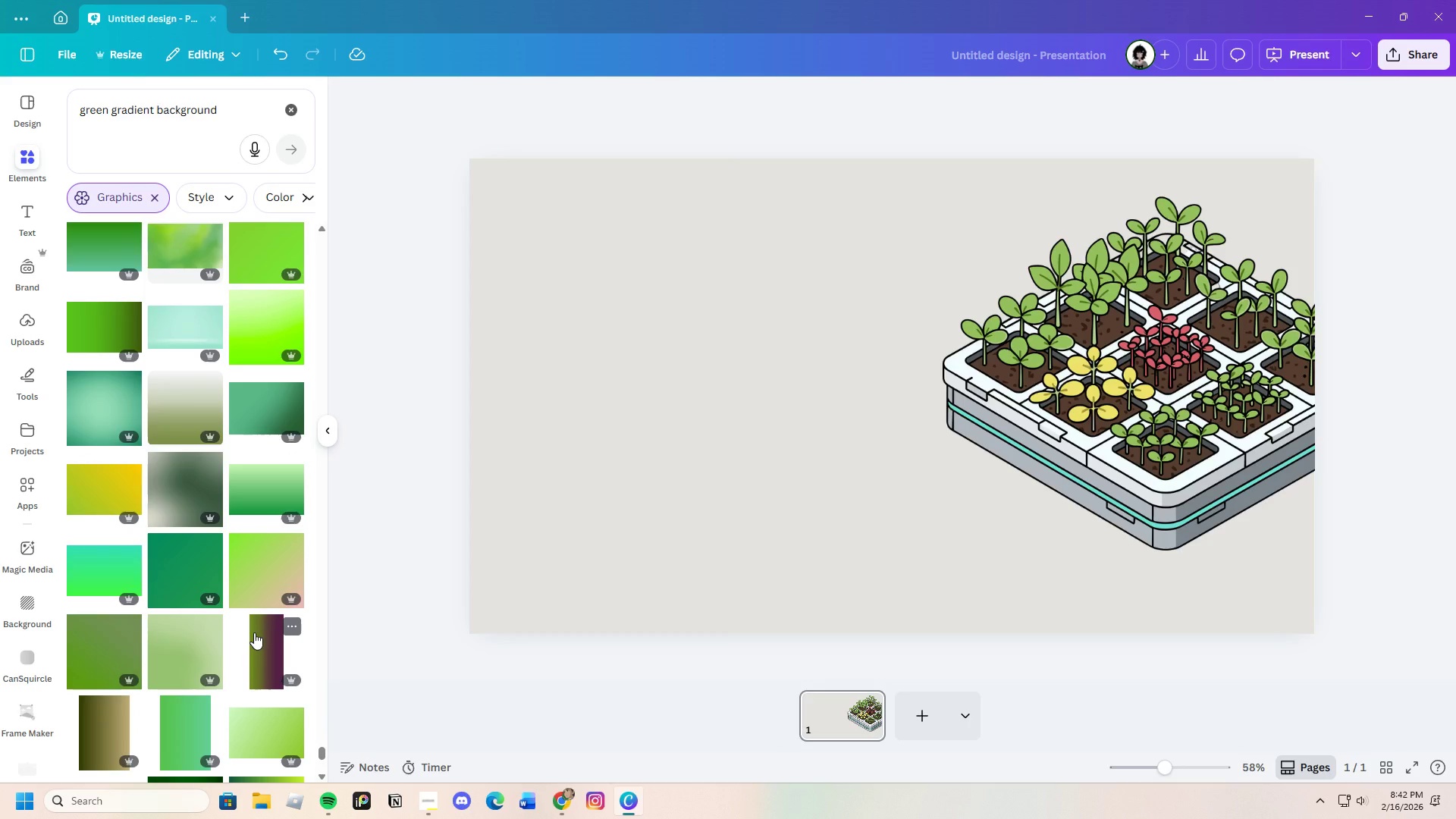 
scroll: coordinate [254, 632], scroll_direction: down, amount: 8.0
 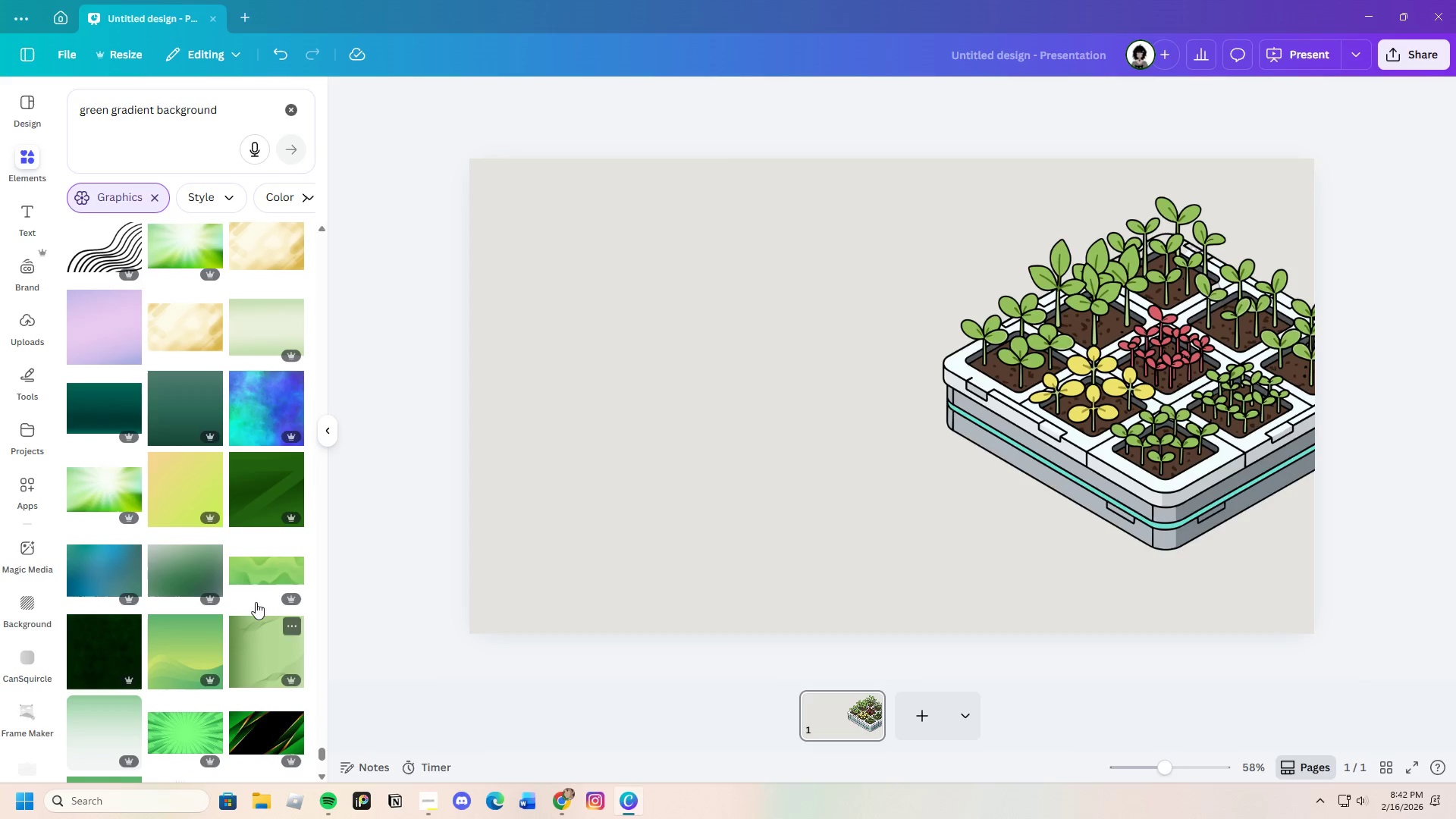 
left_click([255, 560])
 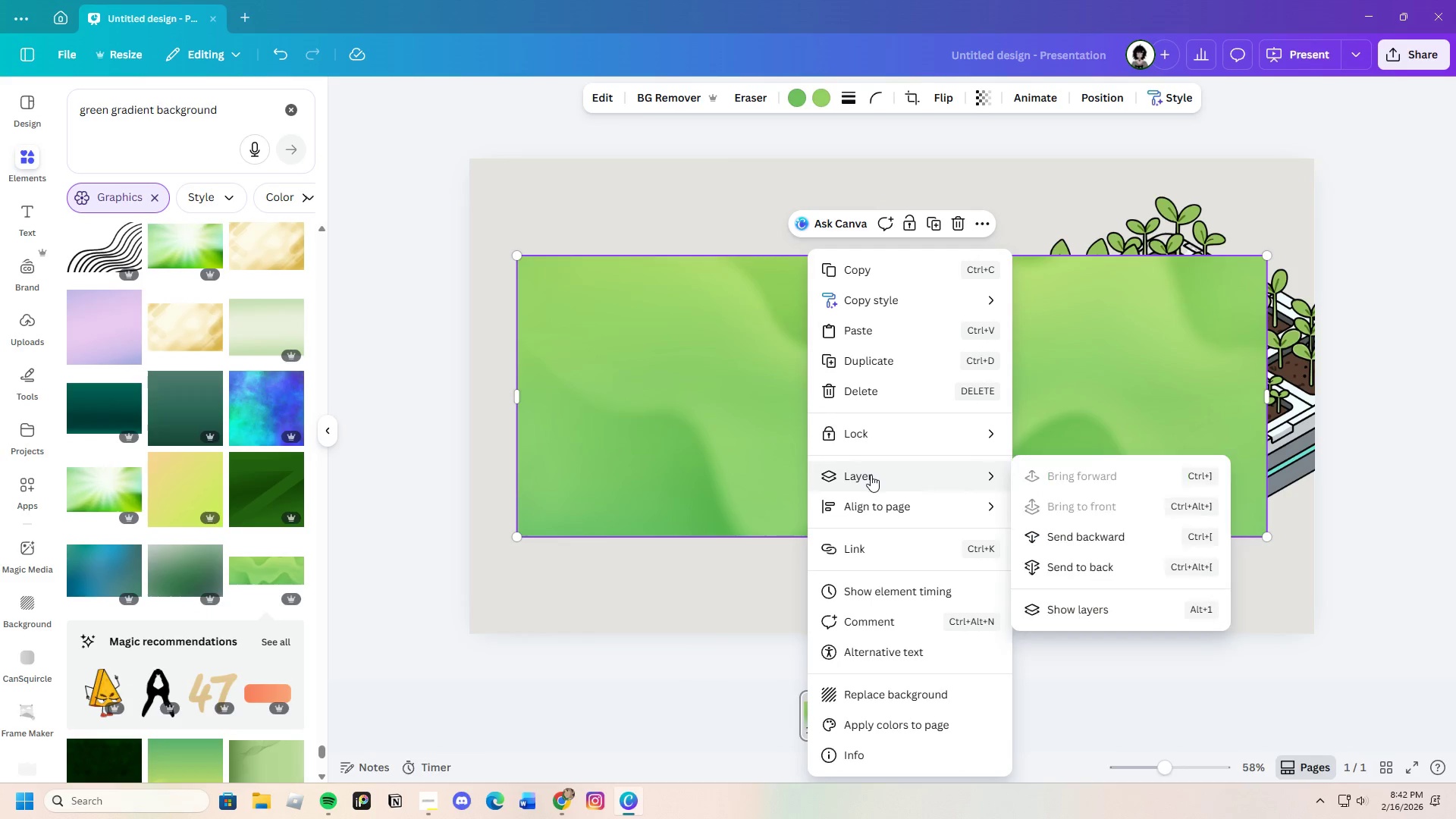 
left_click([1037, 530])
 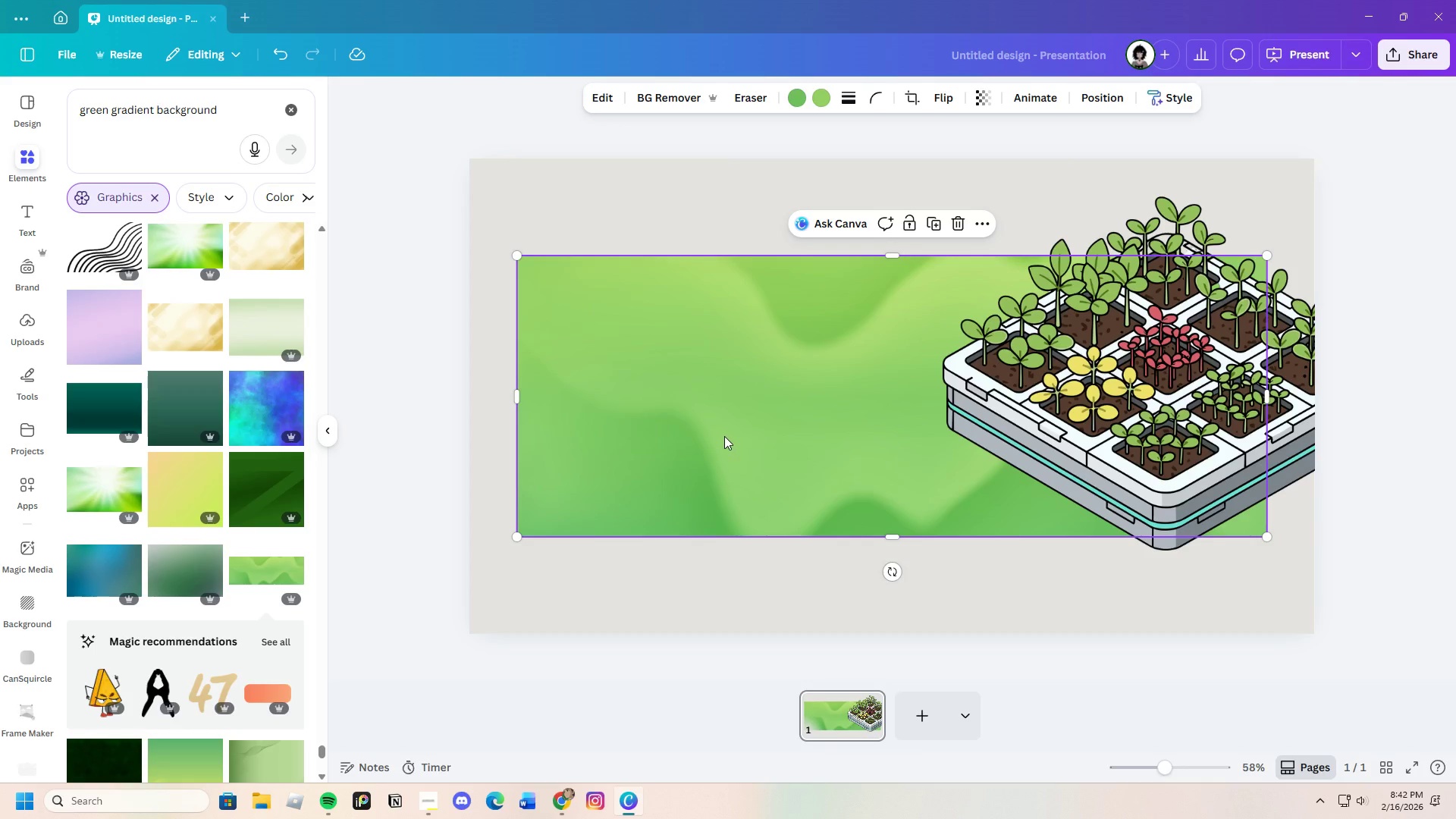 
left_click_drag(start_coordinate=[723, 435], to_coordinate=[686, 452])
 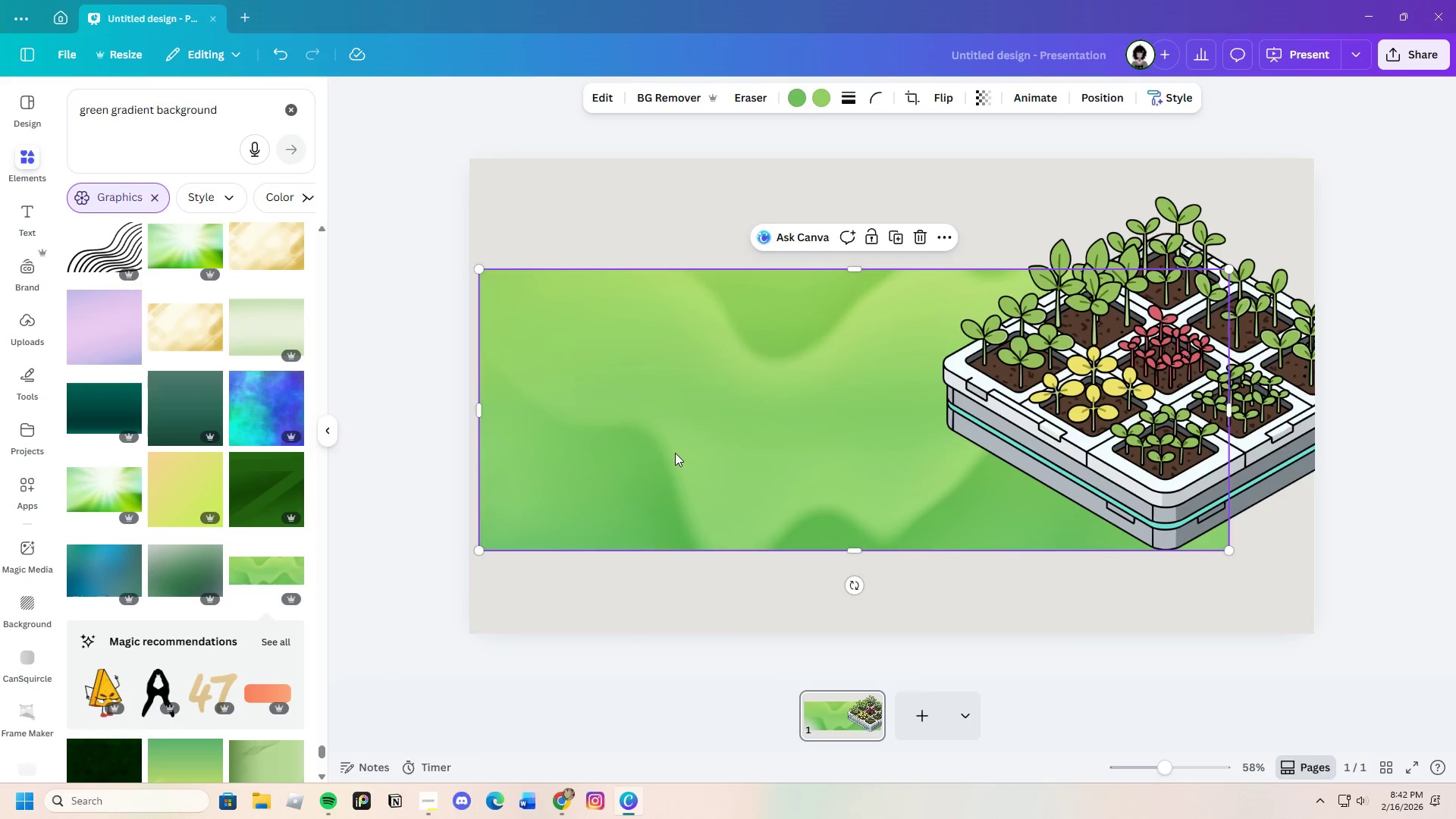 
left_click_drag(start_coordinate=[679, 453], to_coordinate=[664, 454])
 